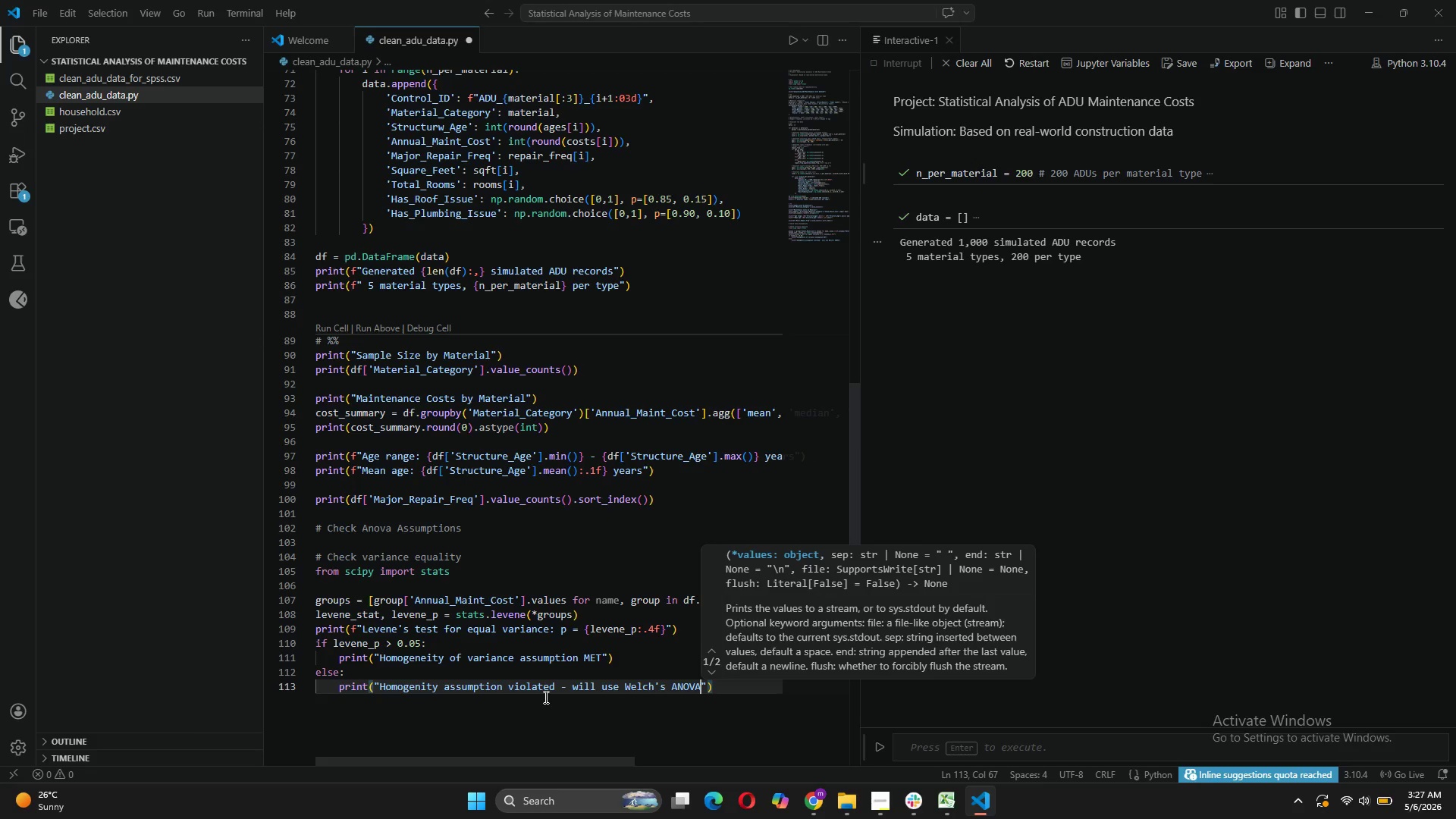 
wait(6.77)
 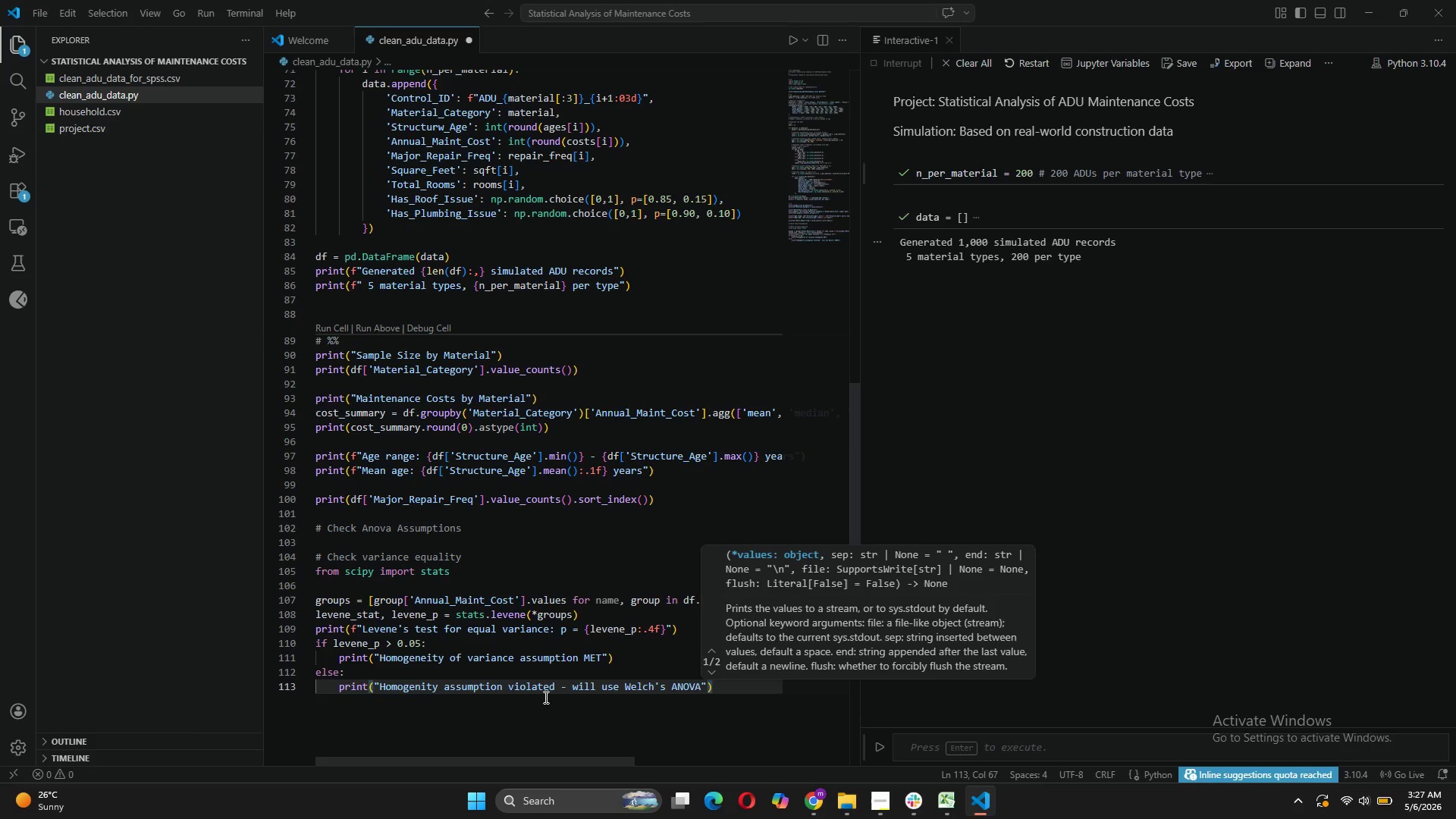 
key(ArrowRight)
 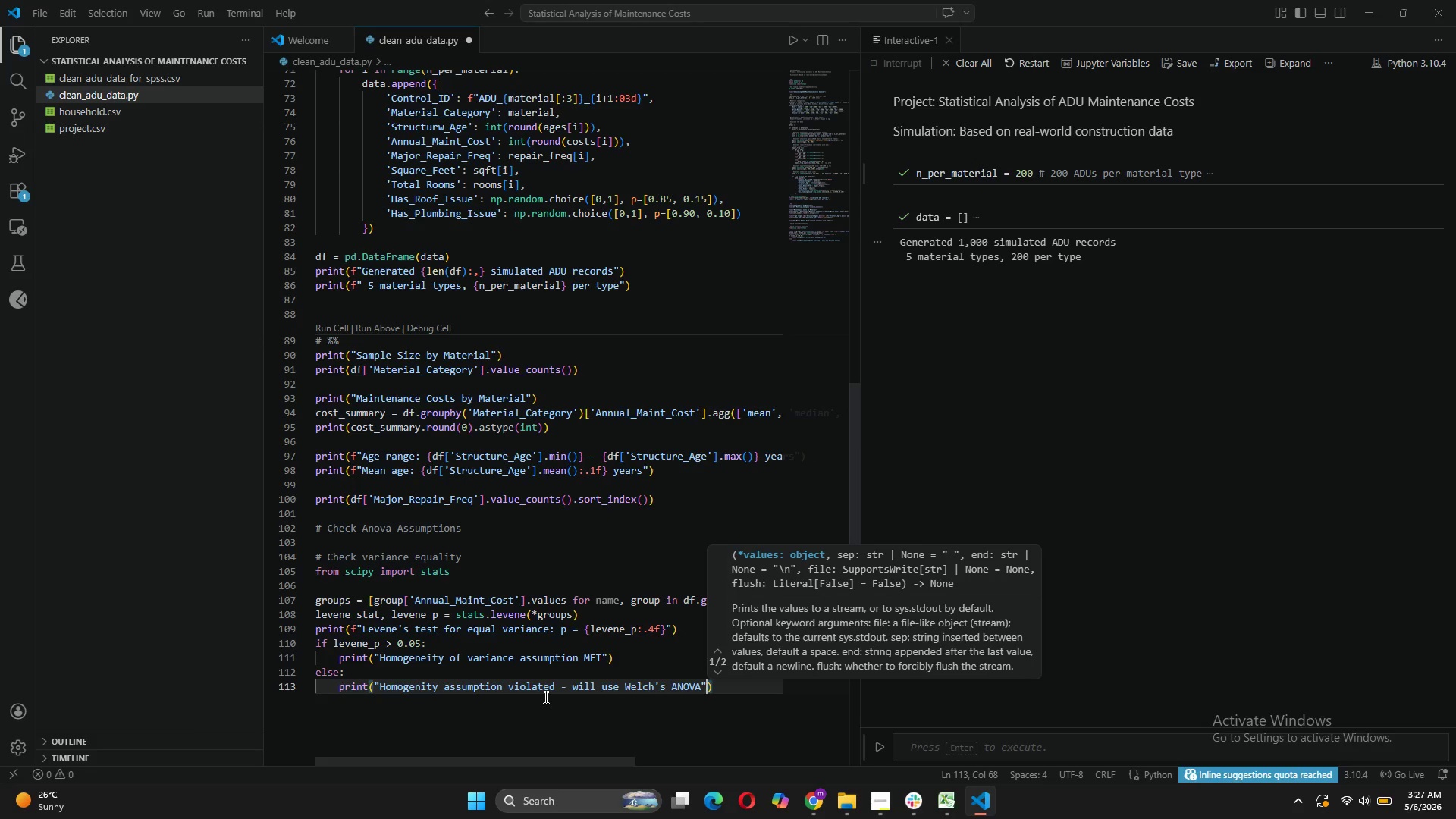 
key(ArrowRight)
 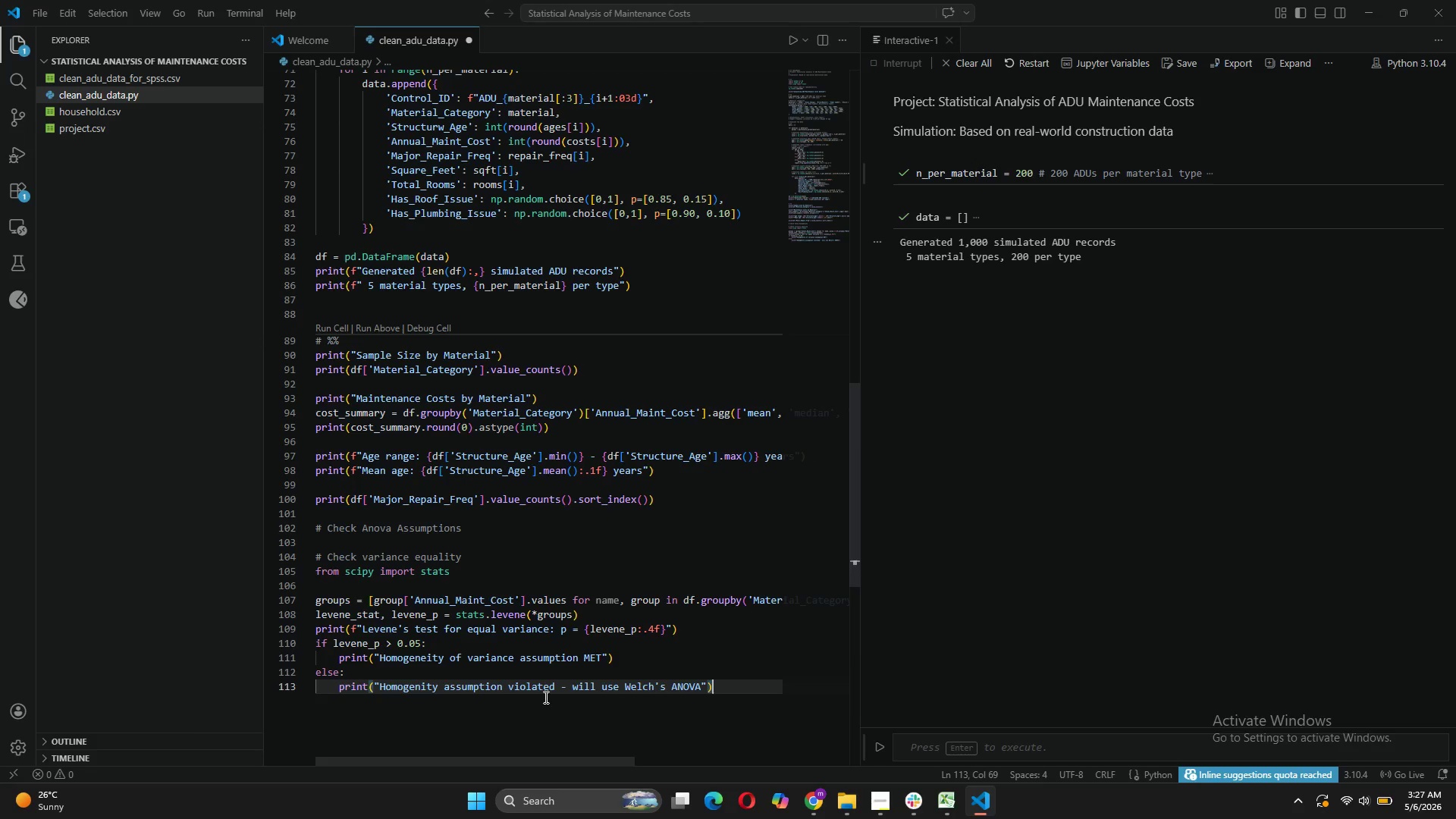 
key(Enter)
 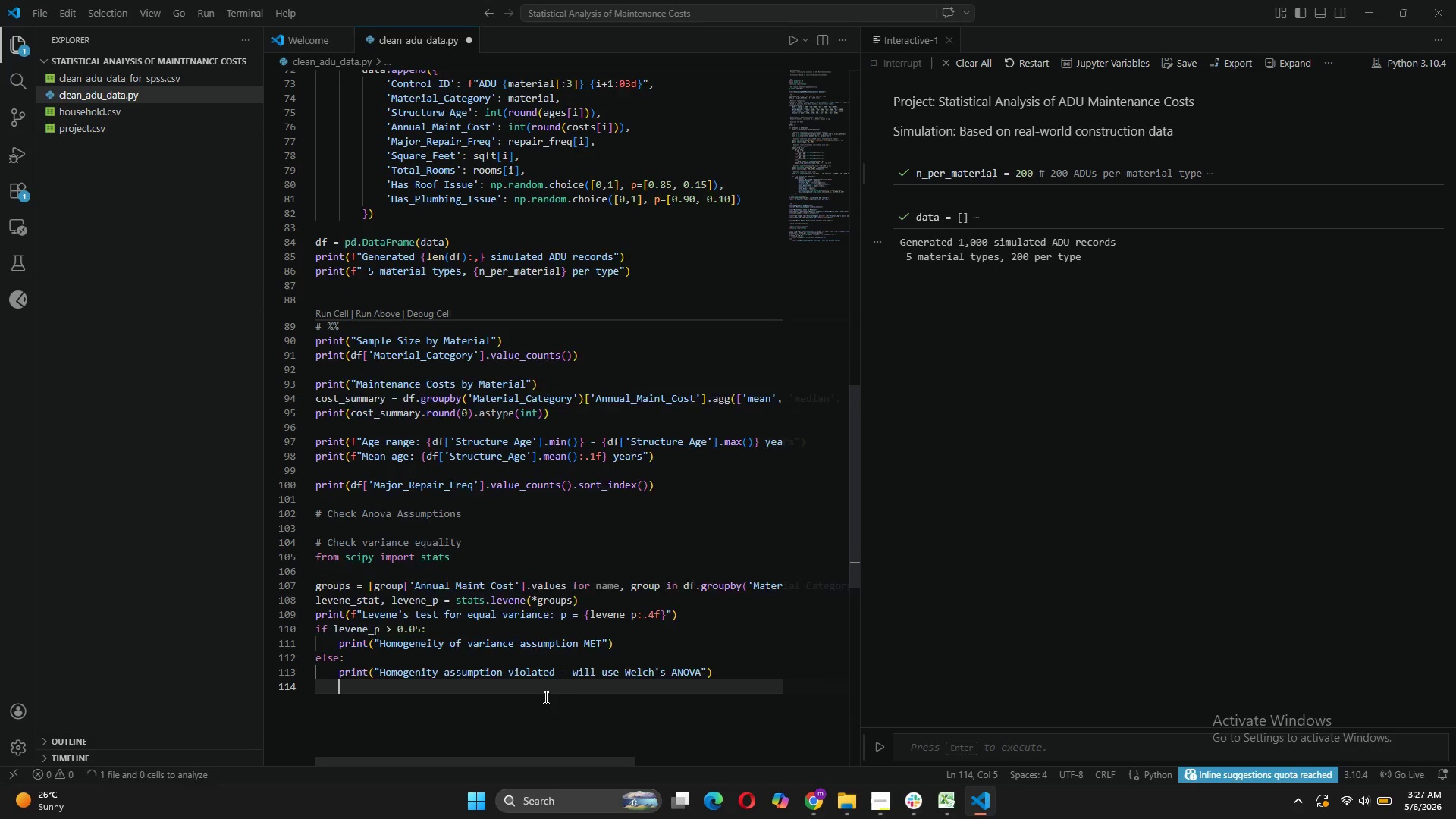 
key(Enter)
 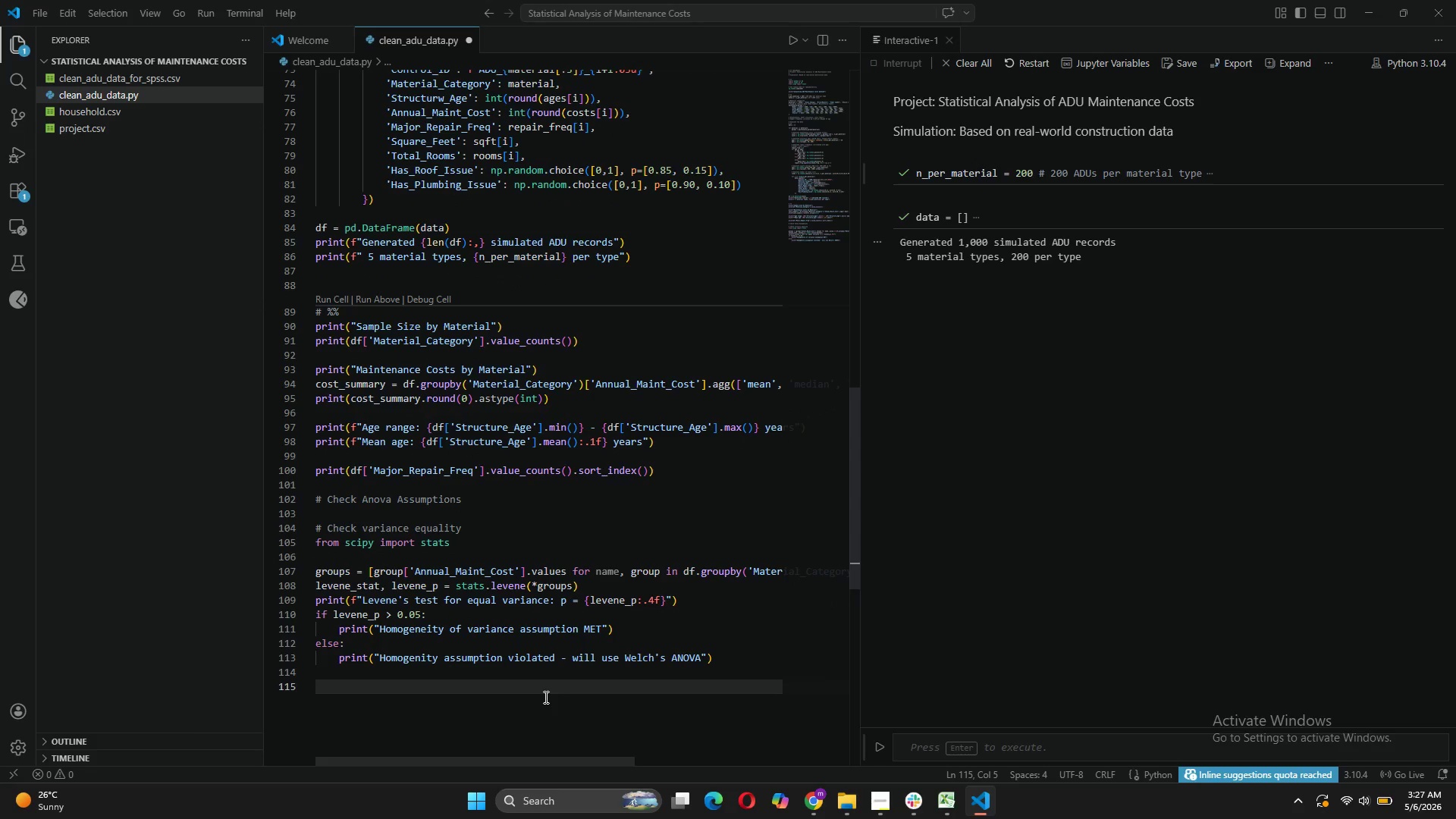 
key(Backspace)
type(# Quick ANOVA T)
key(Backspace)
type(to verify signni)
key(Backspace)
key(Backspace)
type(ificance)
 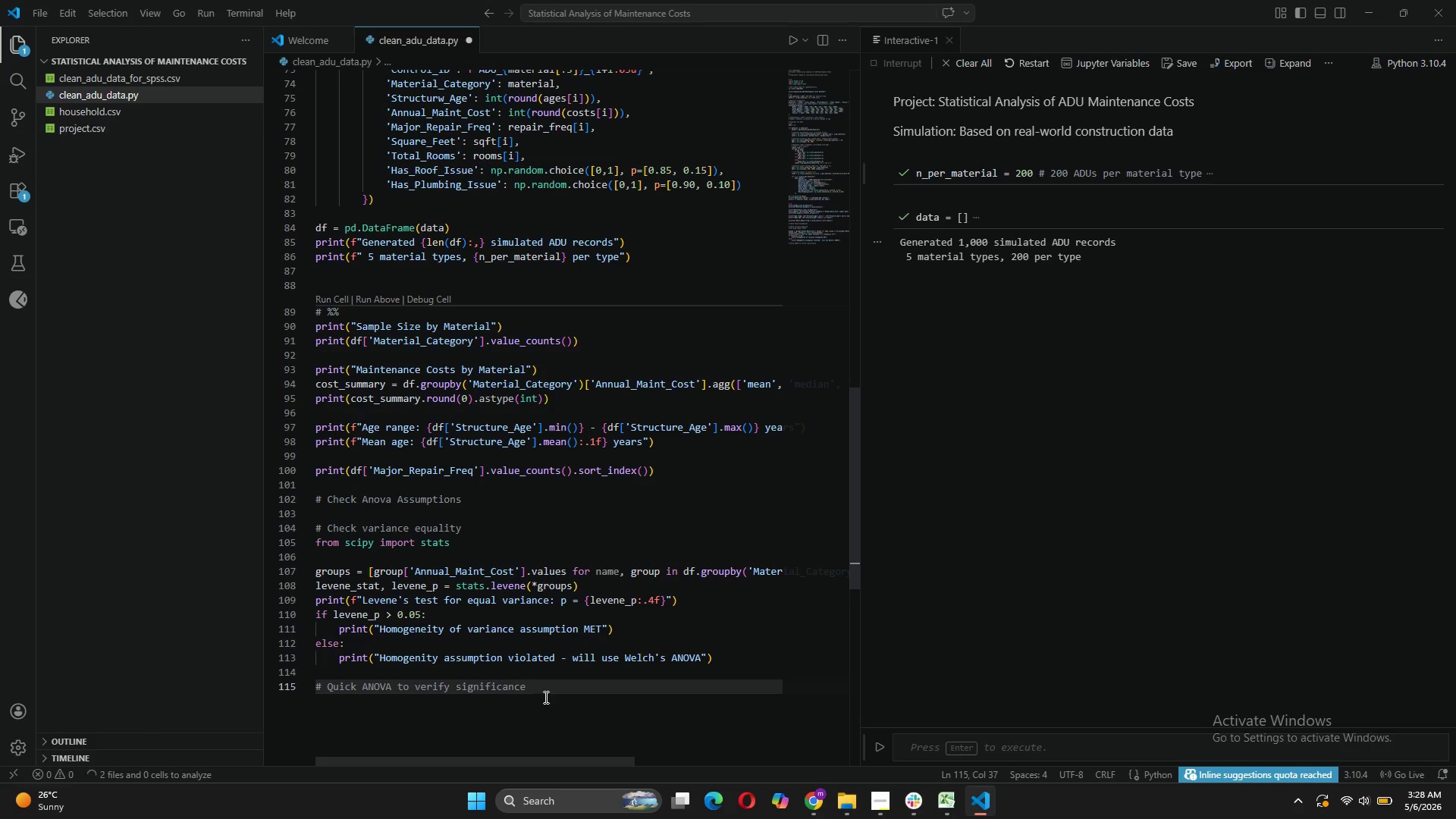 
key(Enter)
 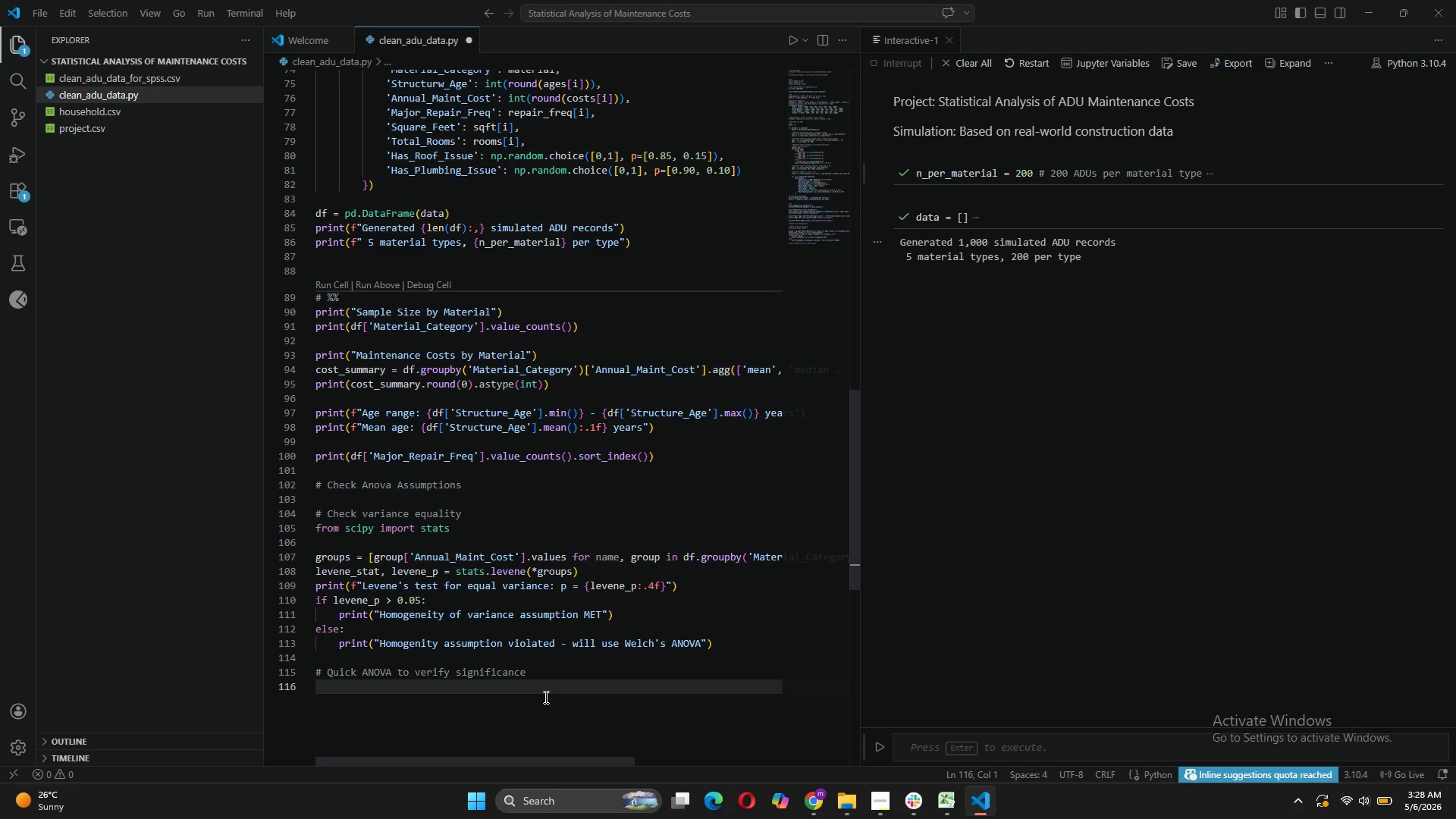 
type(f_stat, anova_p = stats.f_oneway)
 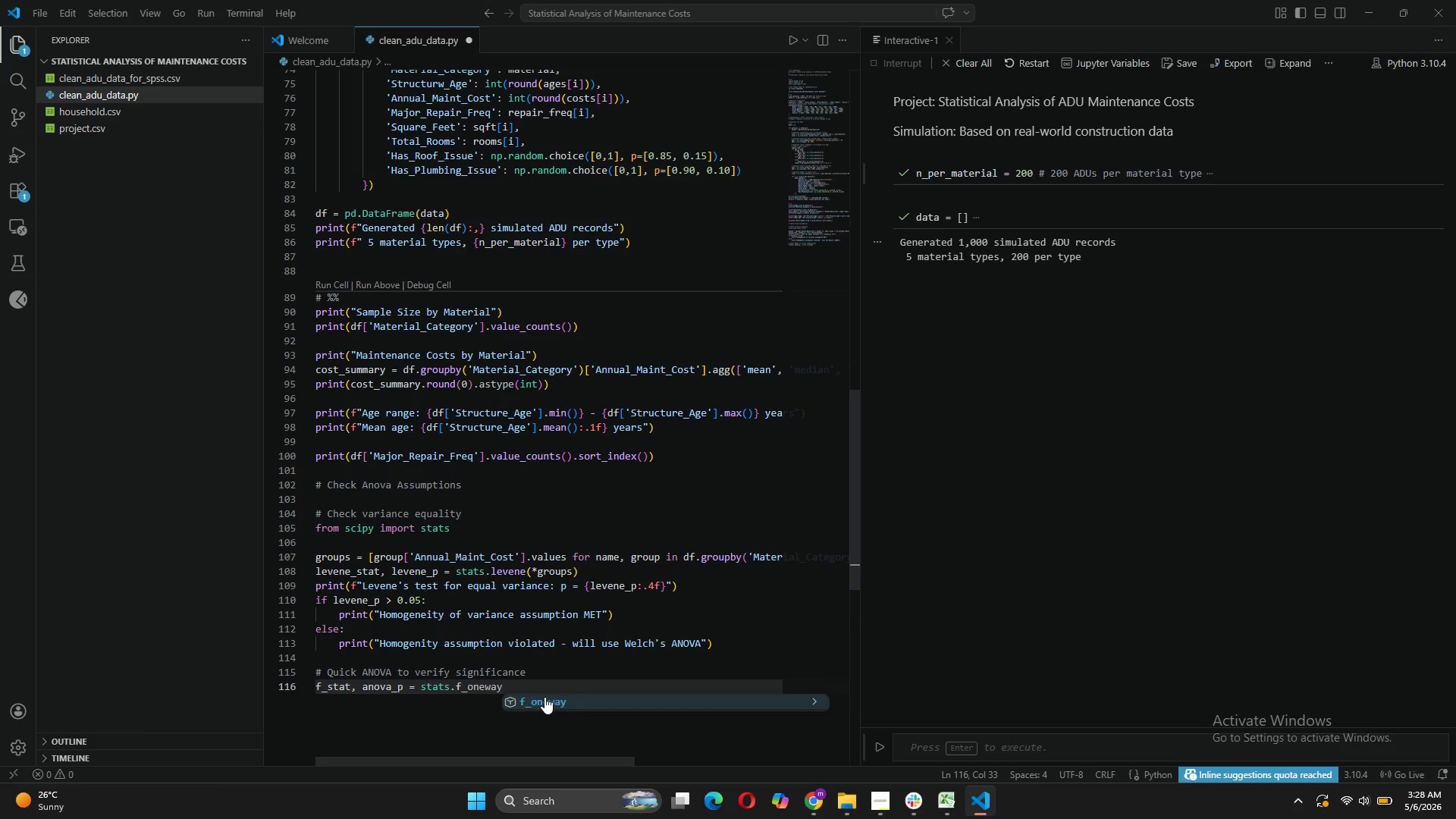 
type((*groups)
 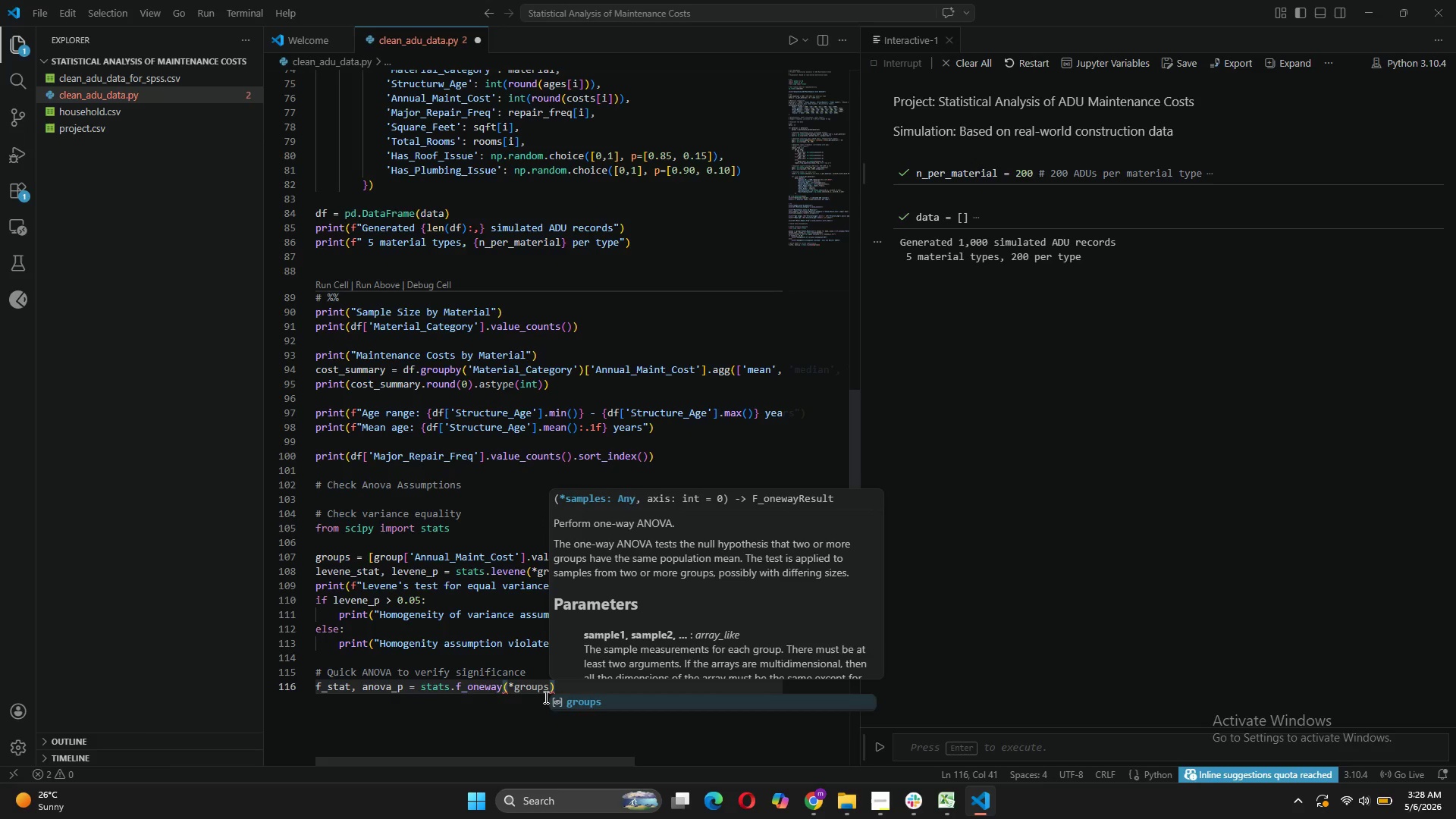 
key(ArrowRight)
 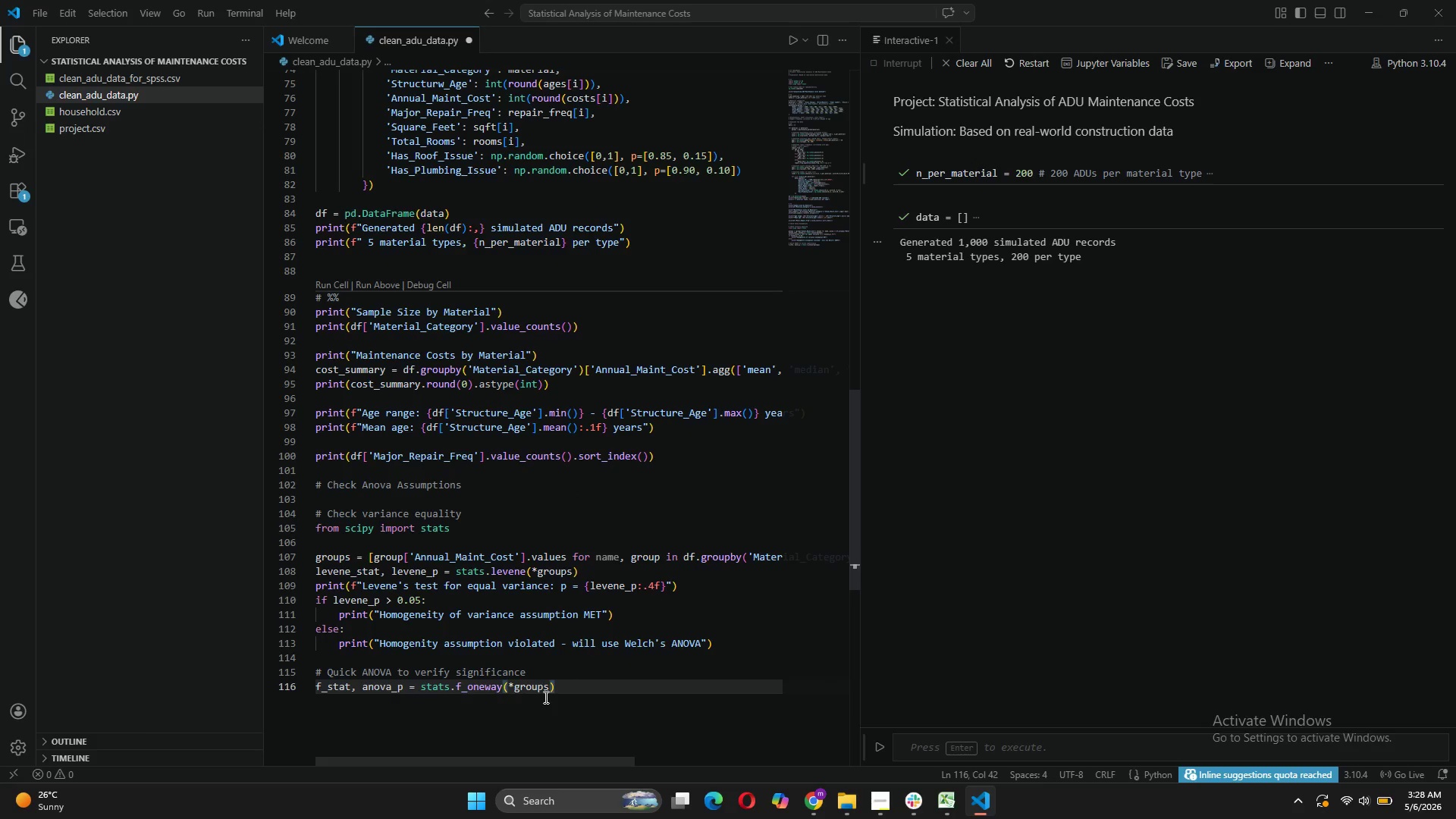 
key(Enter)
 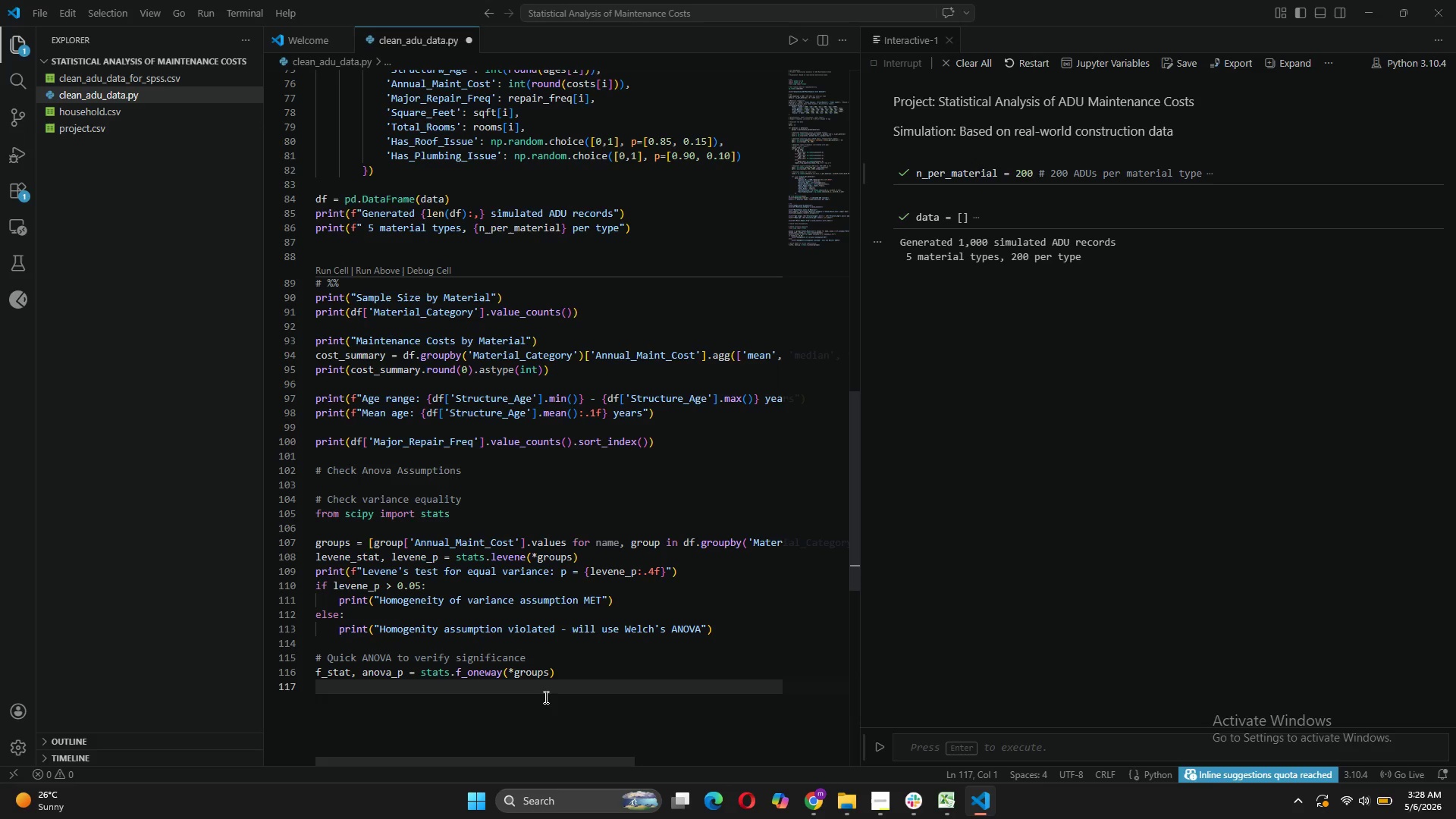 
type(prit)
key(Backspace)
type(nt(f"\n)
 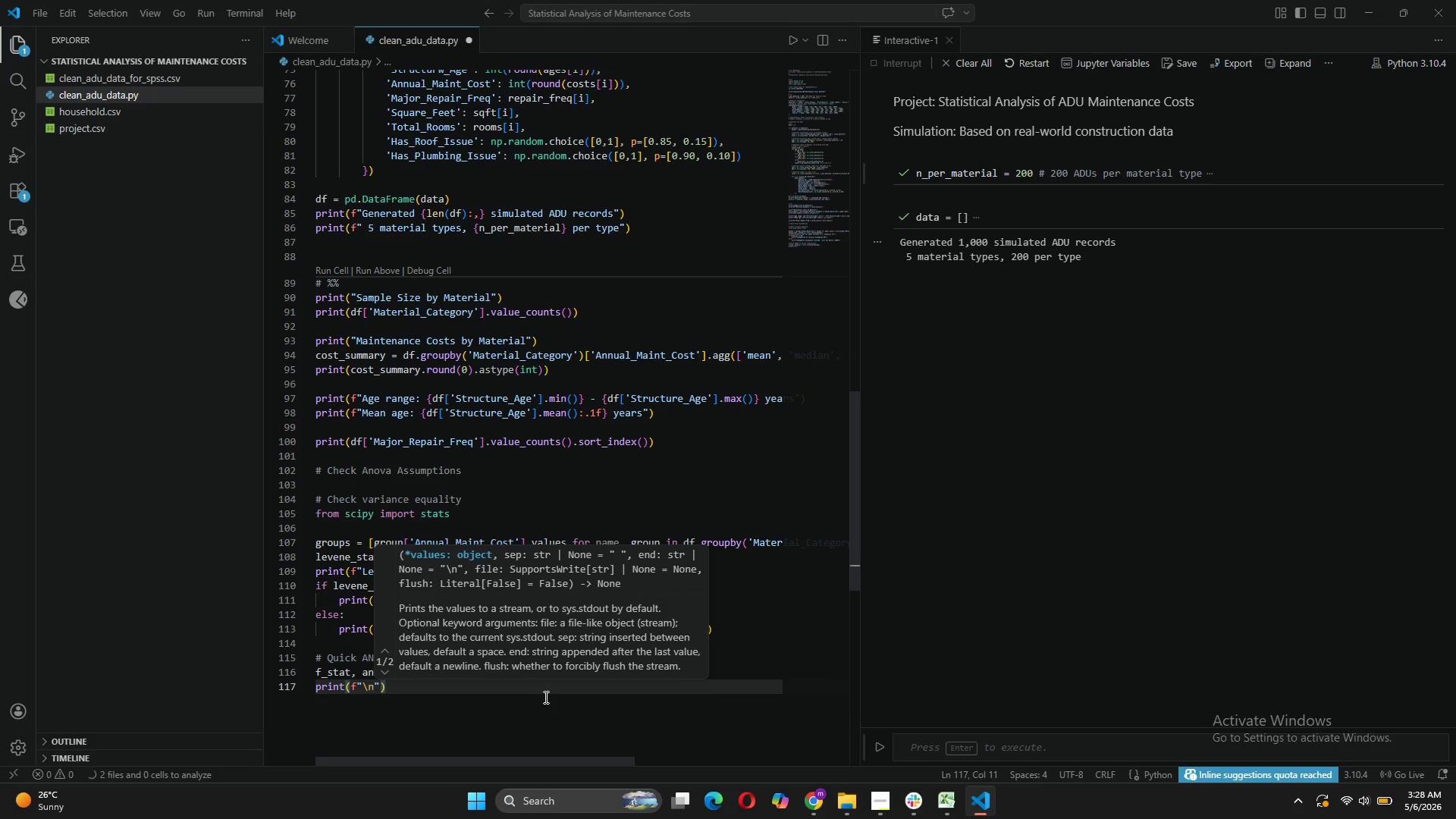 
wait(6.34)
 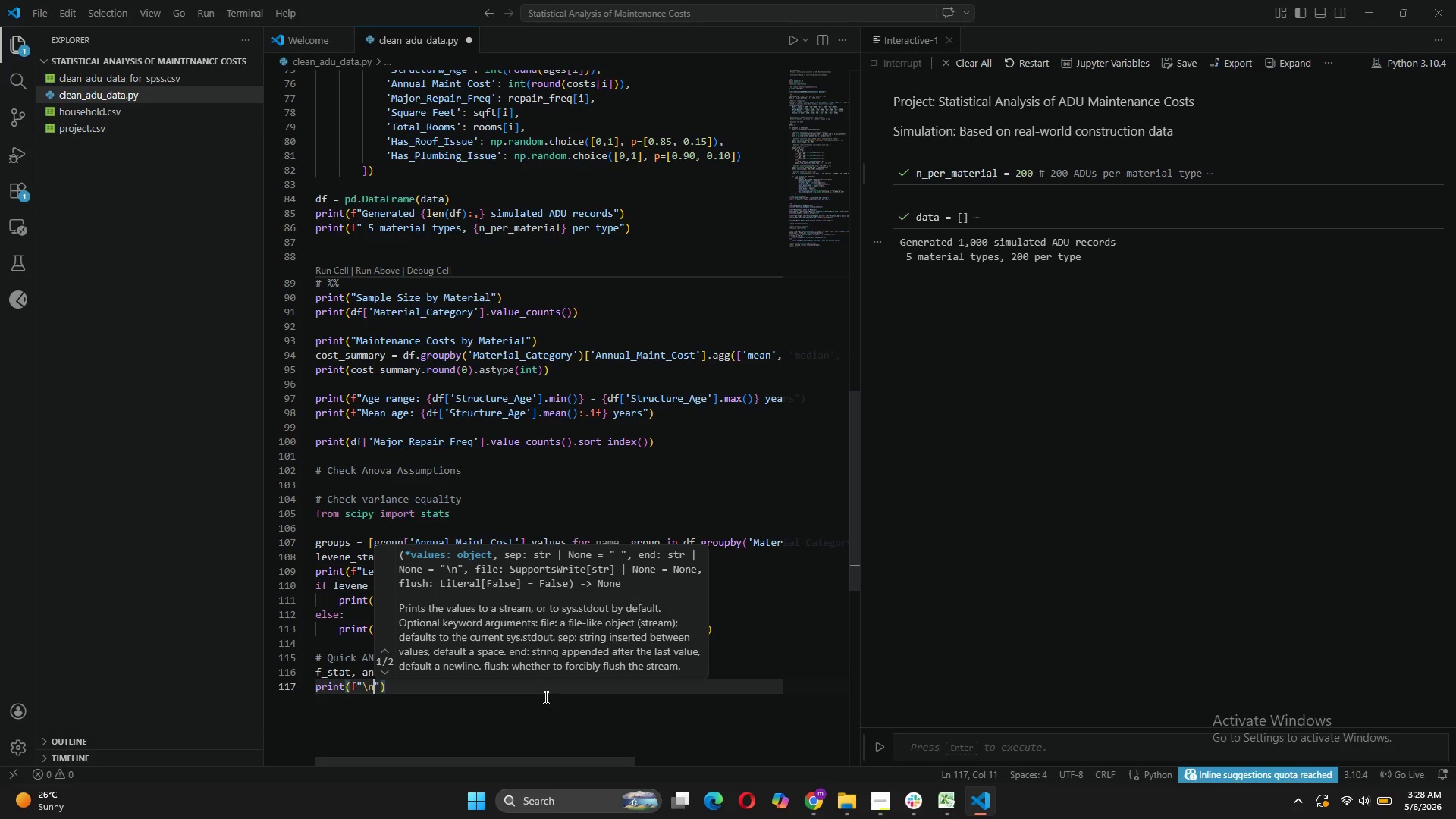 
key(Space)
 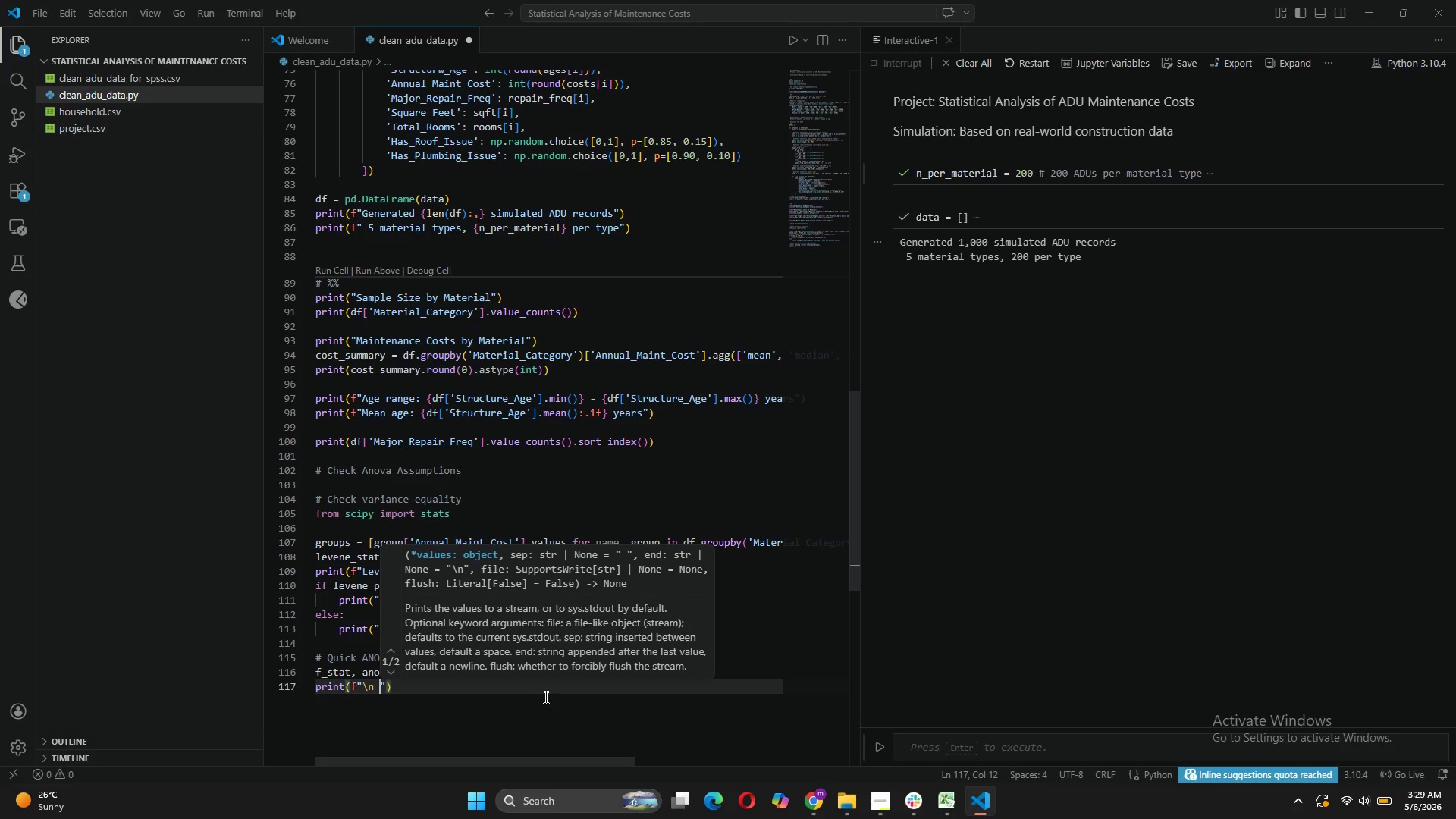 
key(CapsLock)
 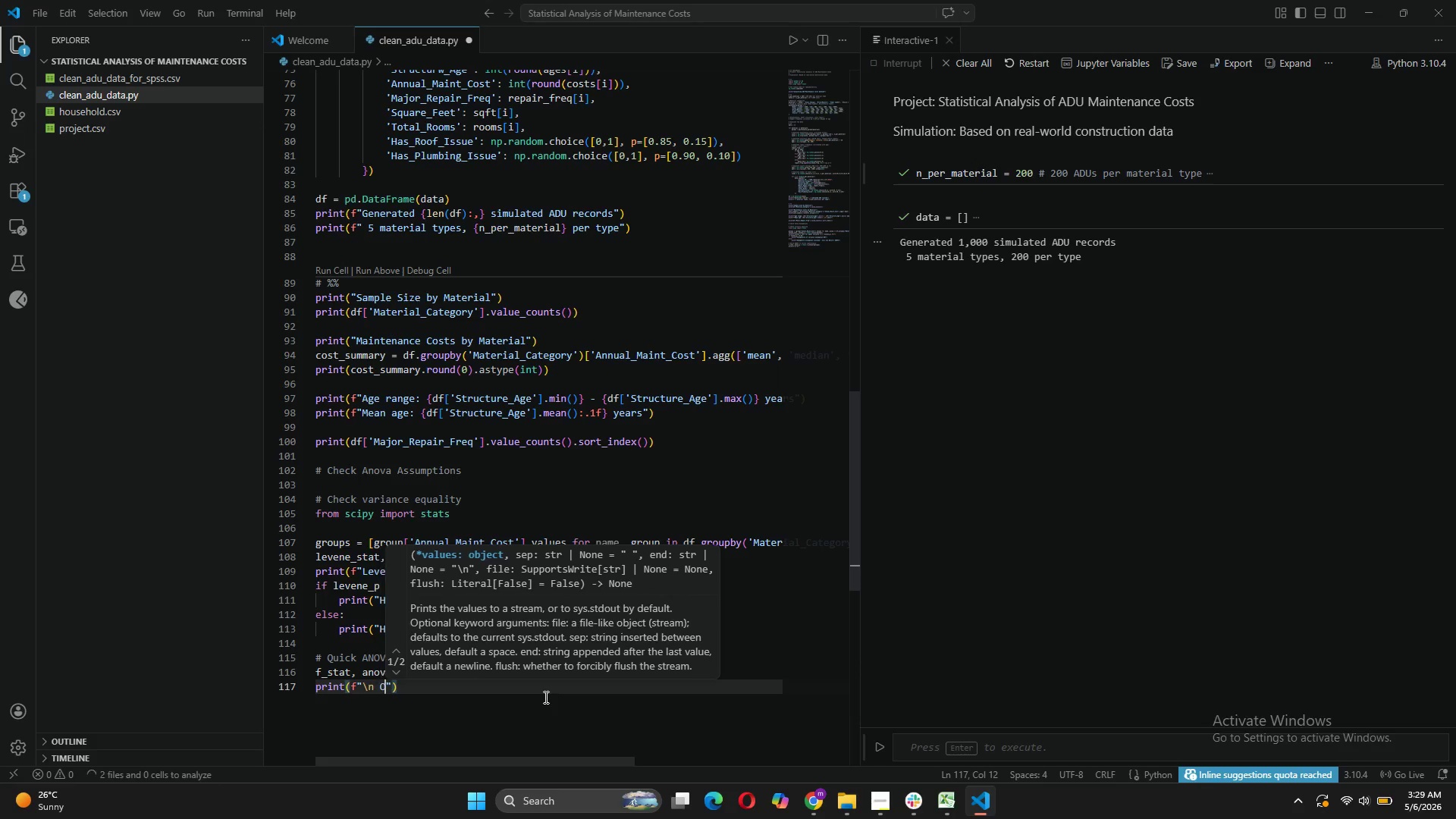 
key(O)
 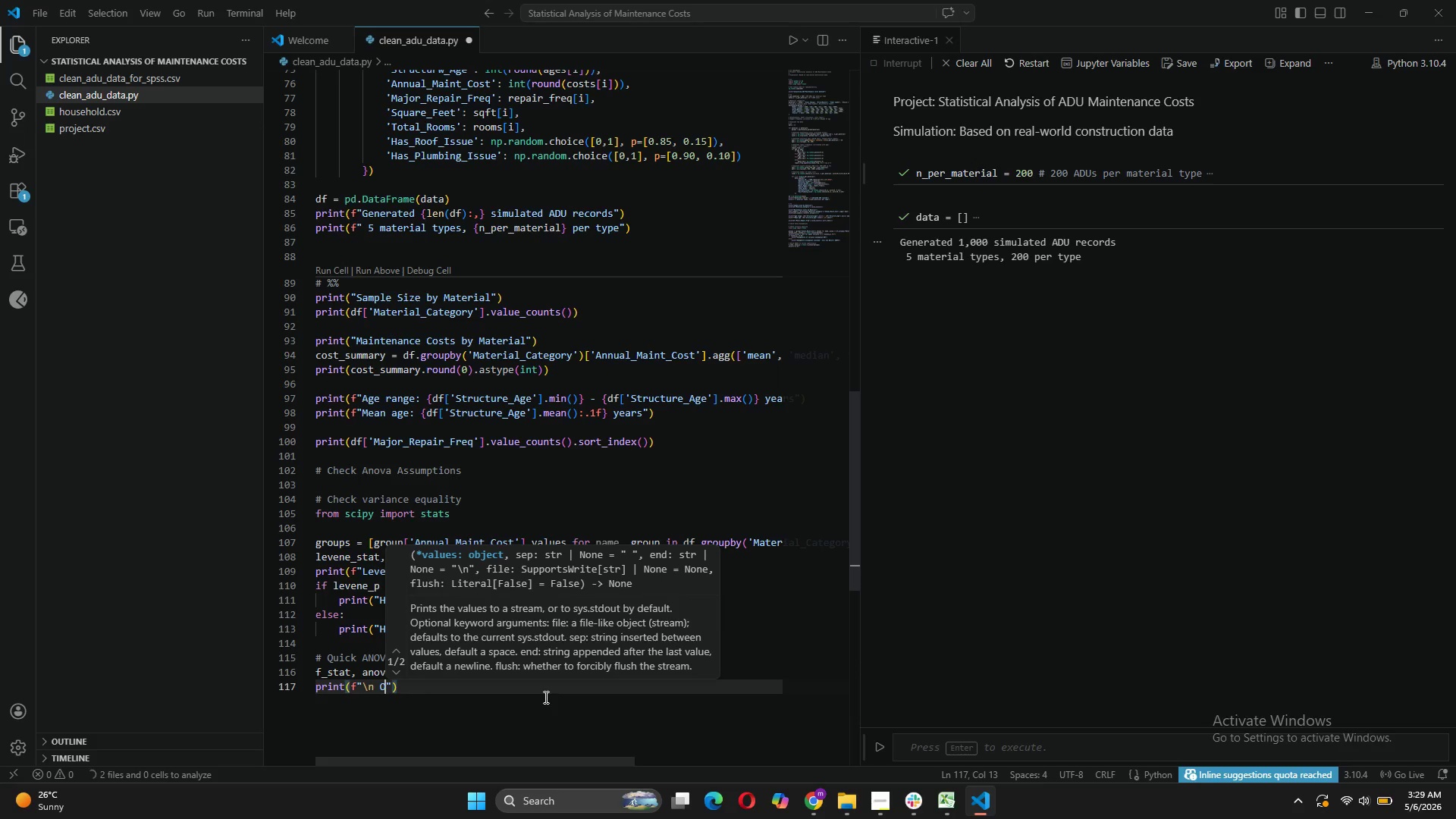 
key(CapsLock)
 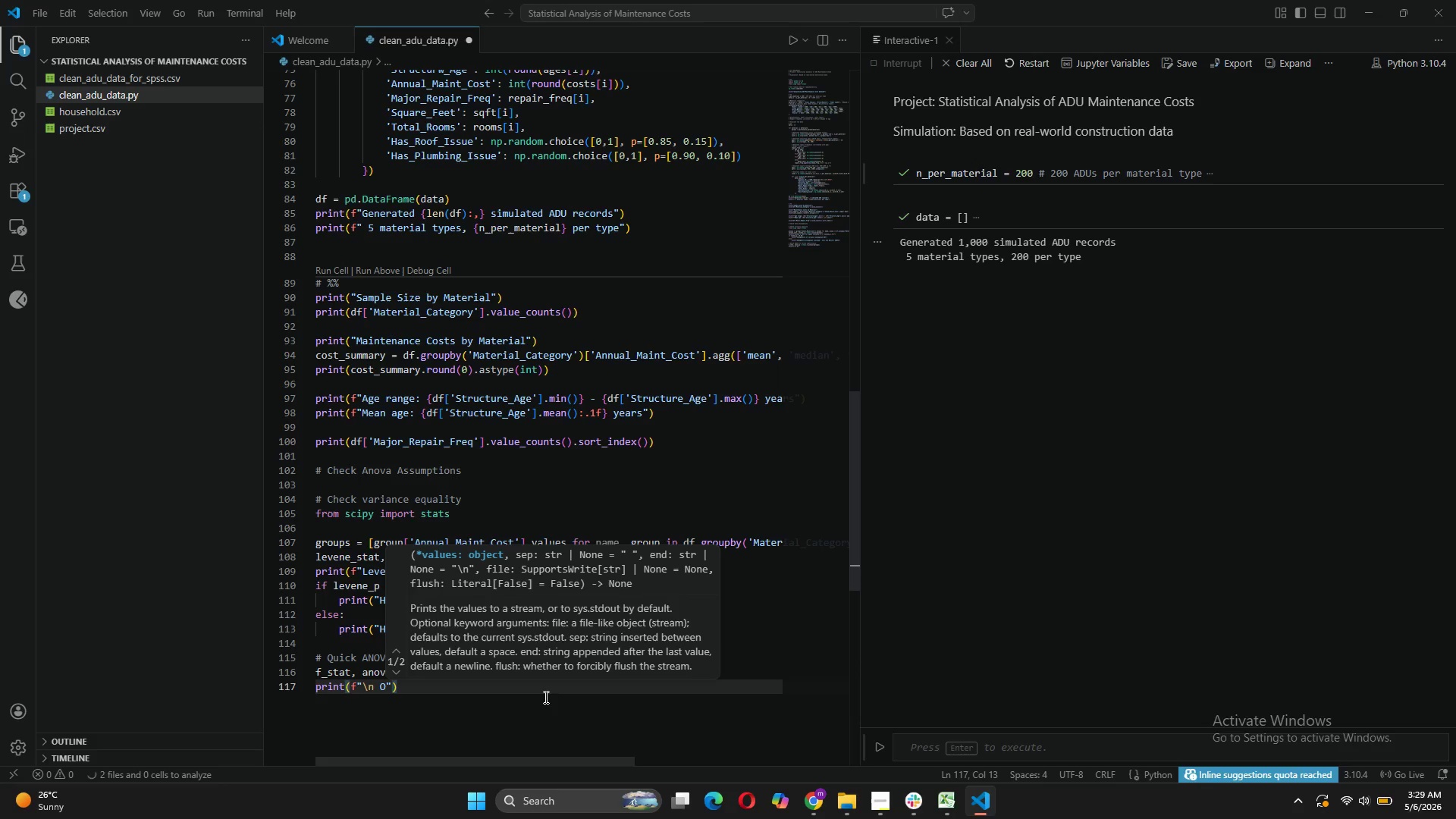 
key(N)
 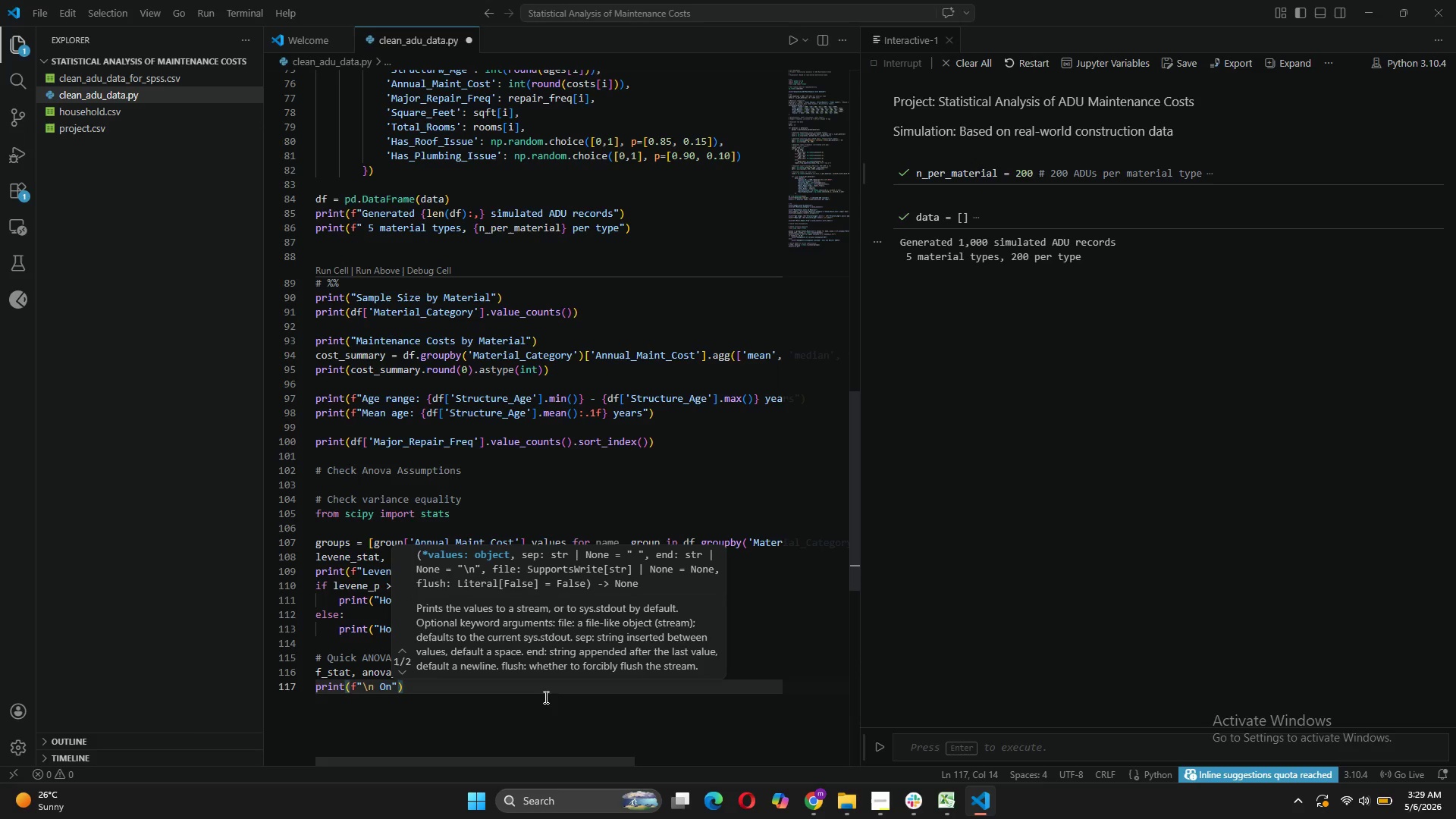 
key(ArrowLeft)
 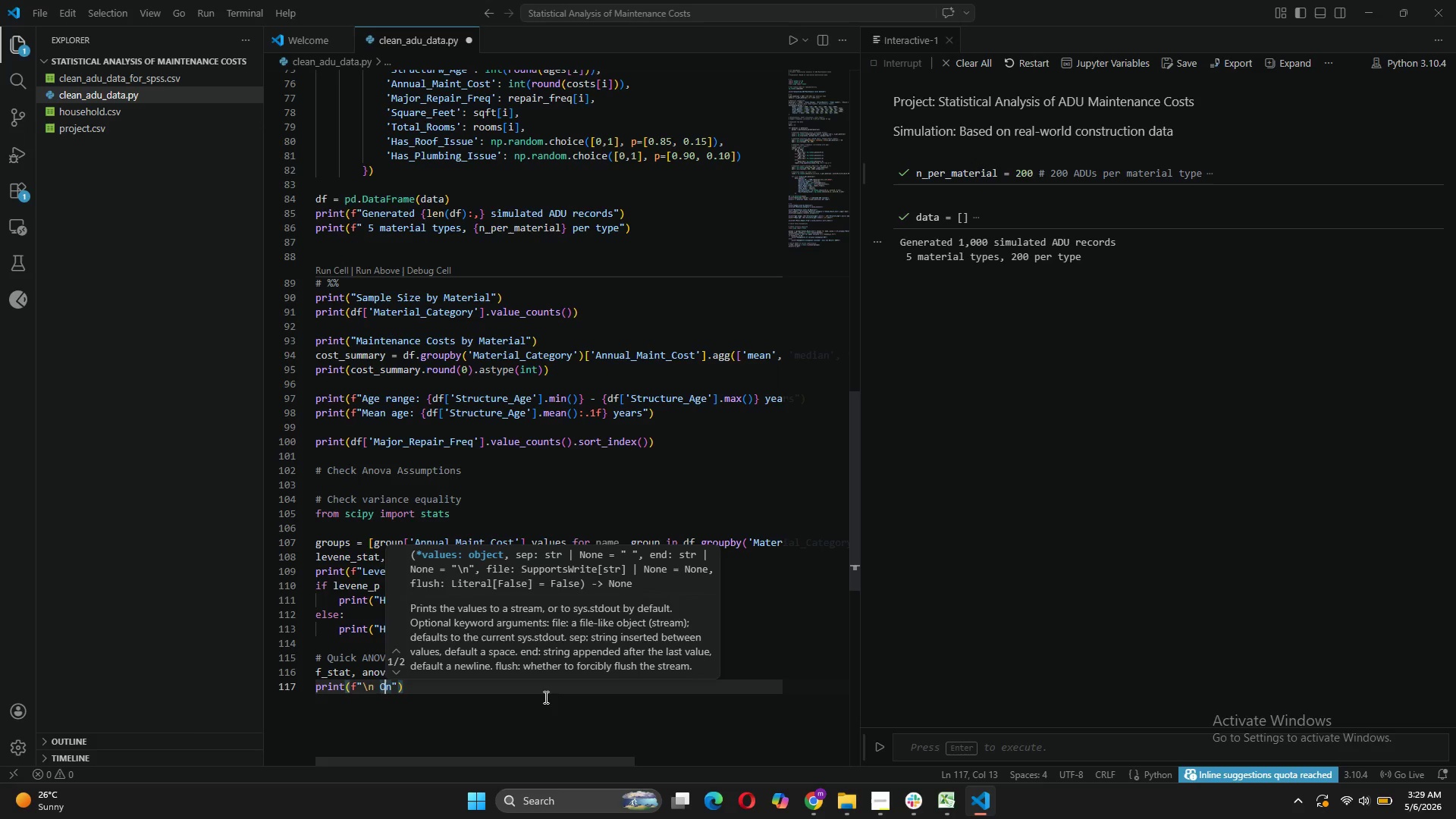 
key(ArrowLeft)
 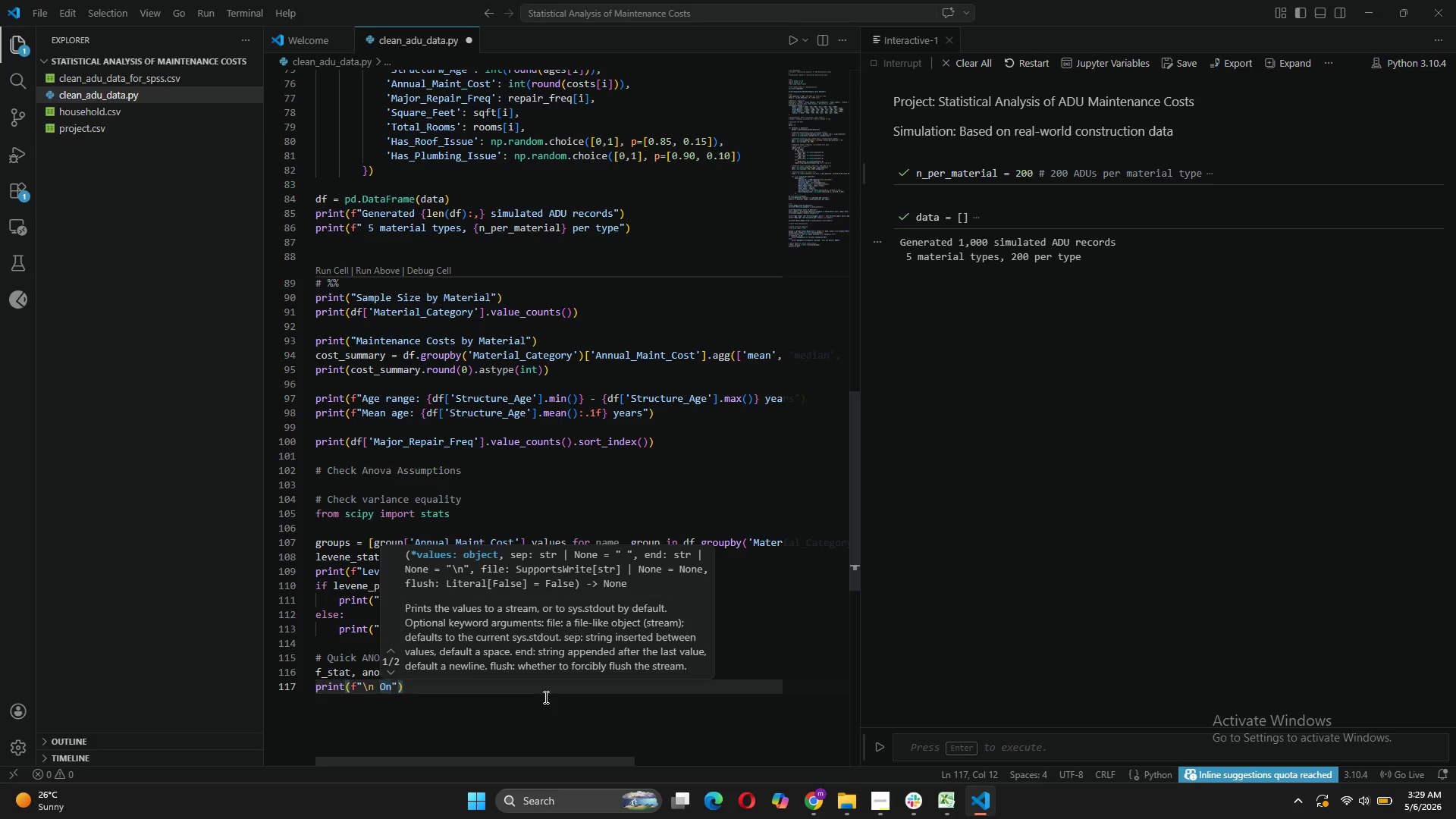 
key(Backspace)
 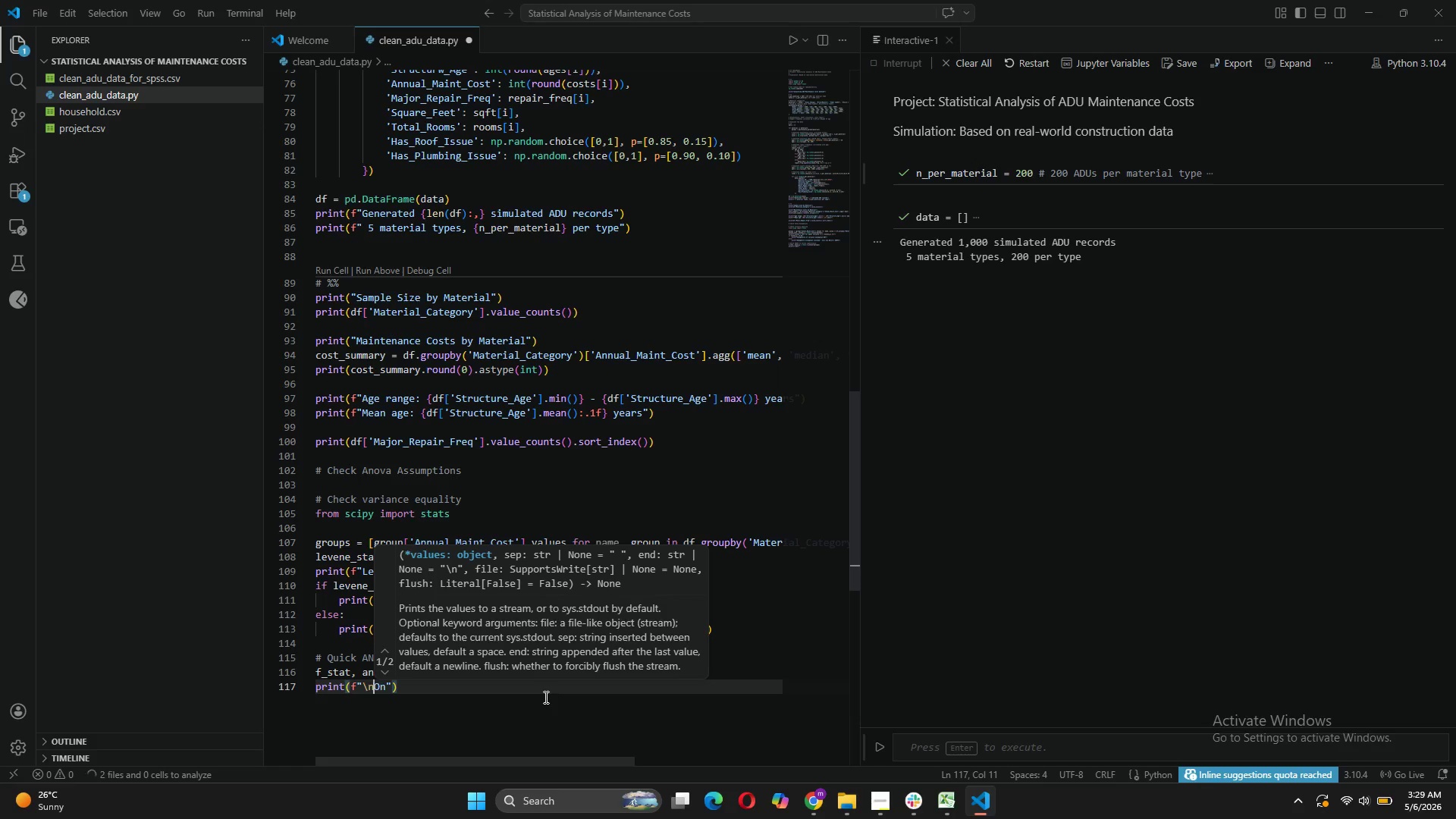 
key(ArrowRight)
 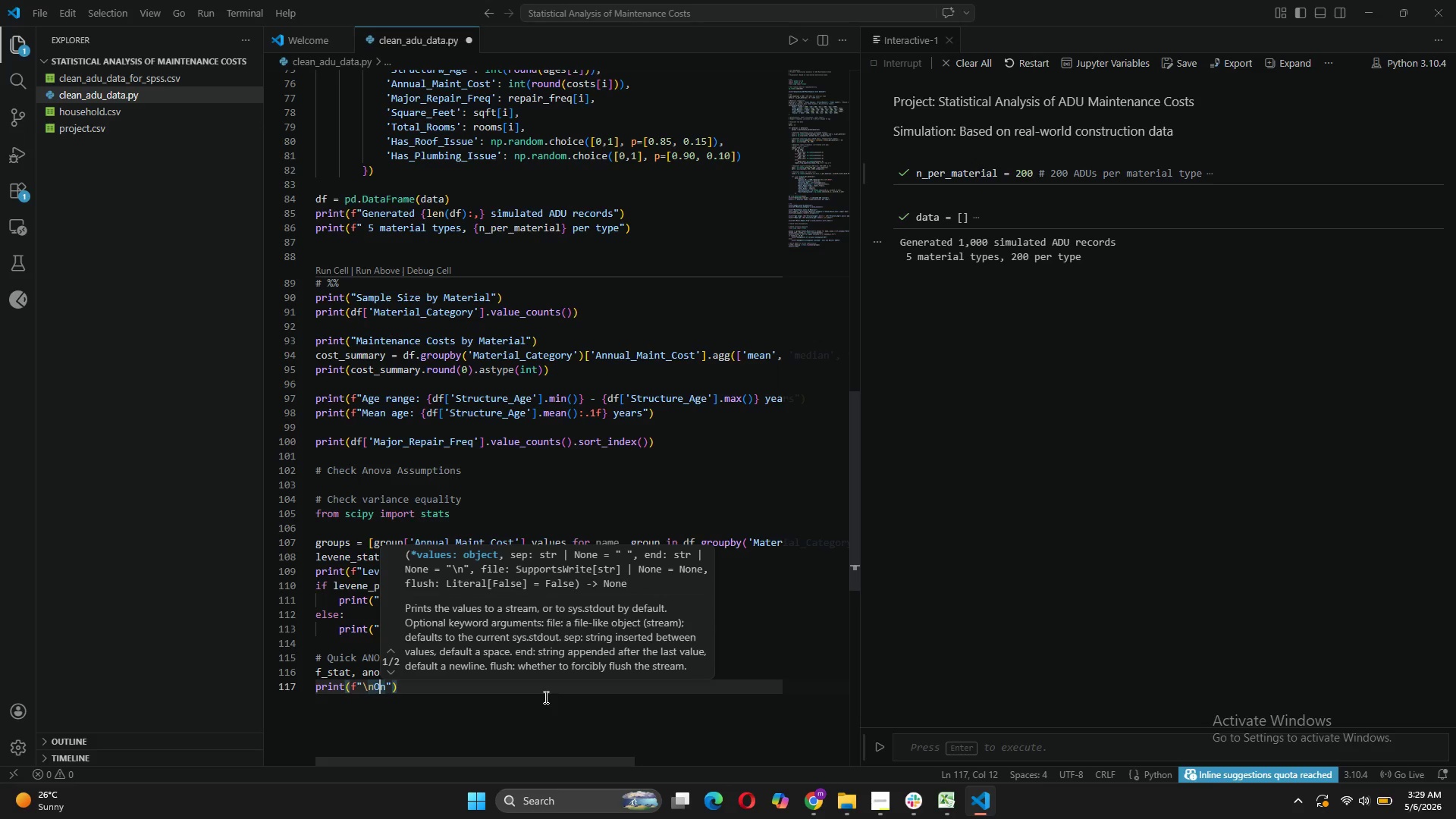 
key(ArrowRight)
 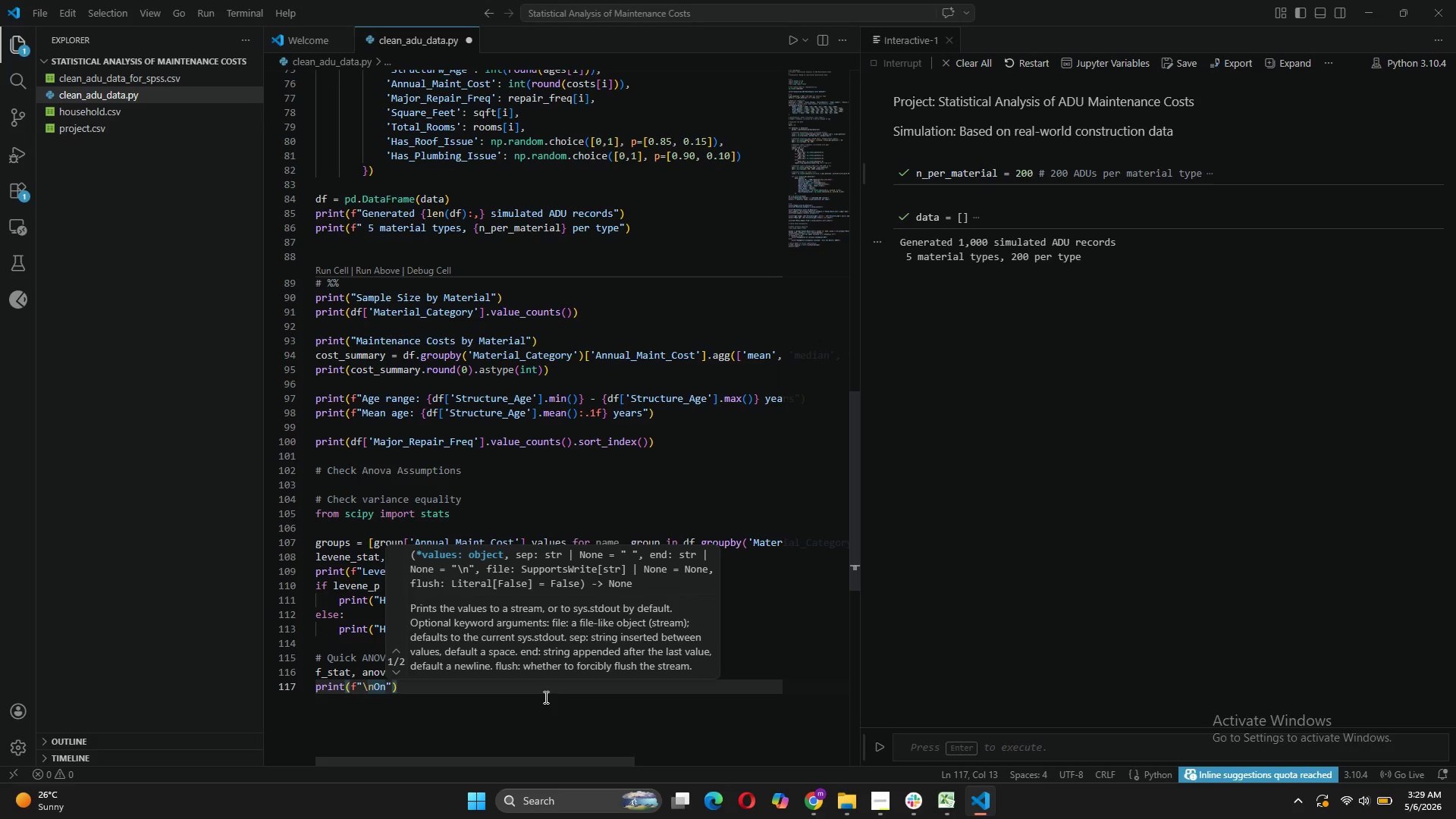 
type(e )
key(Backspace)
type(-way ANOVA preview: f = {f_stat:.2f)
 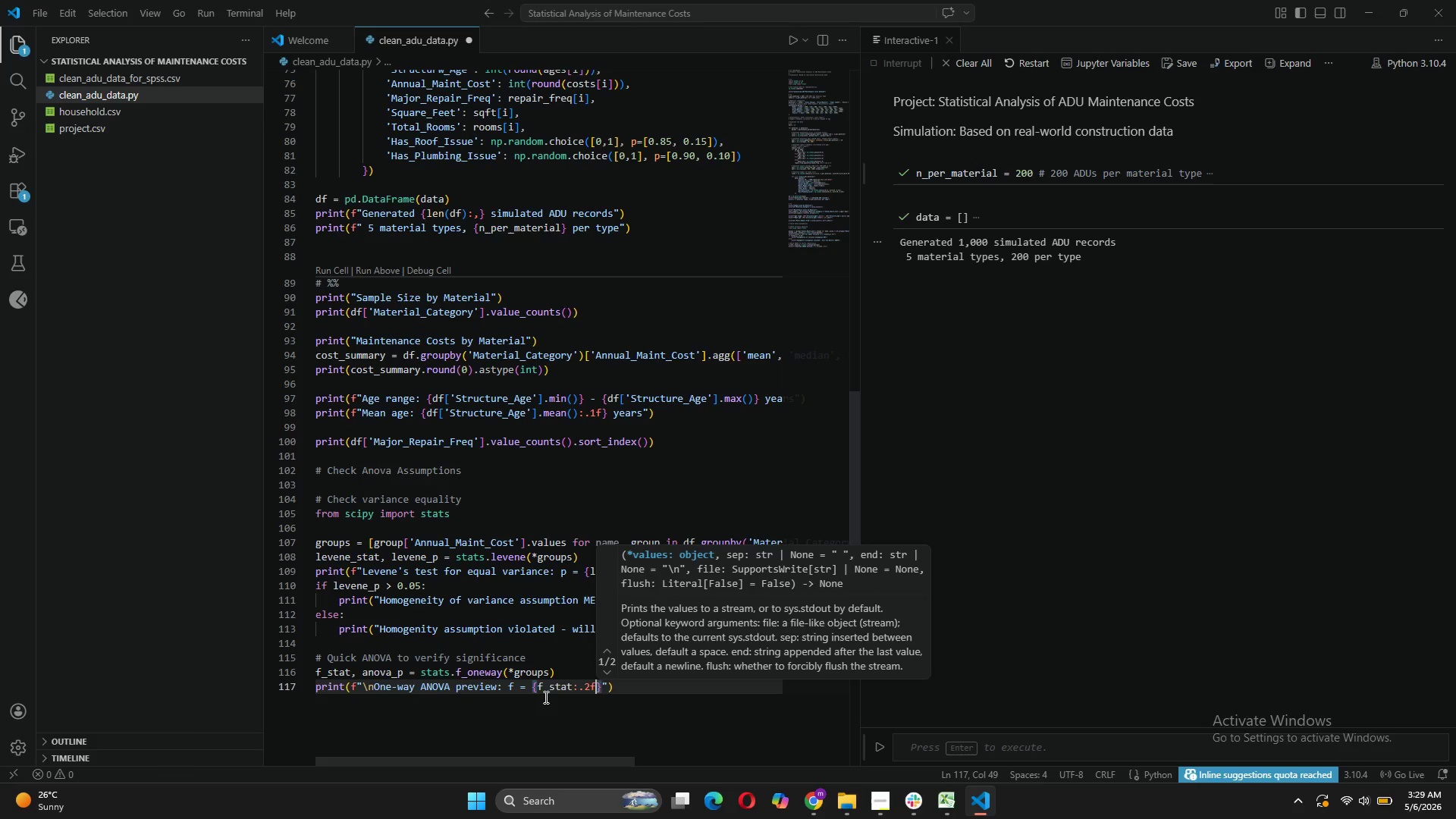 
key(ArrowRight)
 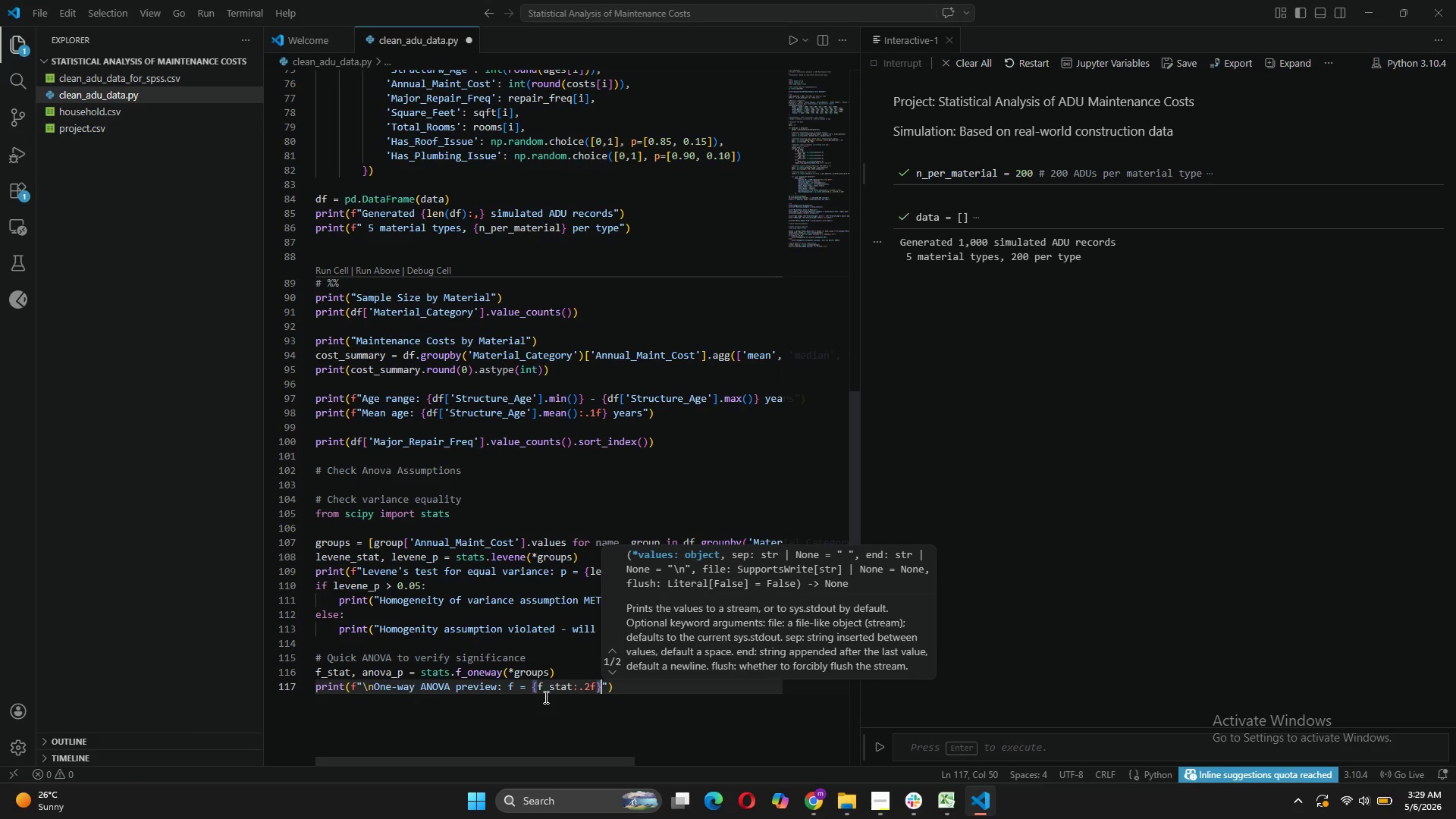 
type(, p = {anova_p:.4f)
 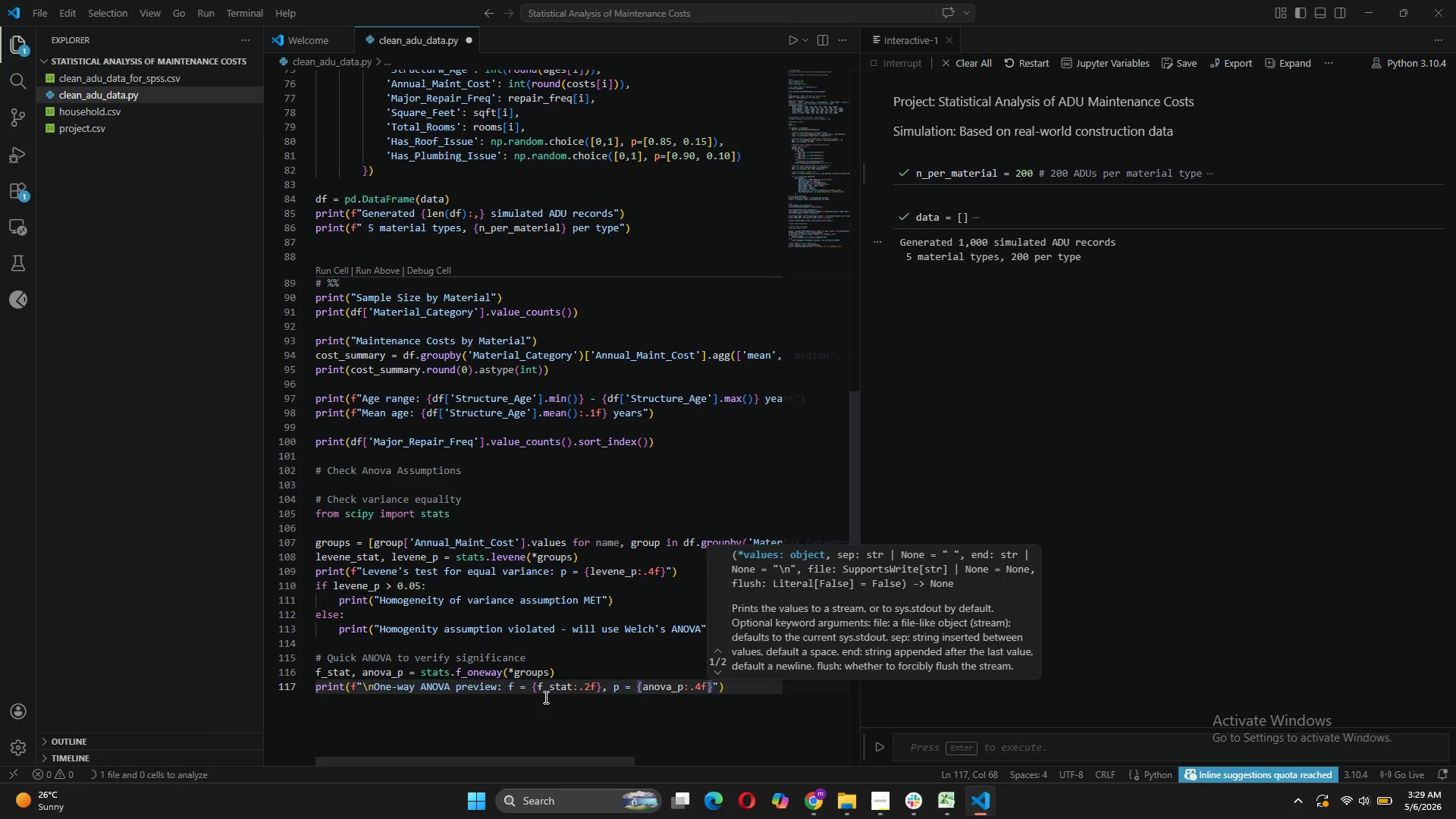 
key(ArrowRight)
 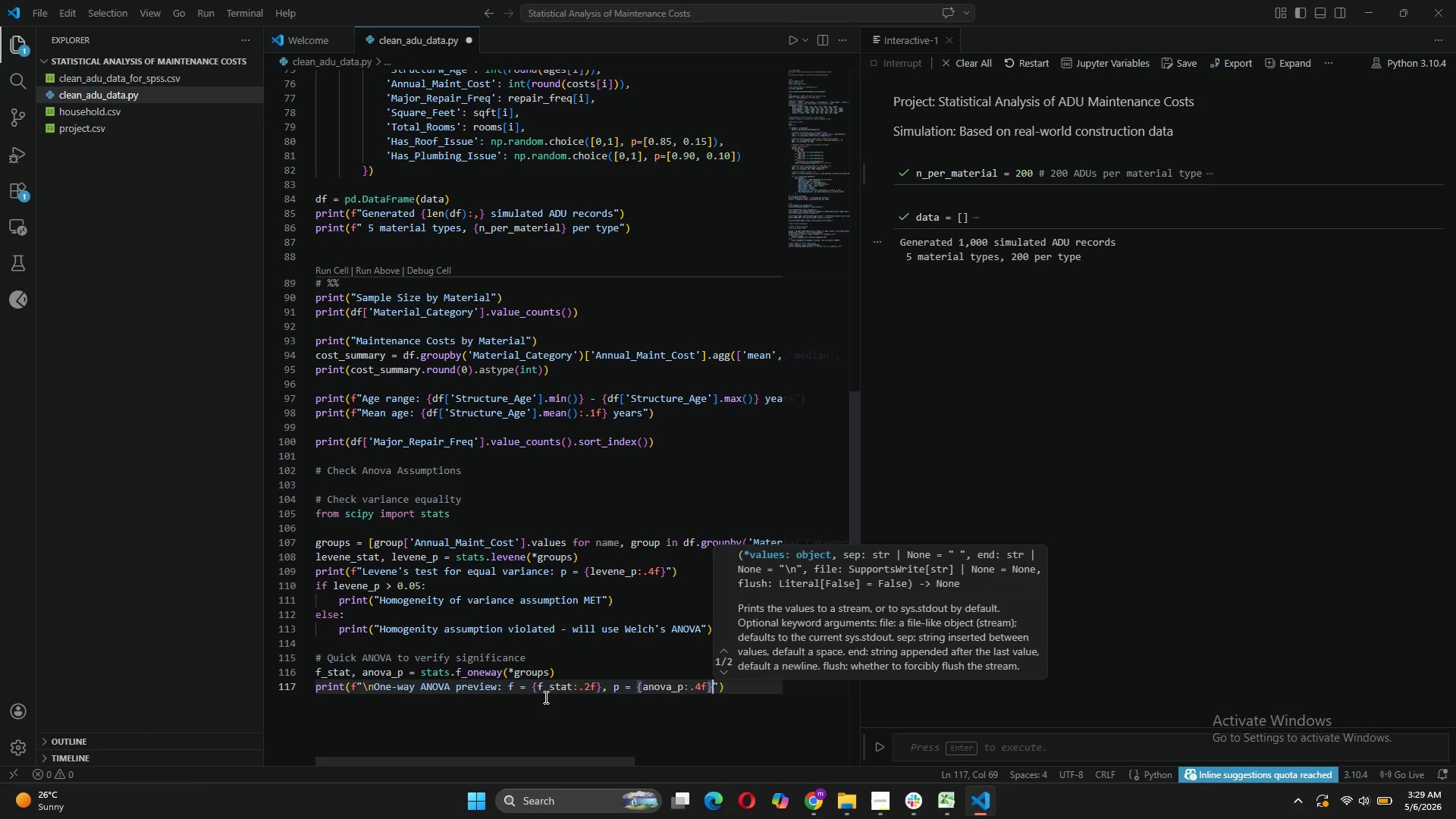 
key(ArrowRight)
 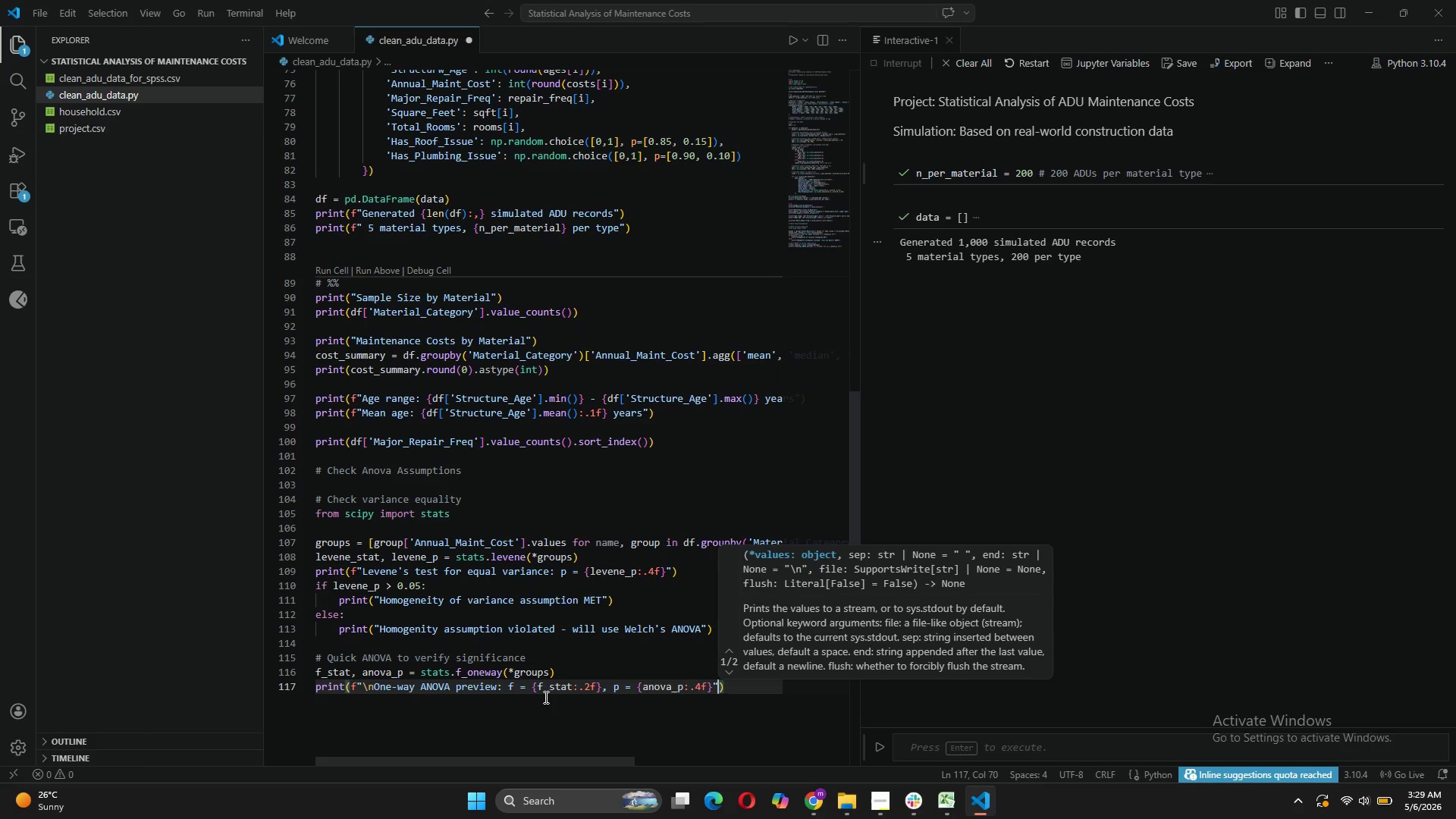 
key(ArrowRight)
 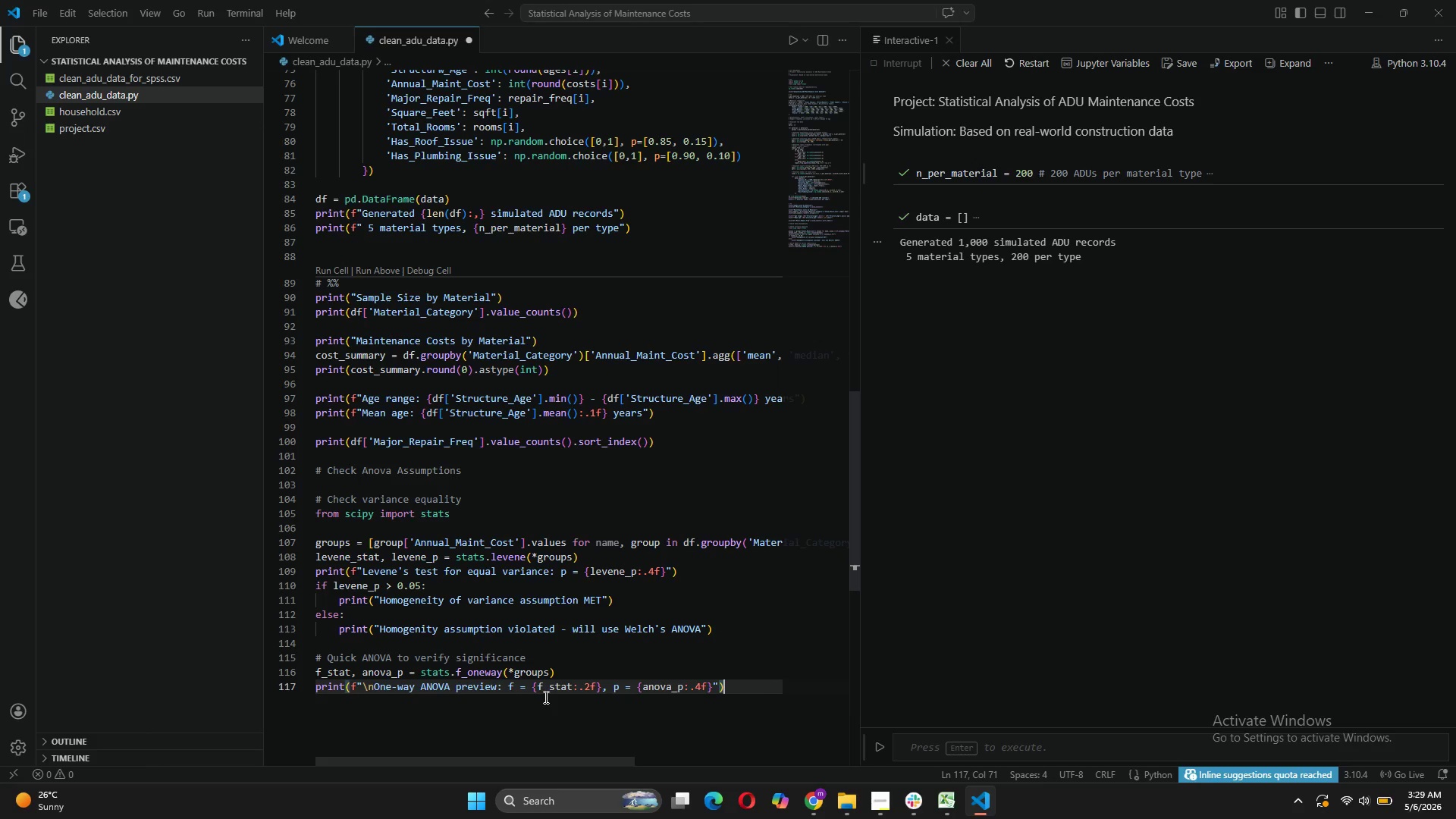 
key(Enter)
 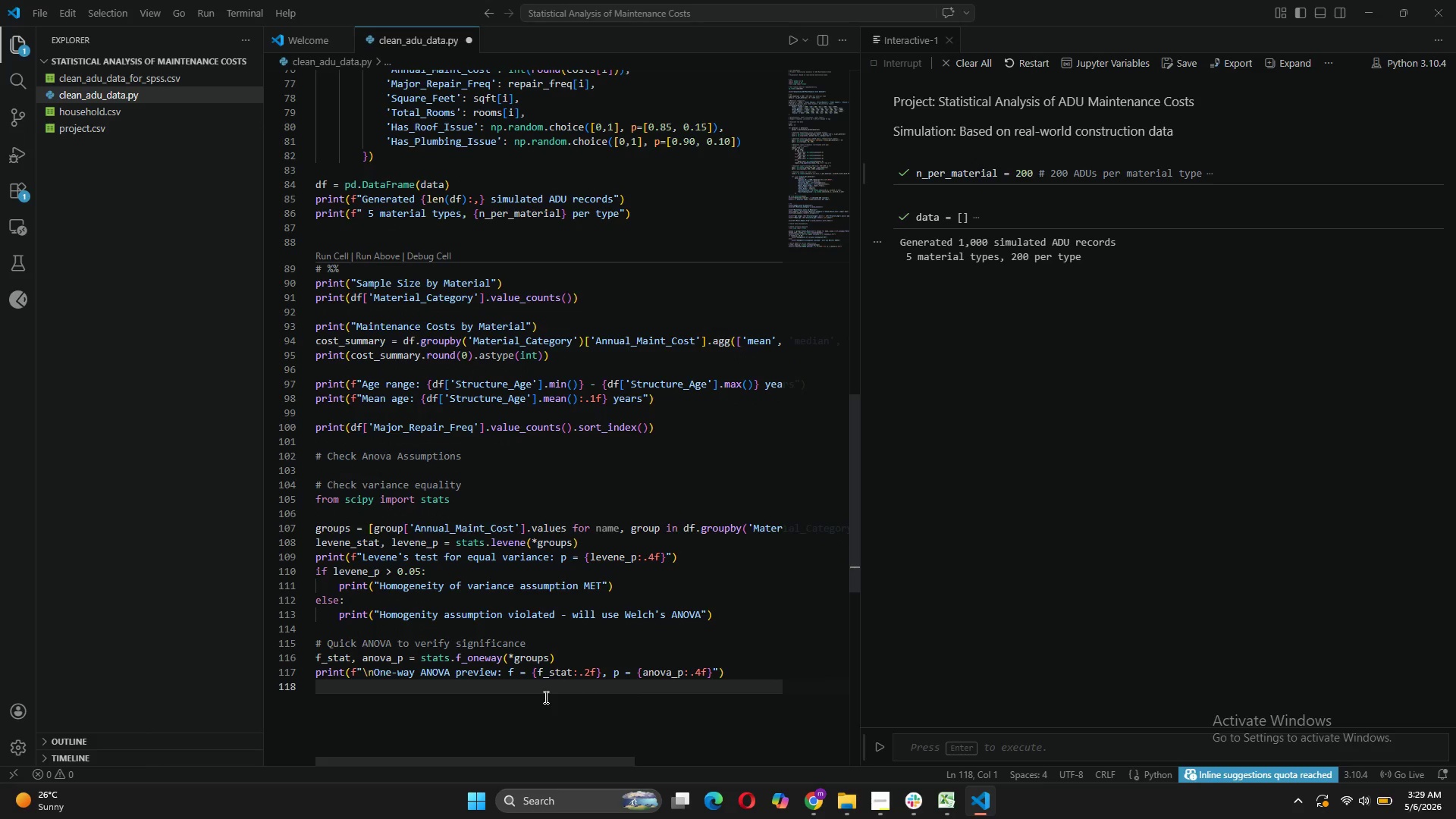 
type(if anova_p < 0.001:)
 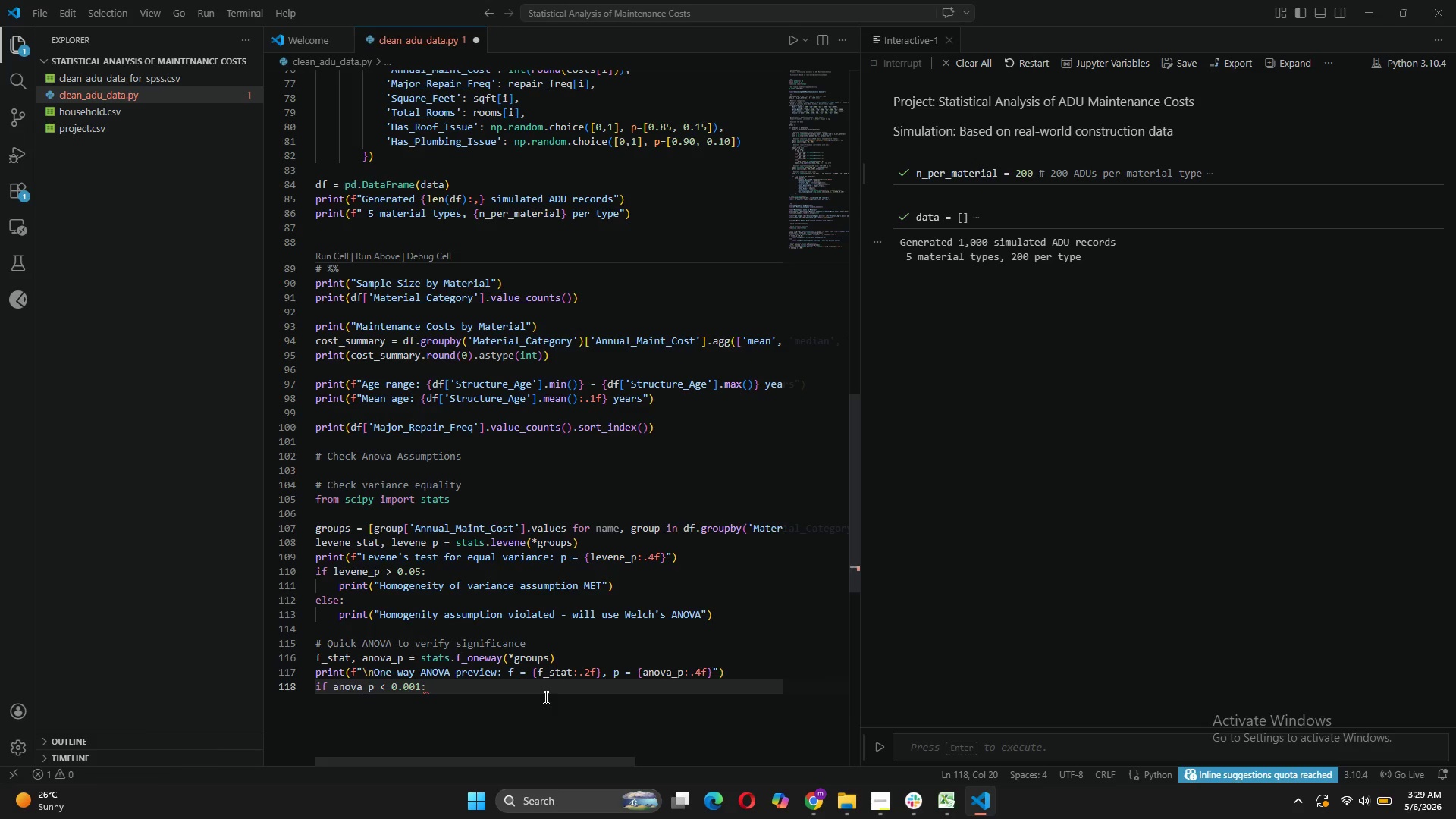 
key(Enter)
 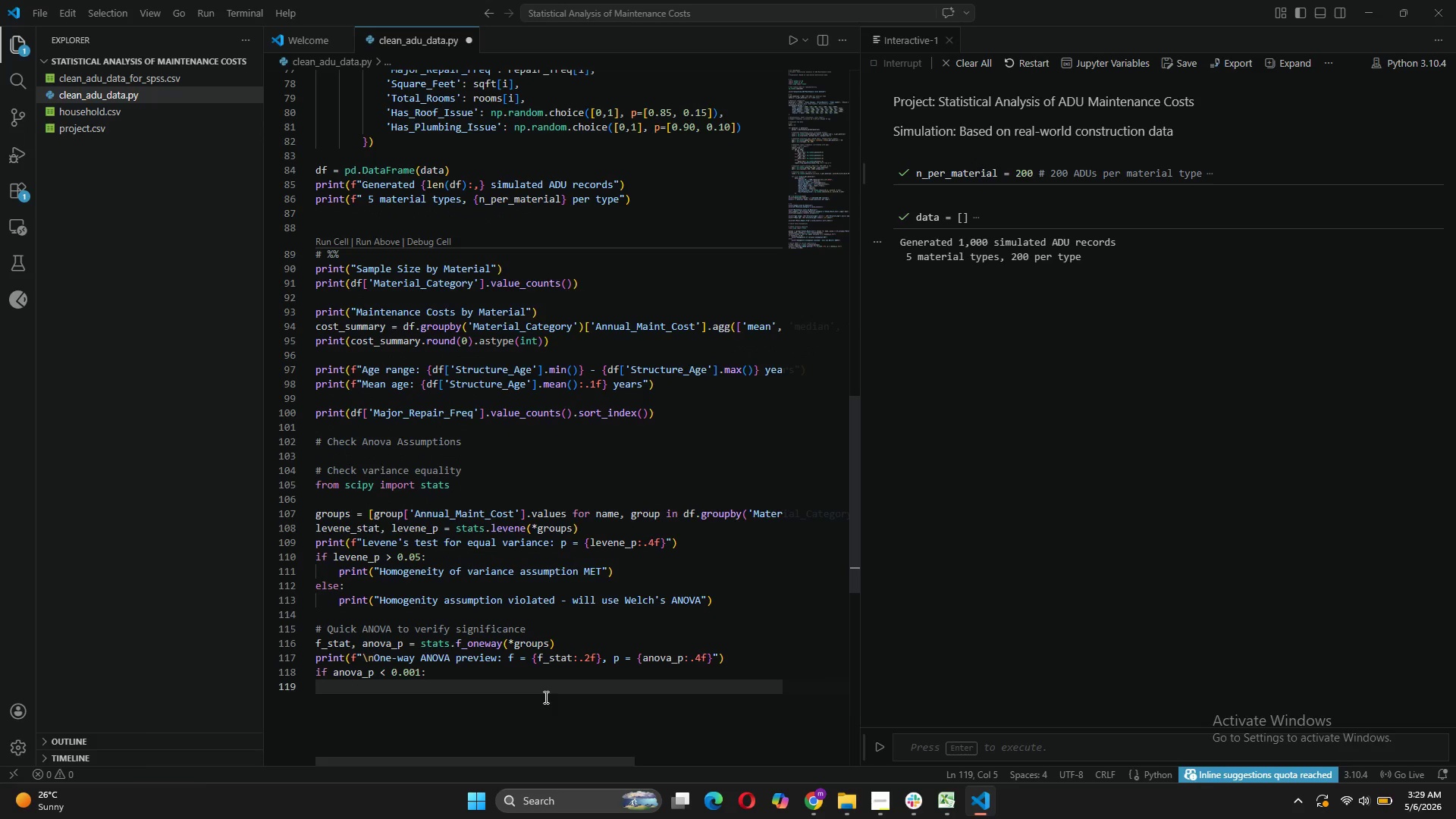 
type(print("Highly significant differences between materials)
 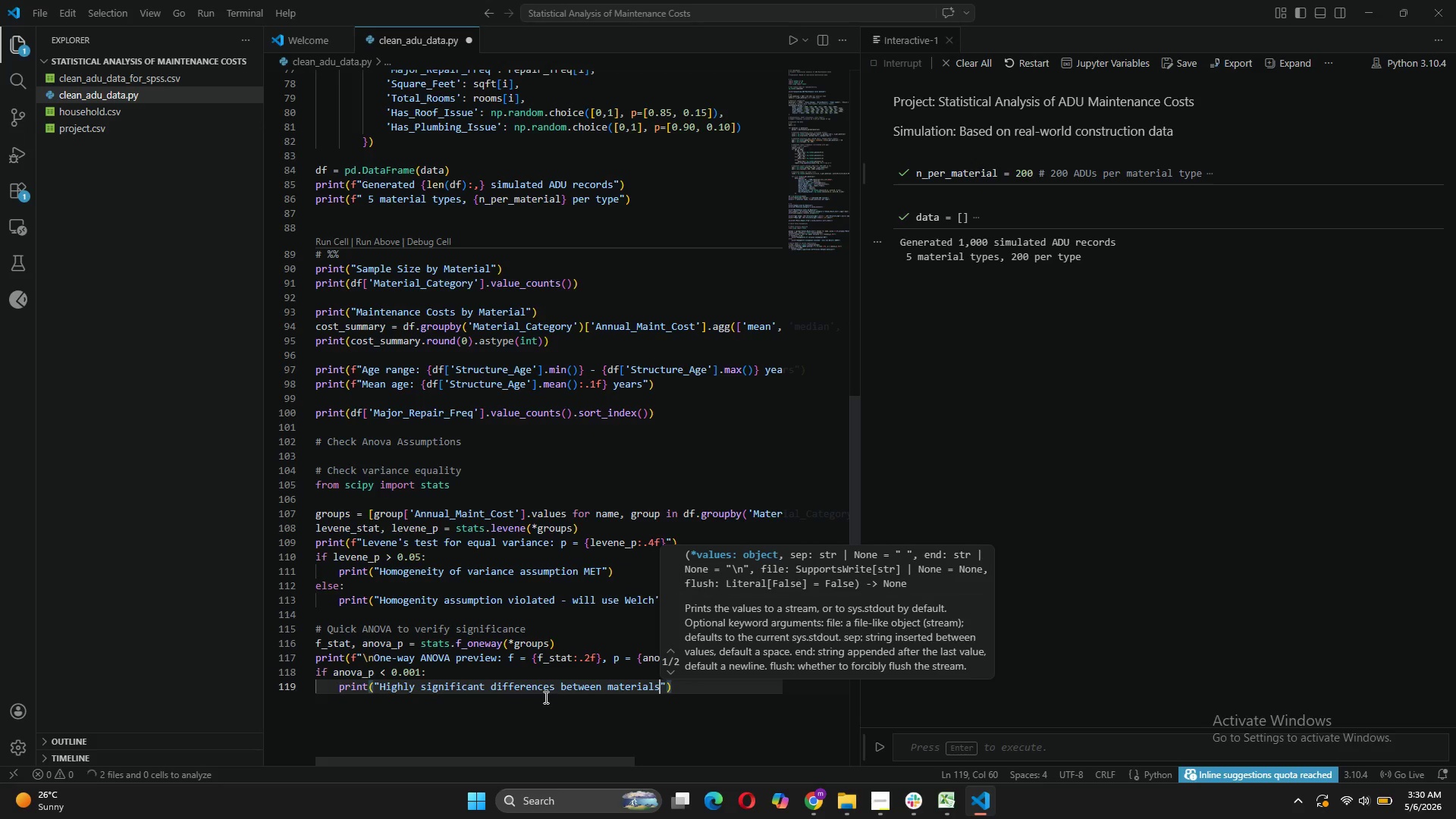 
left_click([384, 452])
 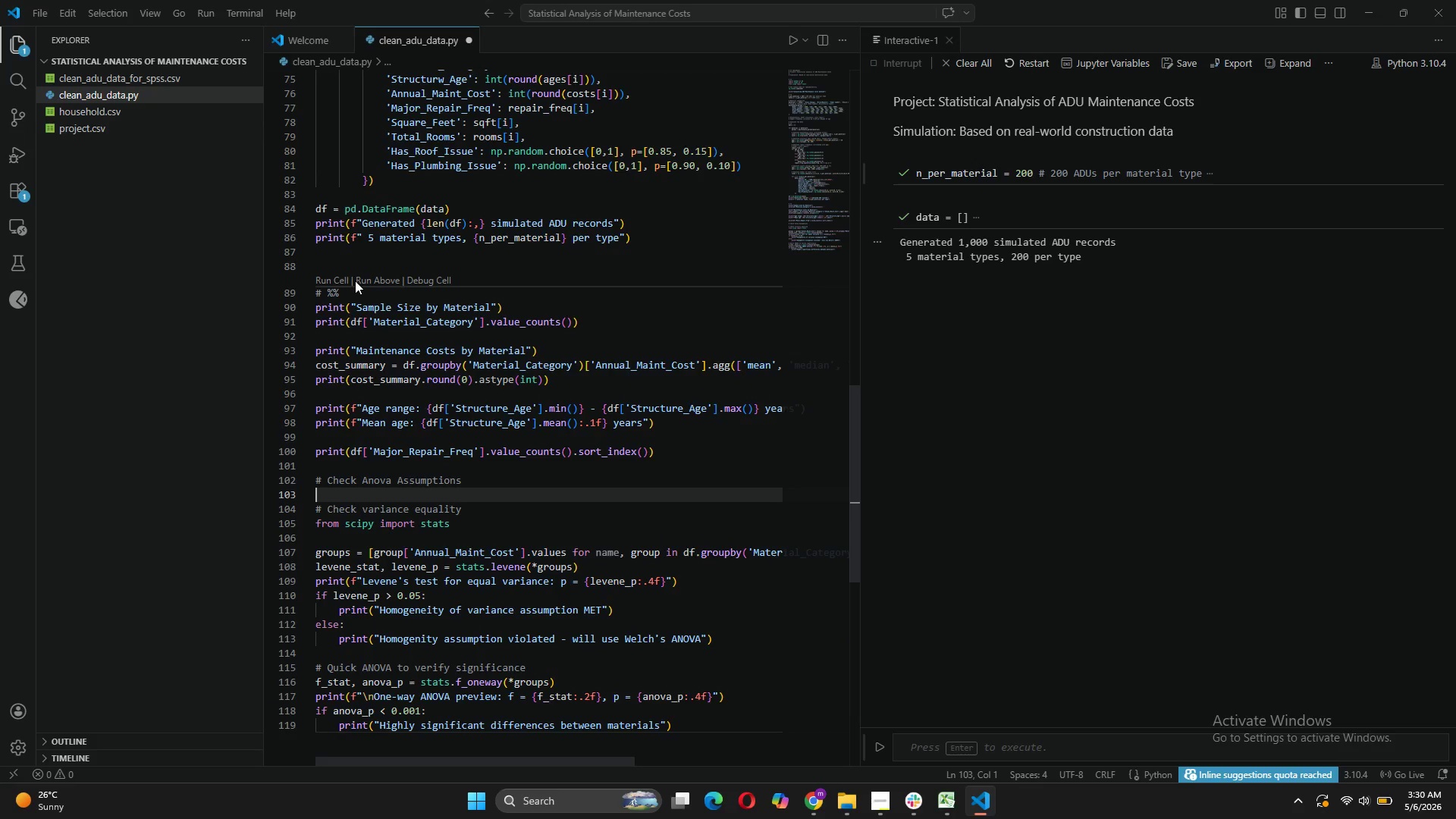 
wait(12.98)
 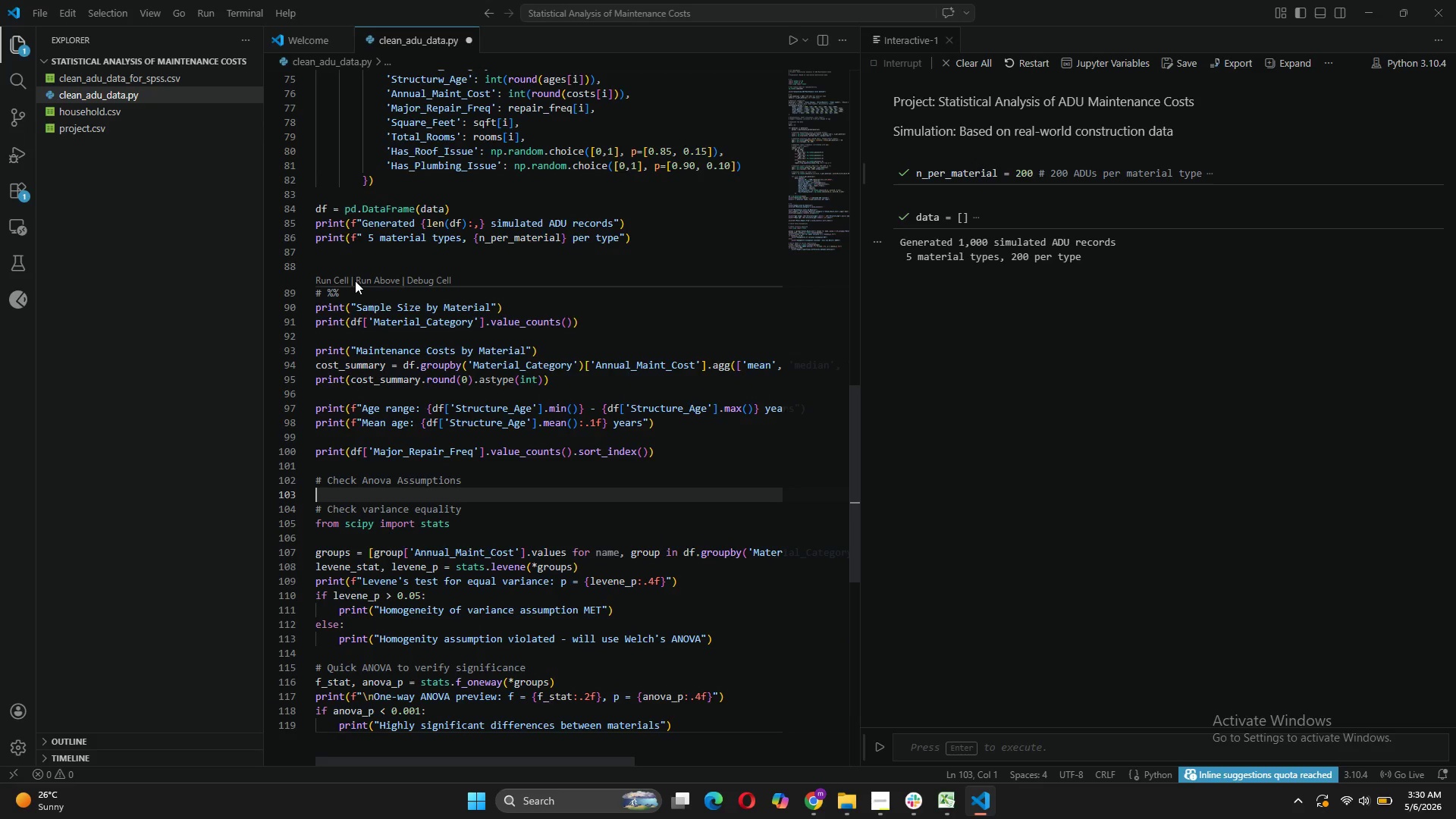 
left_click([344, 472])
 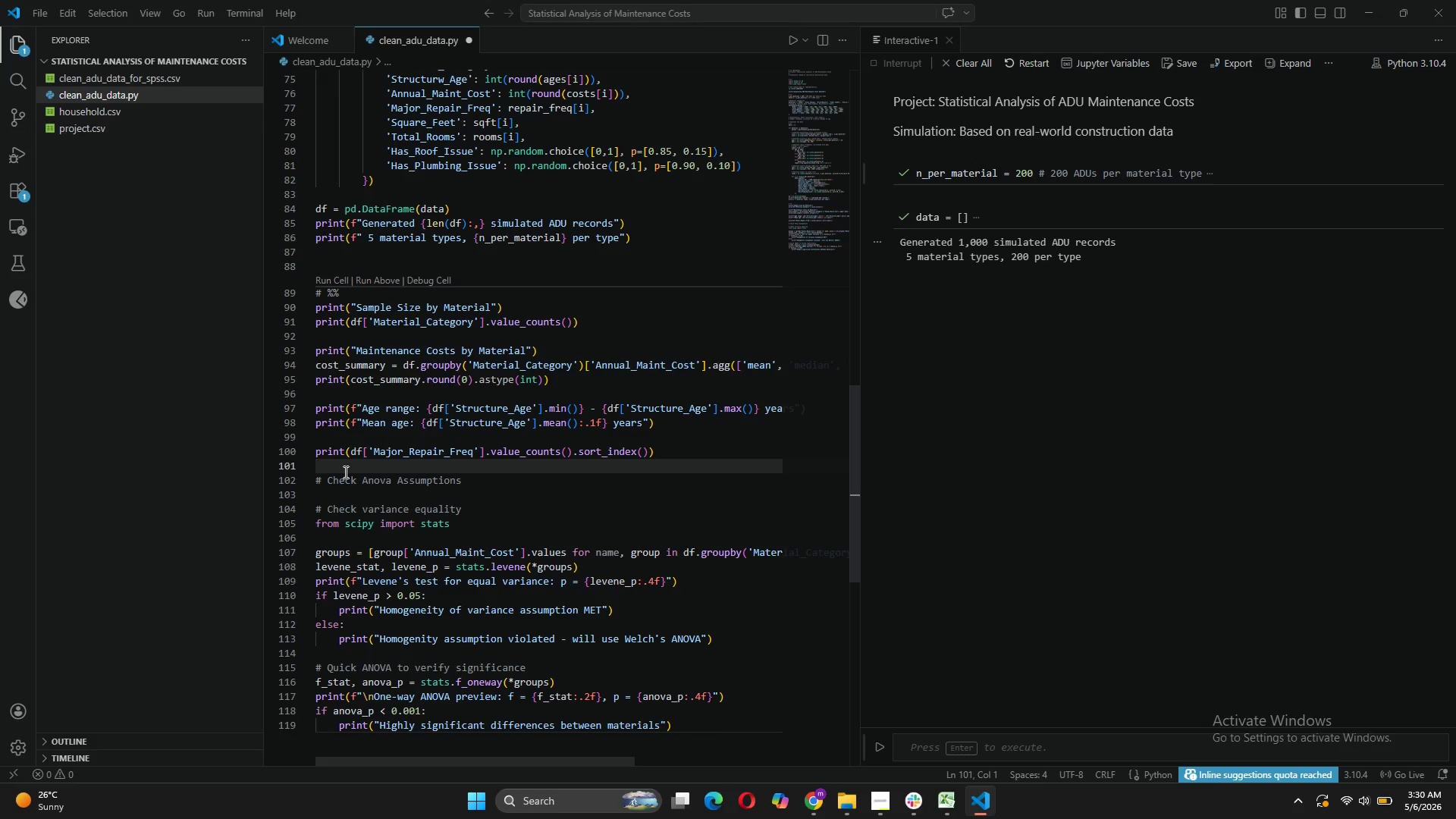 
key(Enter)
 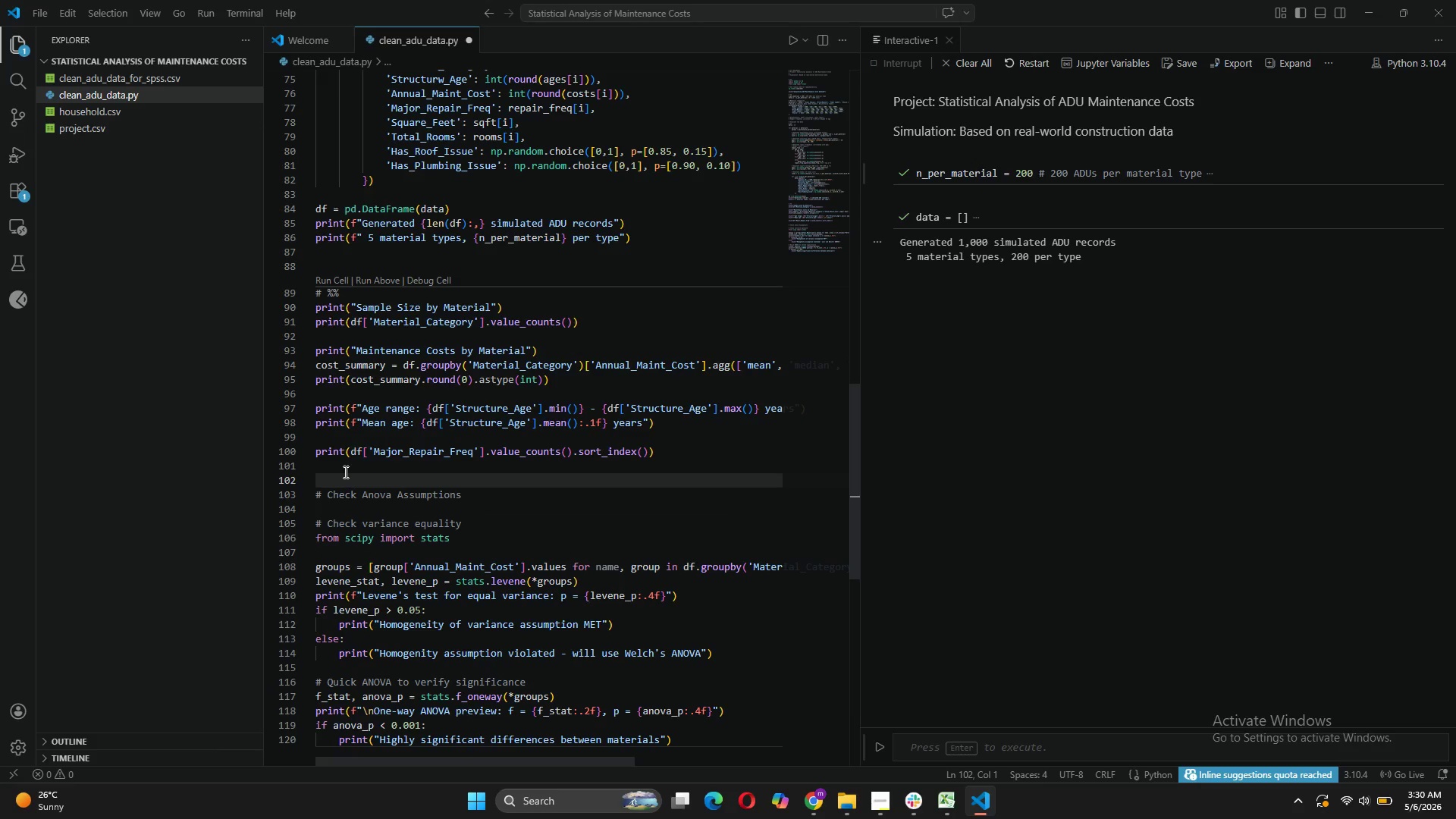 
type(%%)
 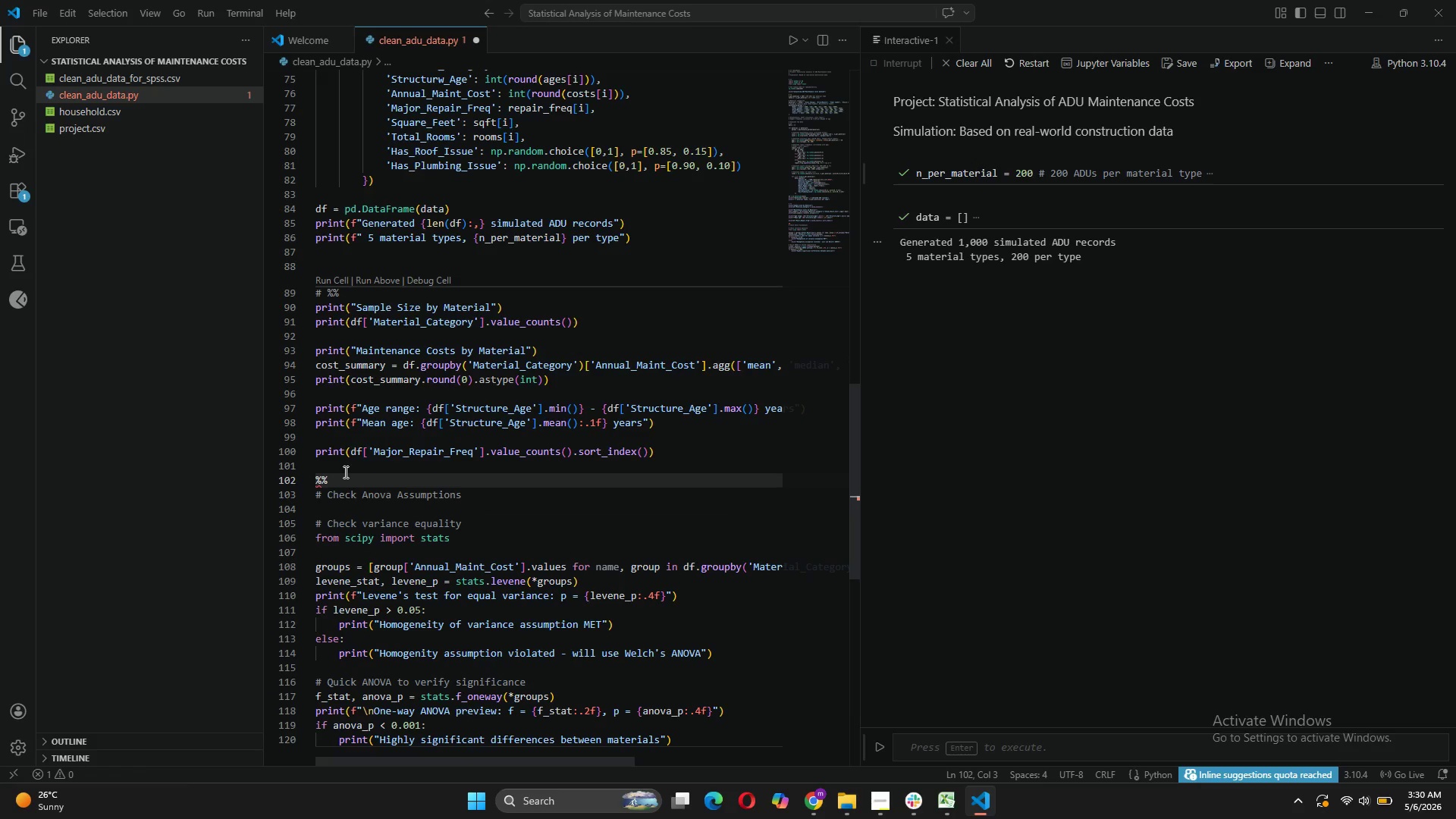 
key(ArrowLeft)
 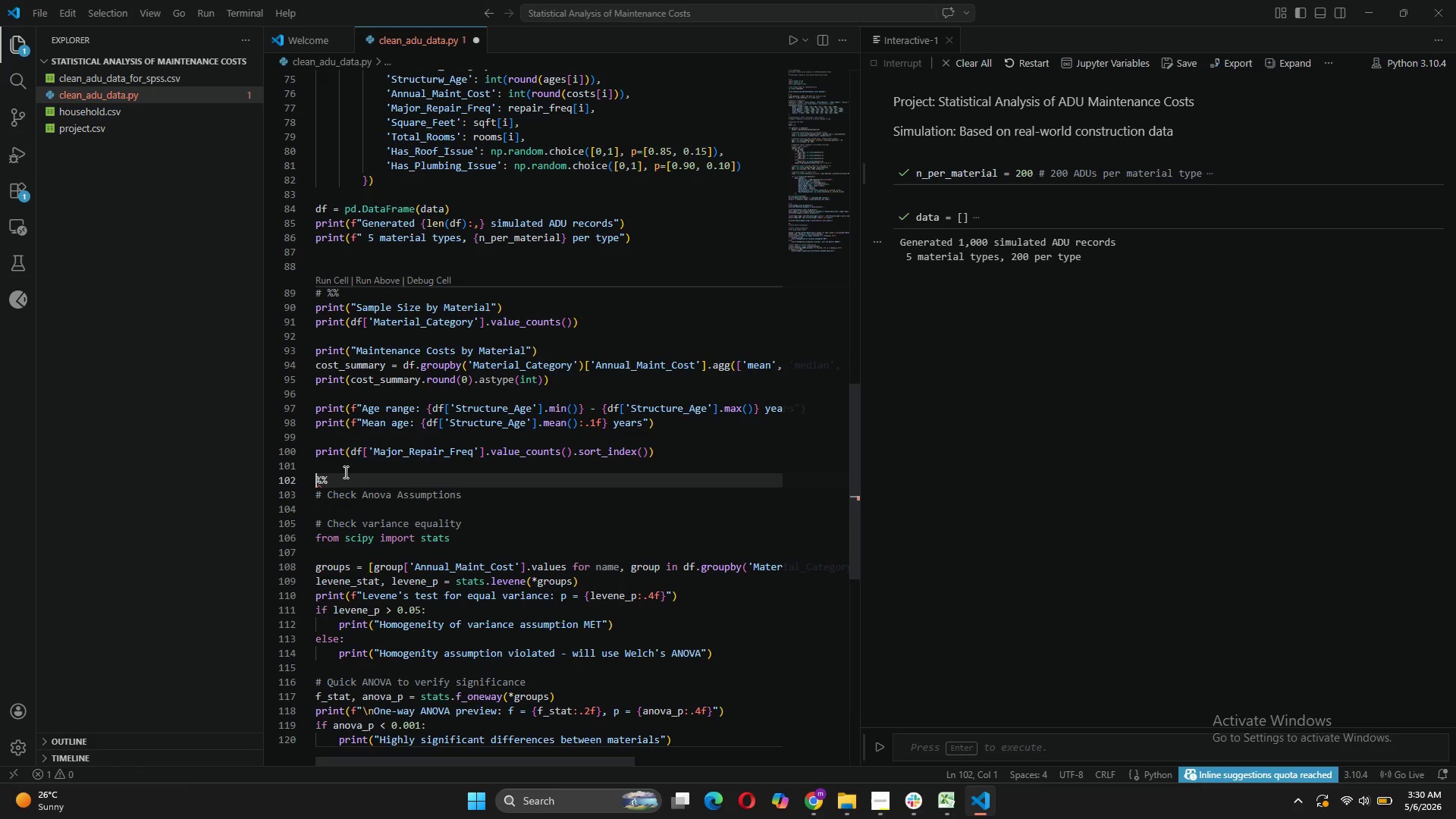 
key(ArrowLeft)
 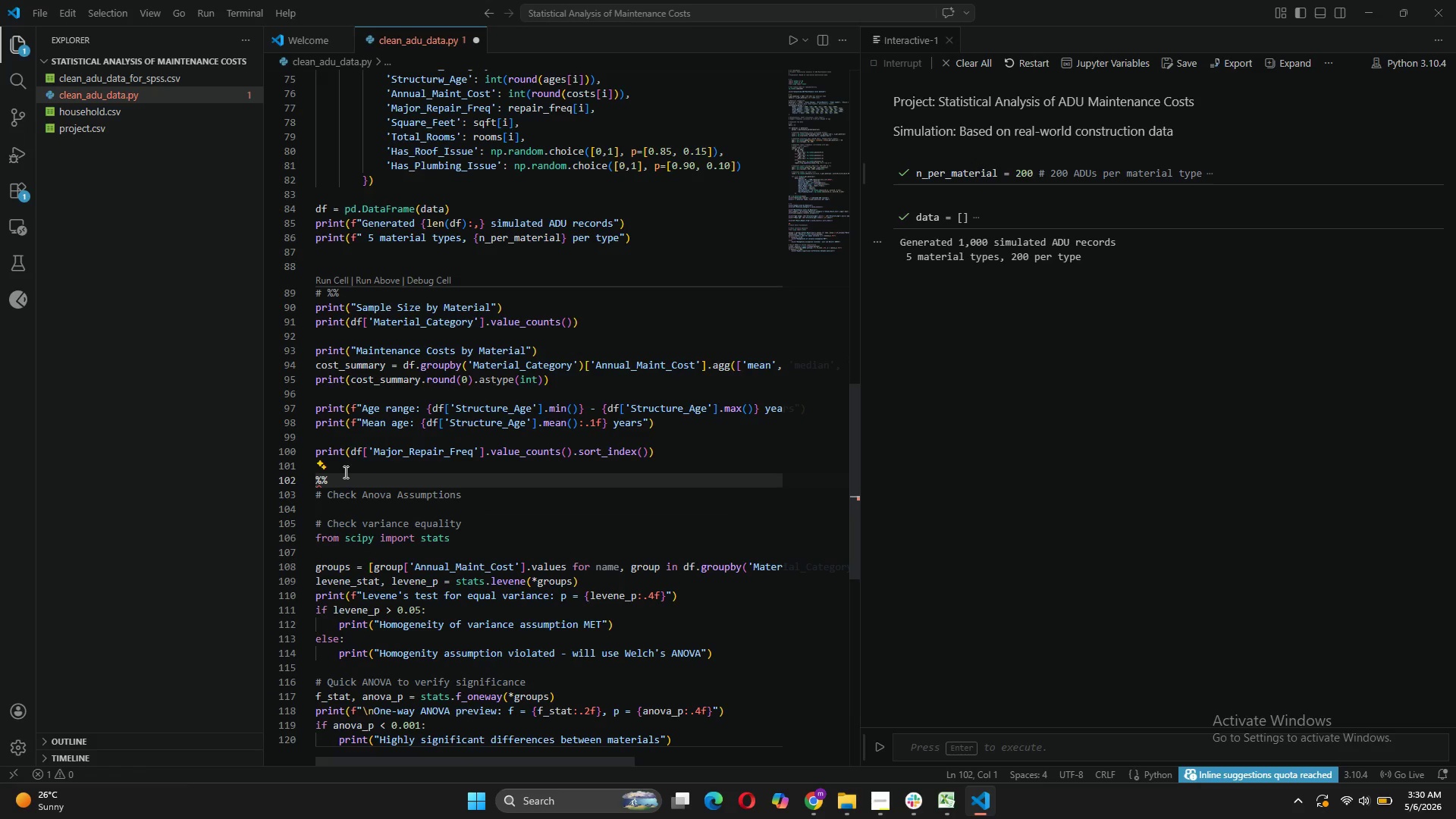 
key(Shift+ShiftLeft)
 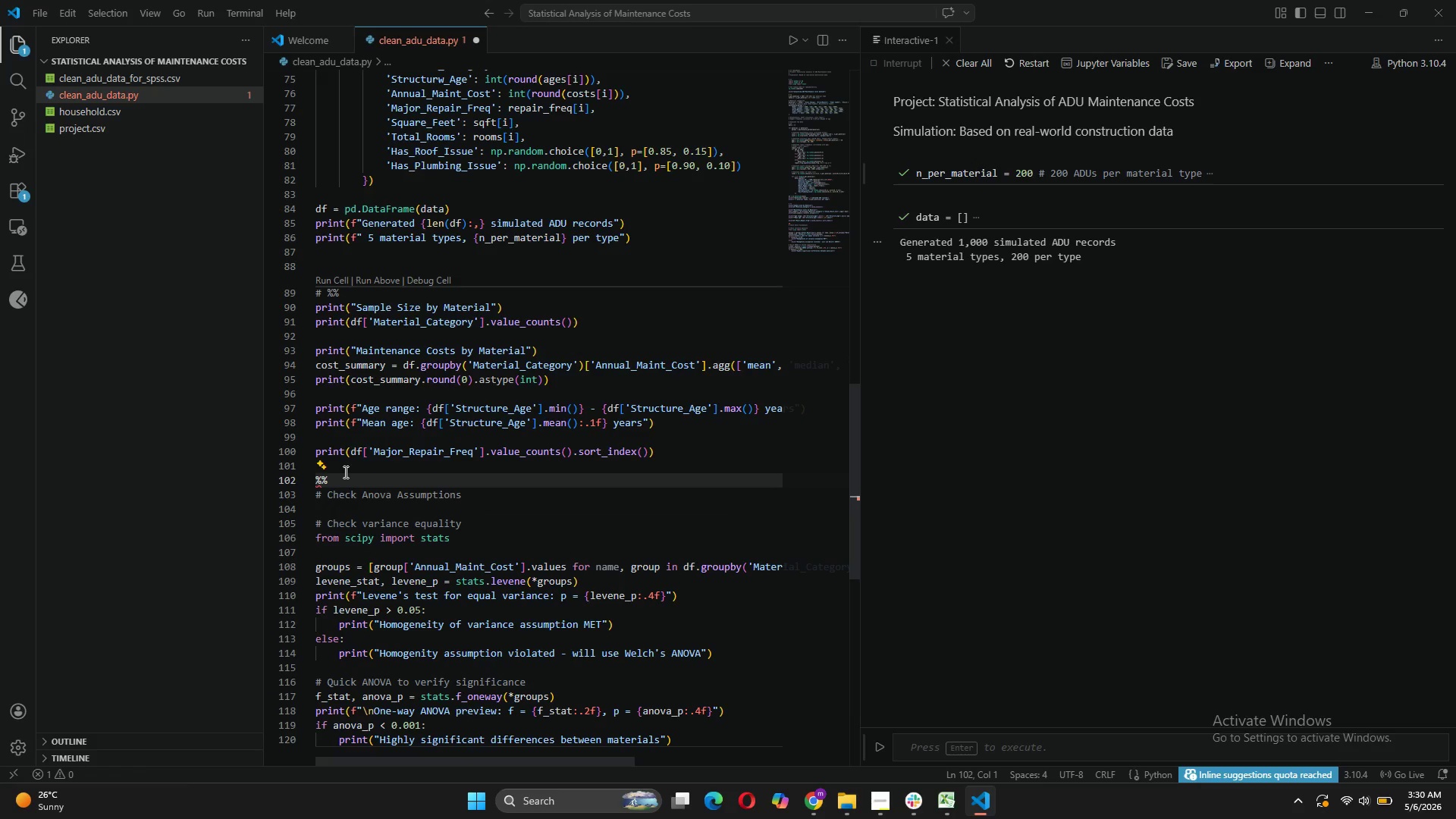 
key(Shift+3)
 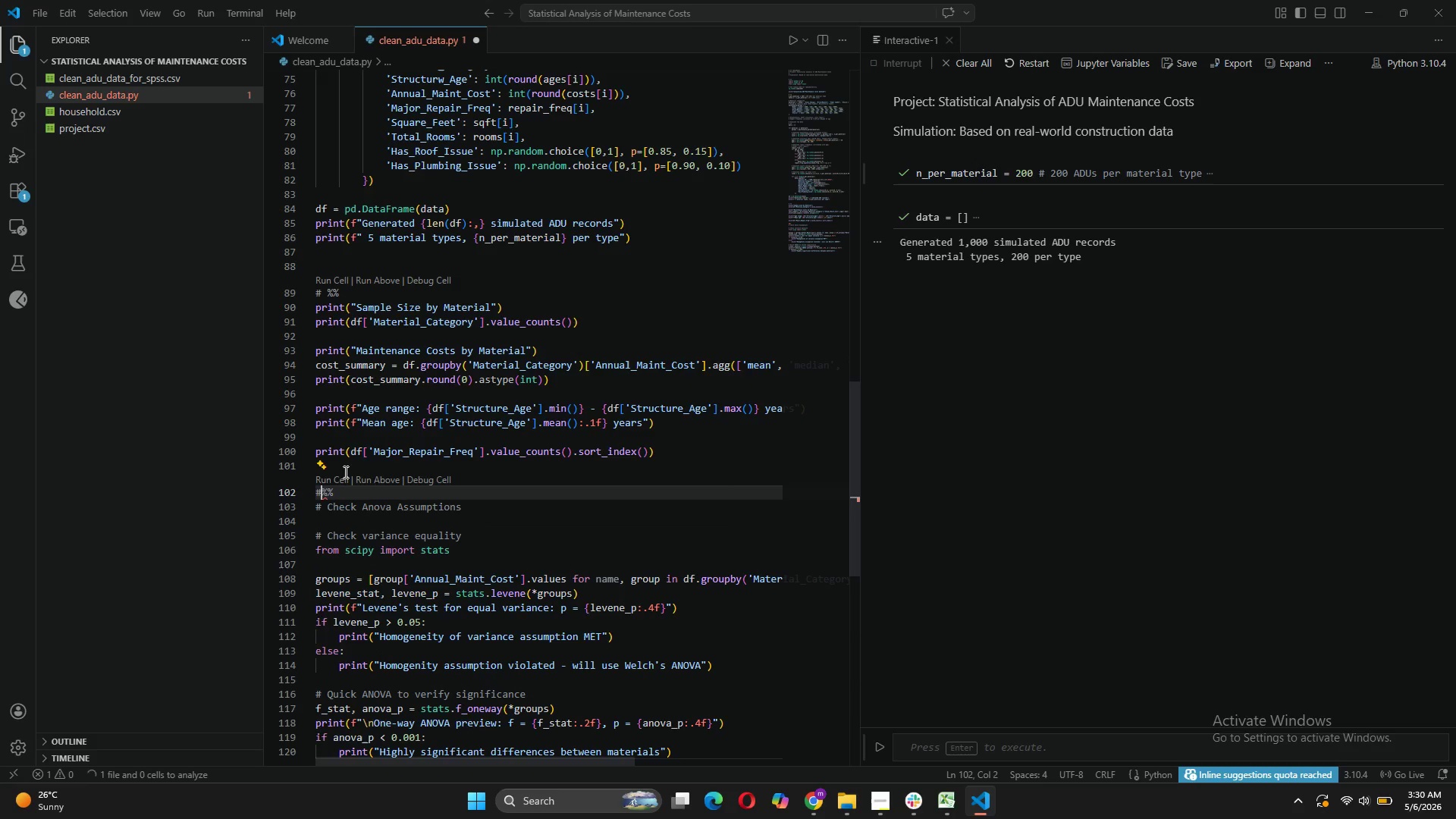 
key(Space)
 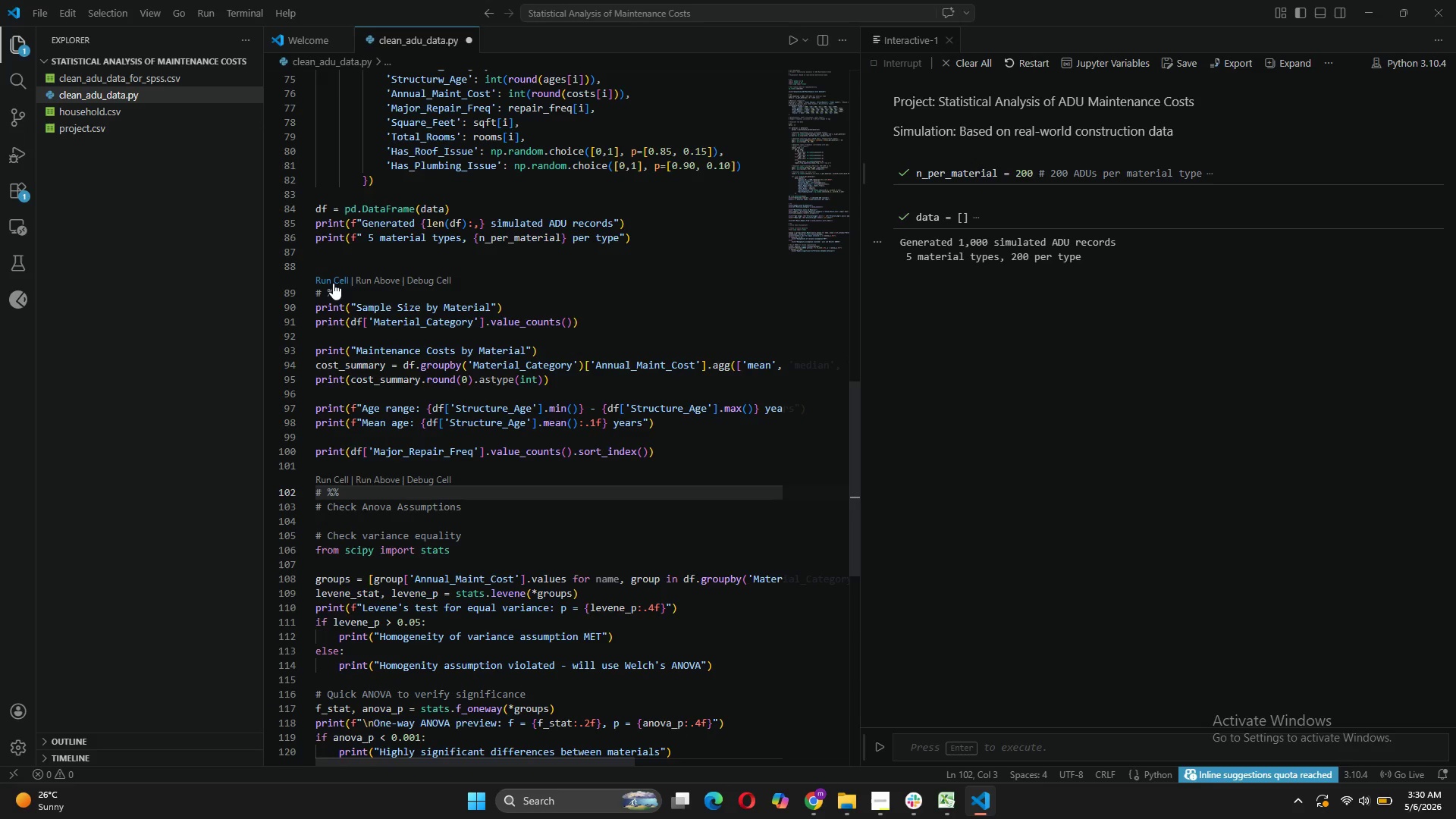 
left_click([333, 283])
 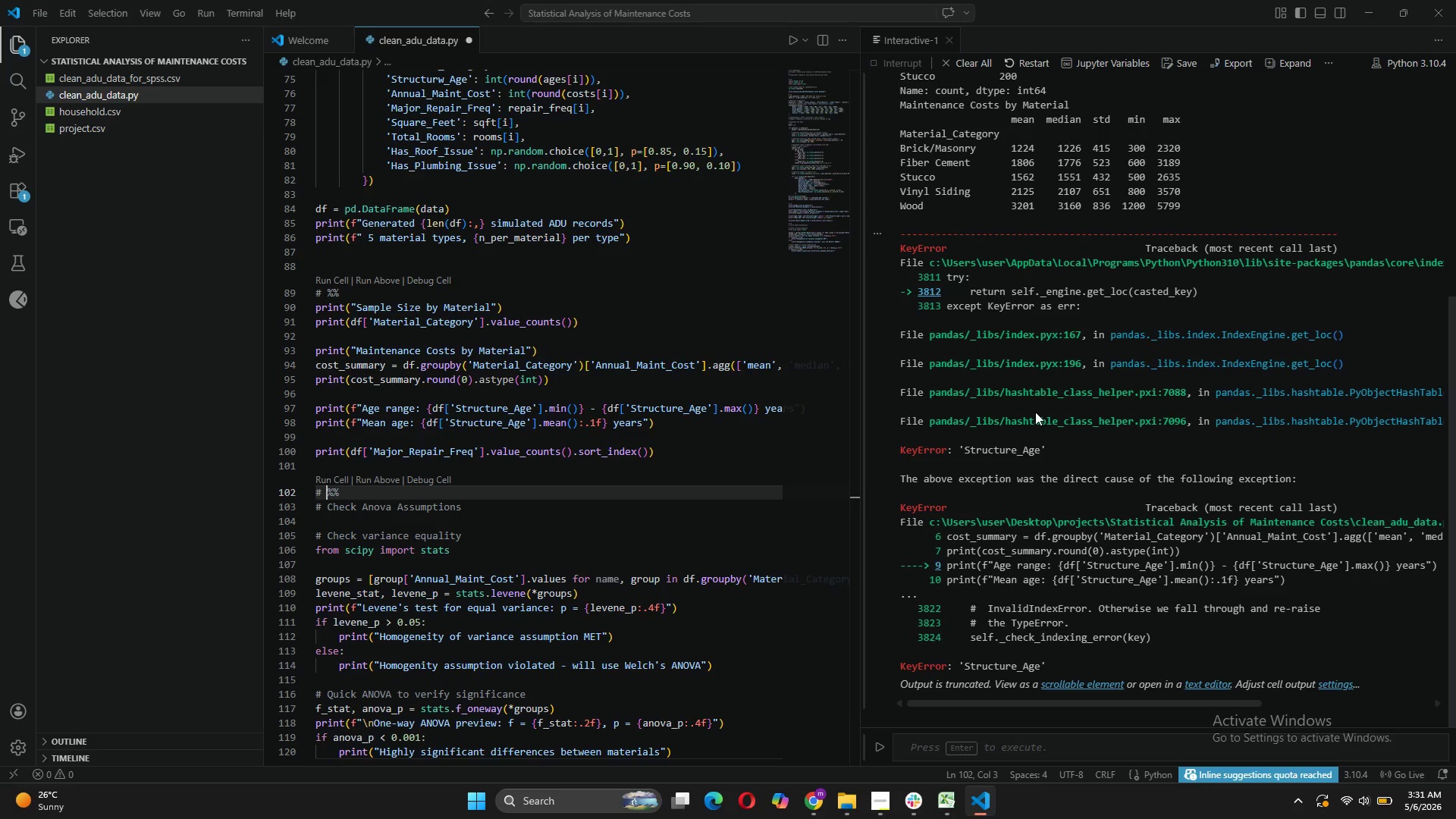 
wait(18.55)
 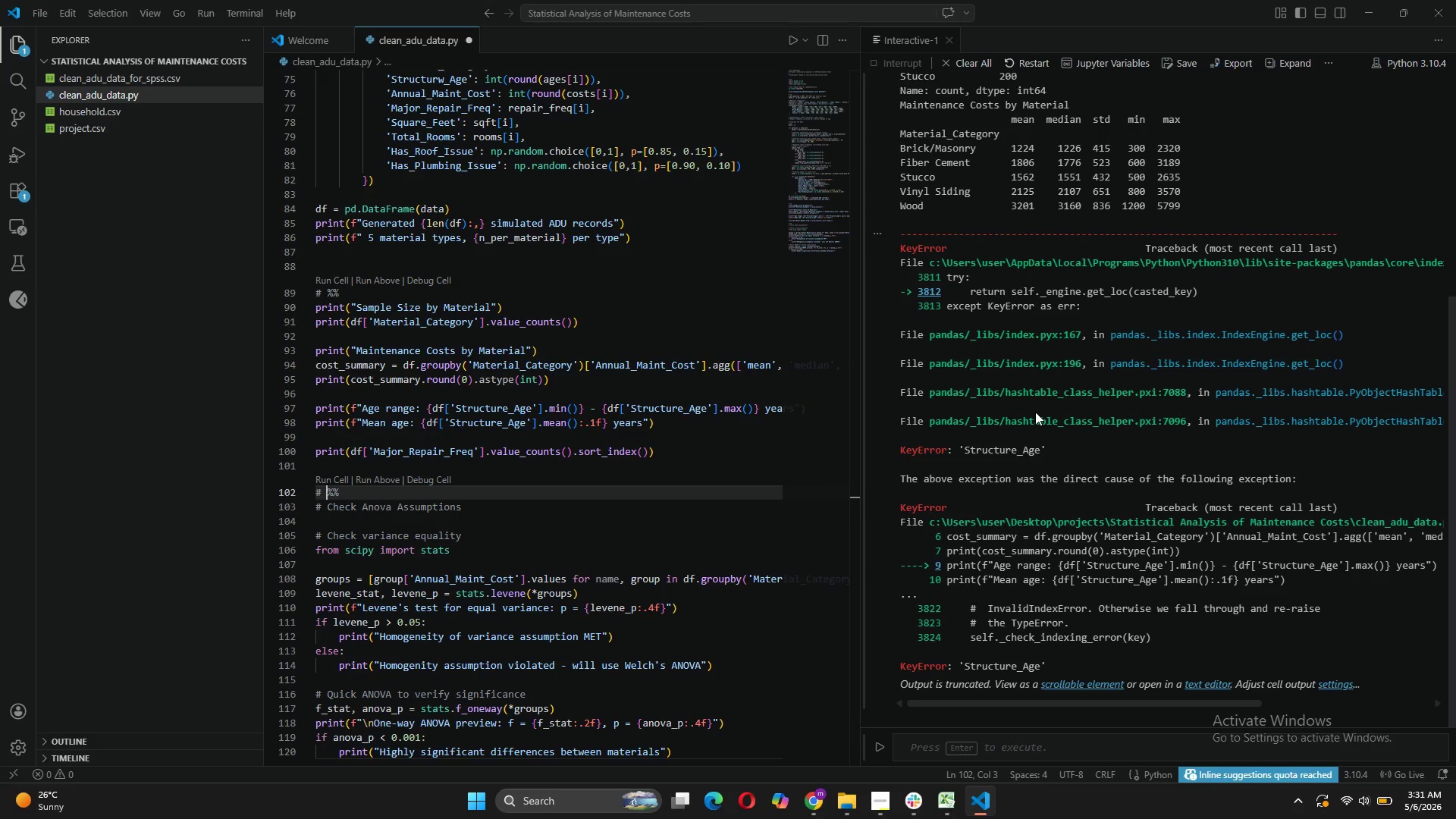 
left_click([505, 447])
 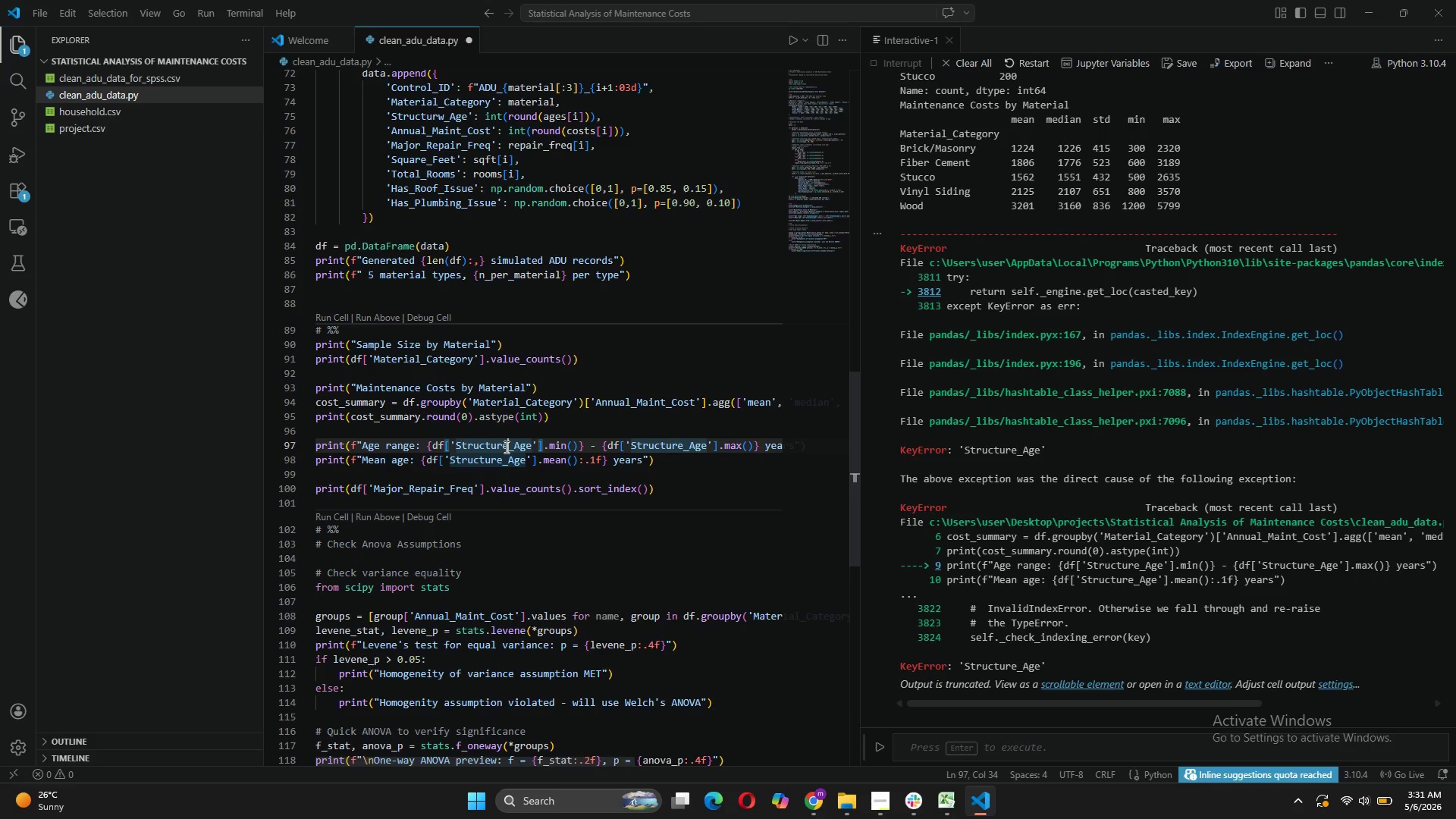 
key(Backspace)
 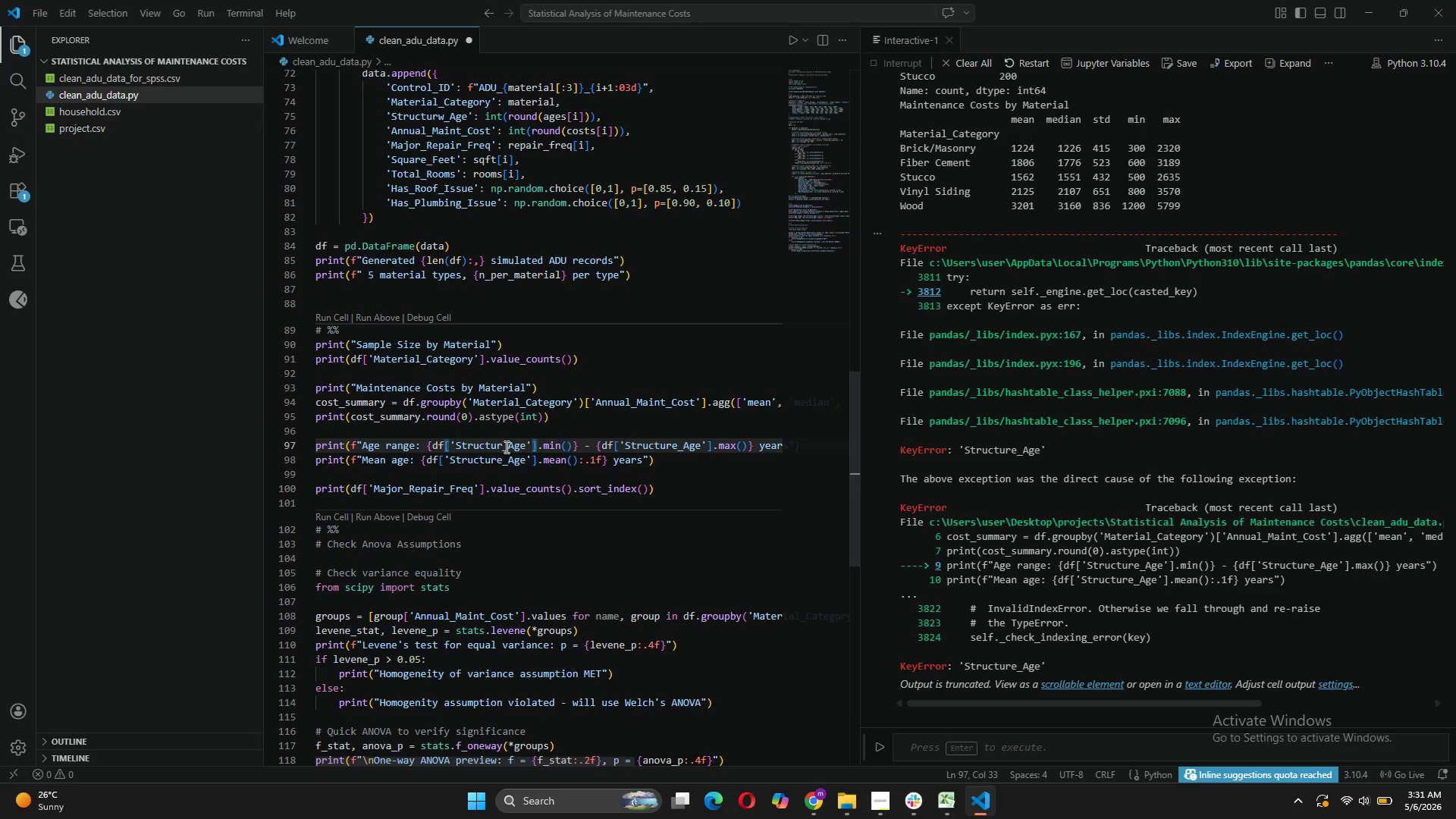 
key(W)
 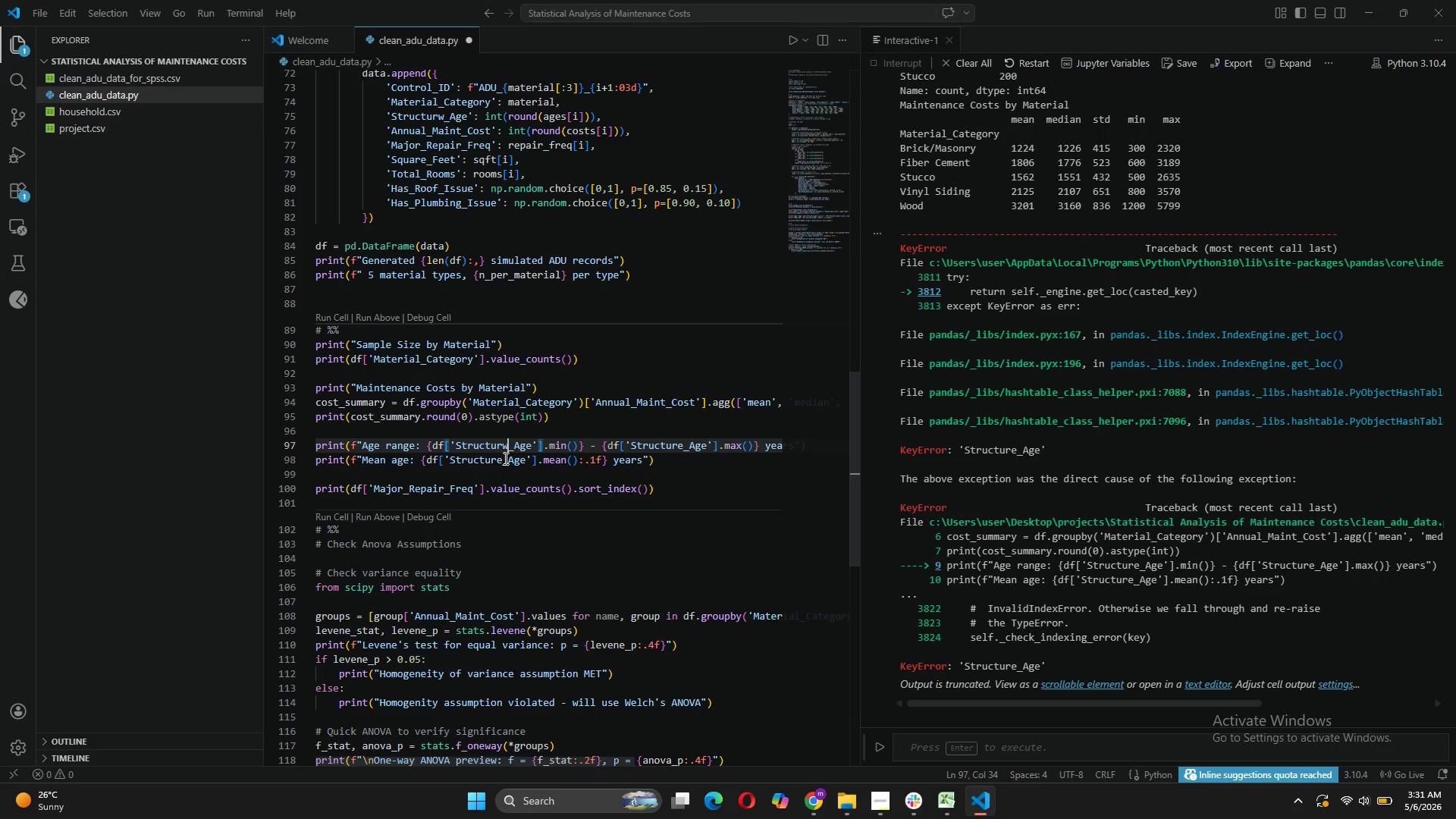 
left_click([501, 462])
 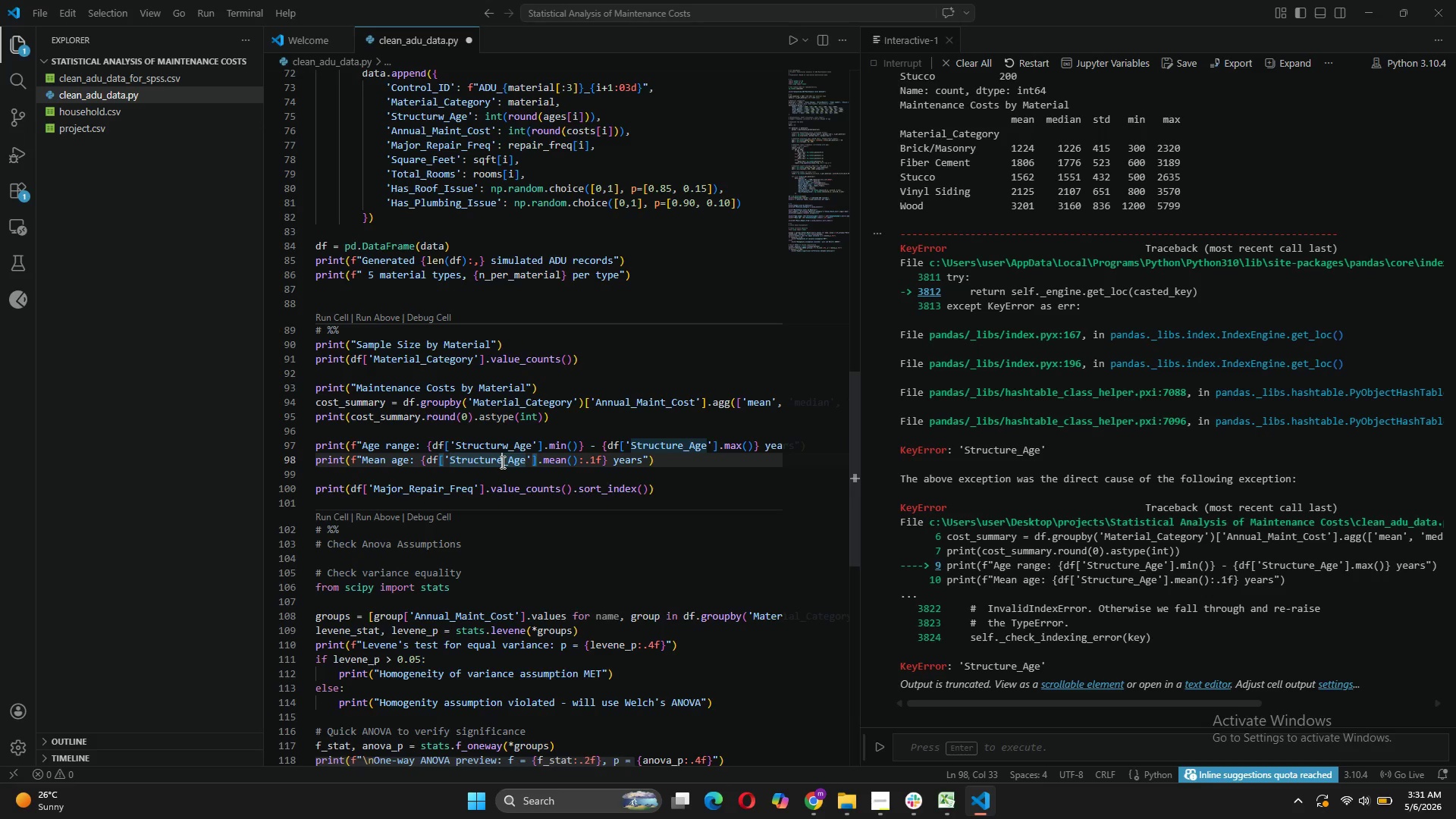 
key(Backspace)
 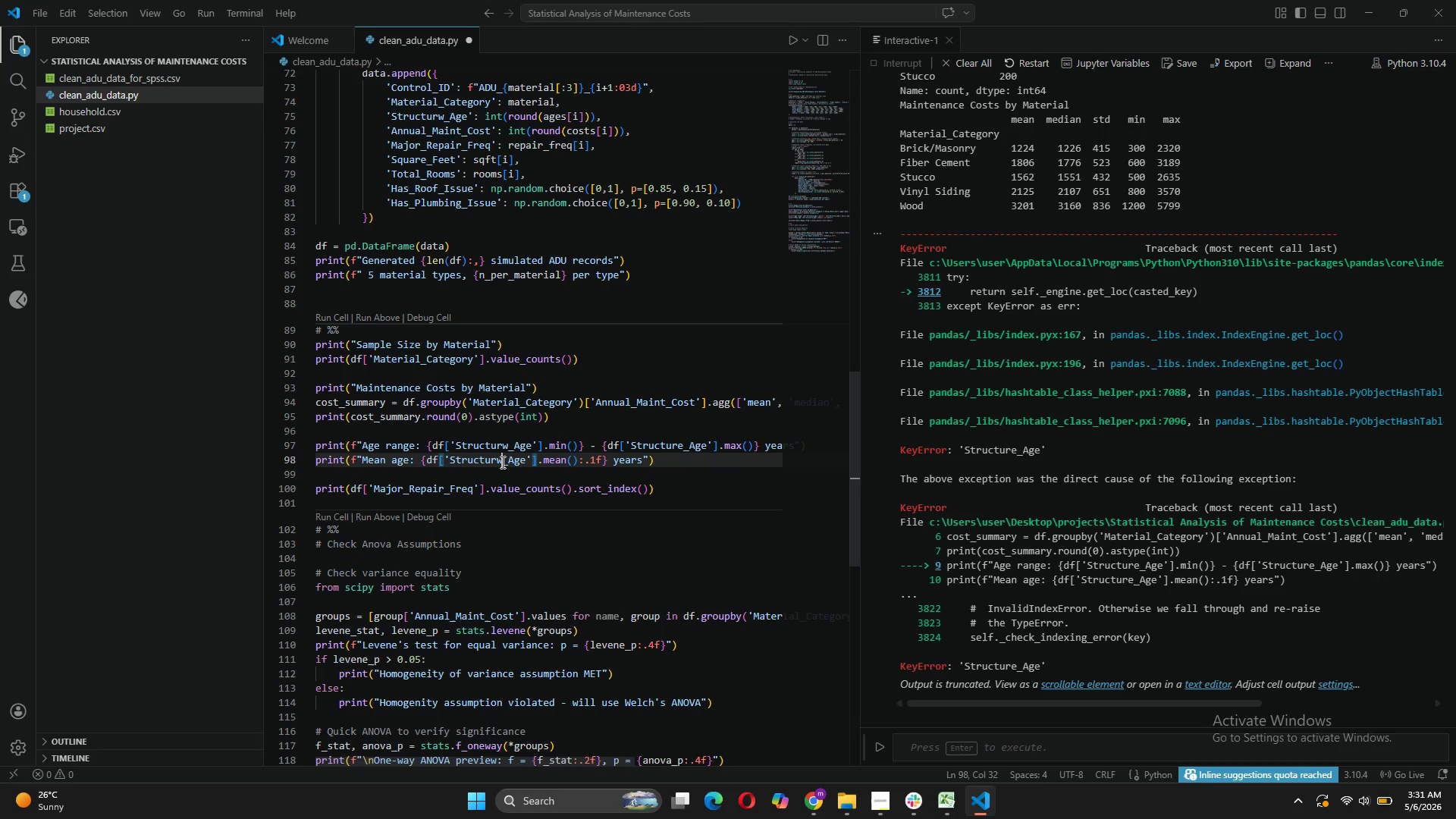 
key(W)
 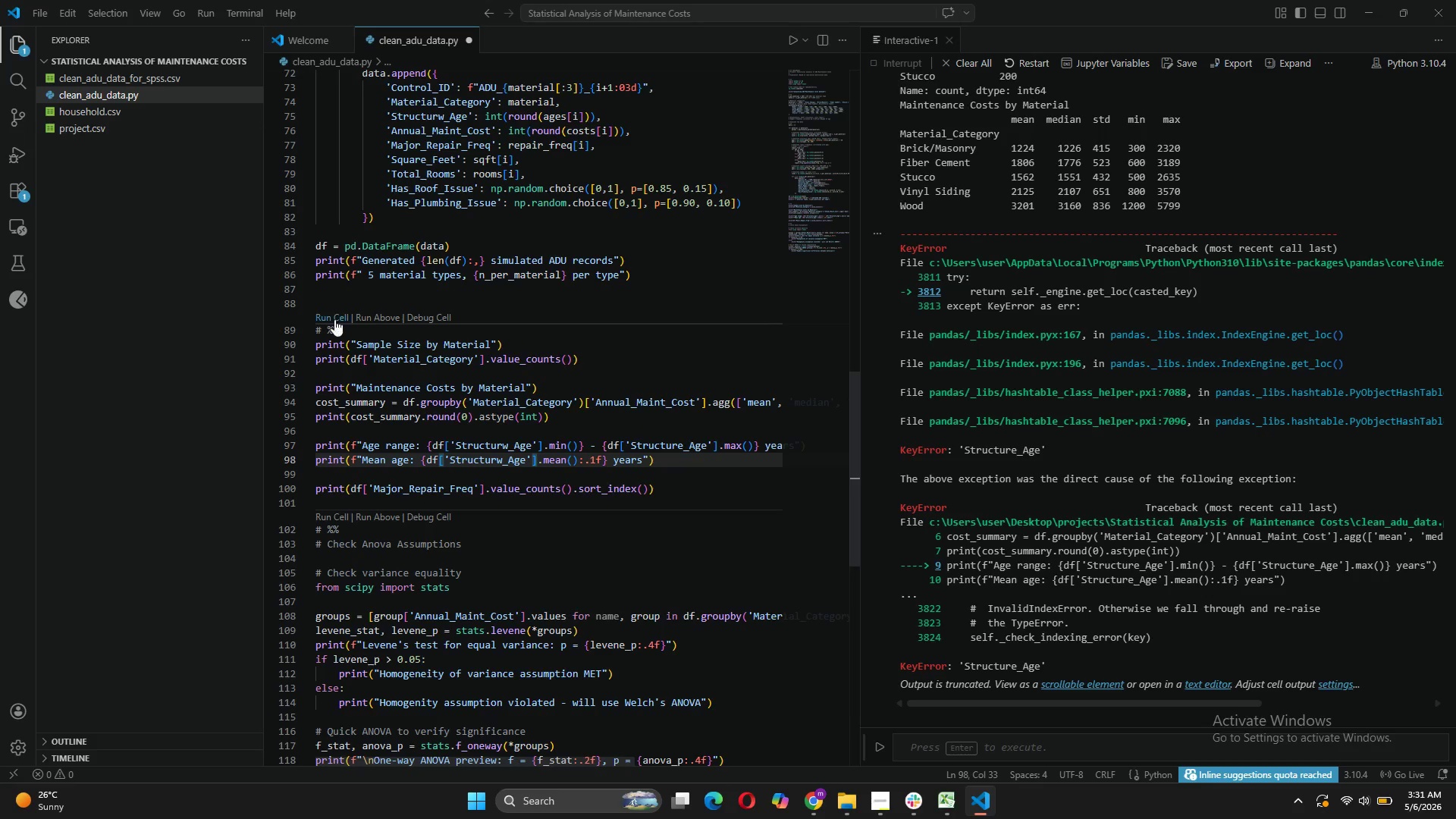 
left_click([331, 316])
 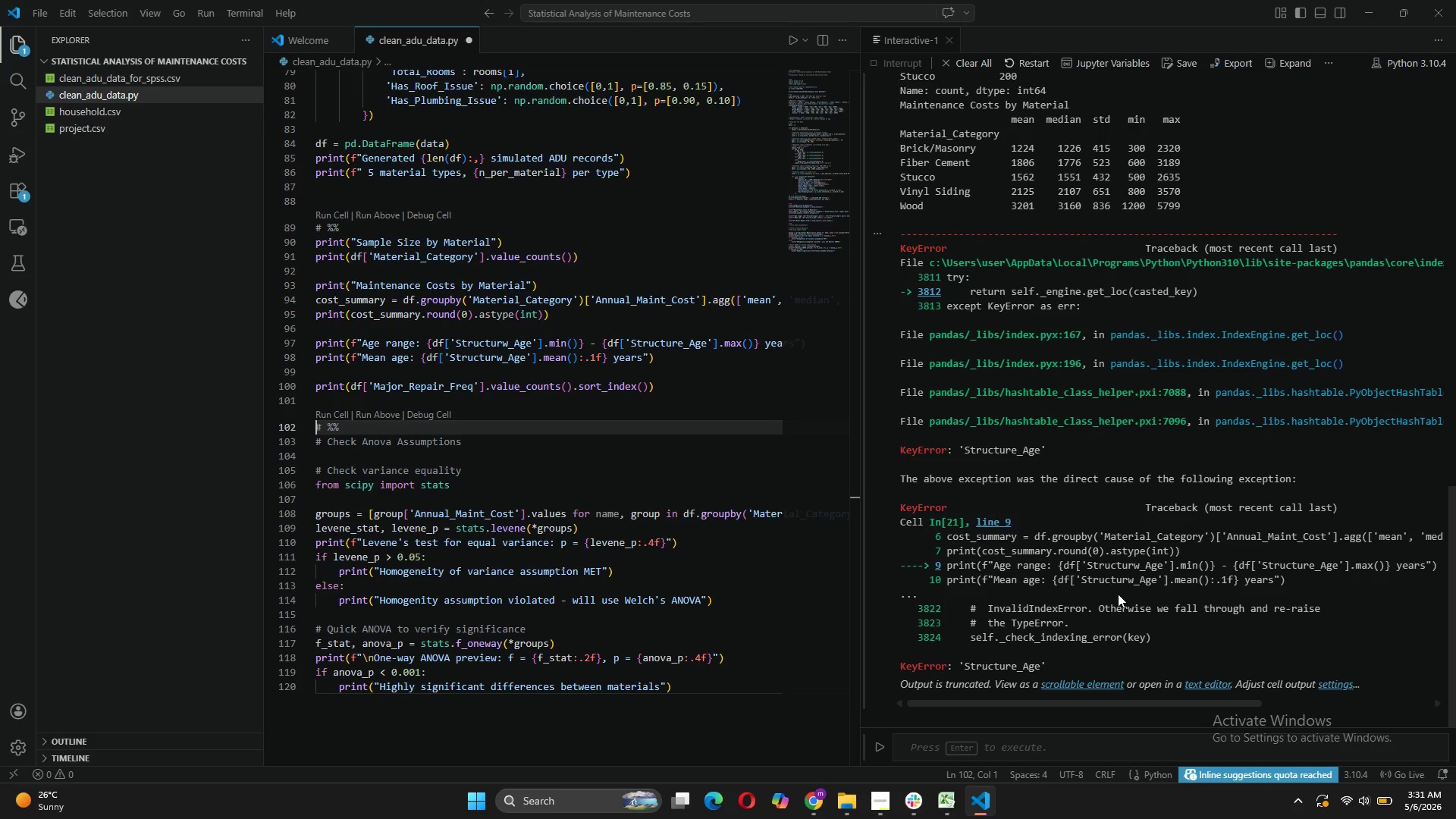 
hold_key(key=W, duration=0.34)
 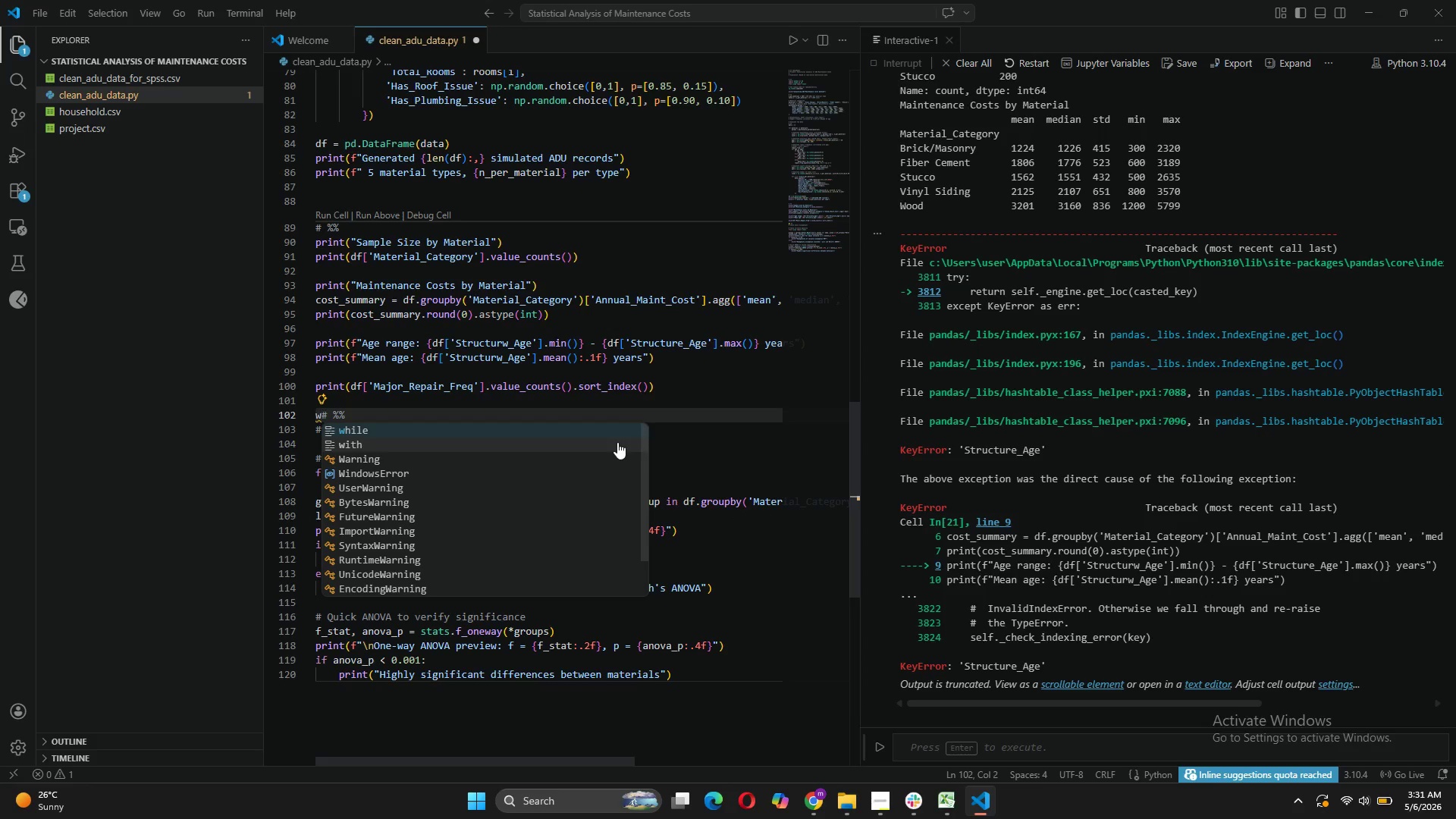 
key(Backspace)
 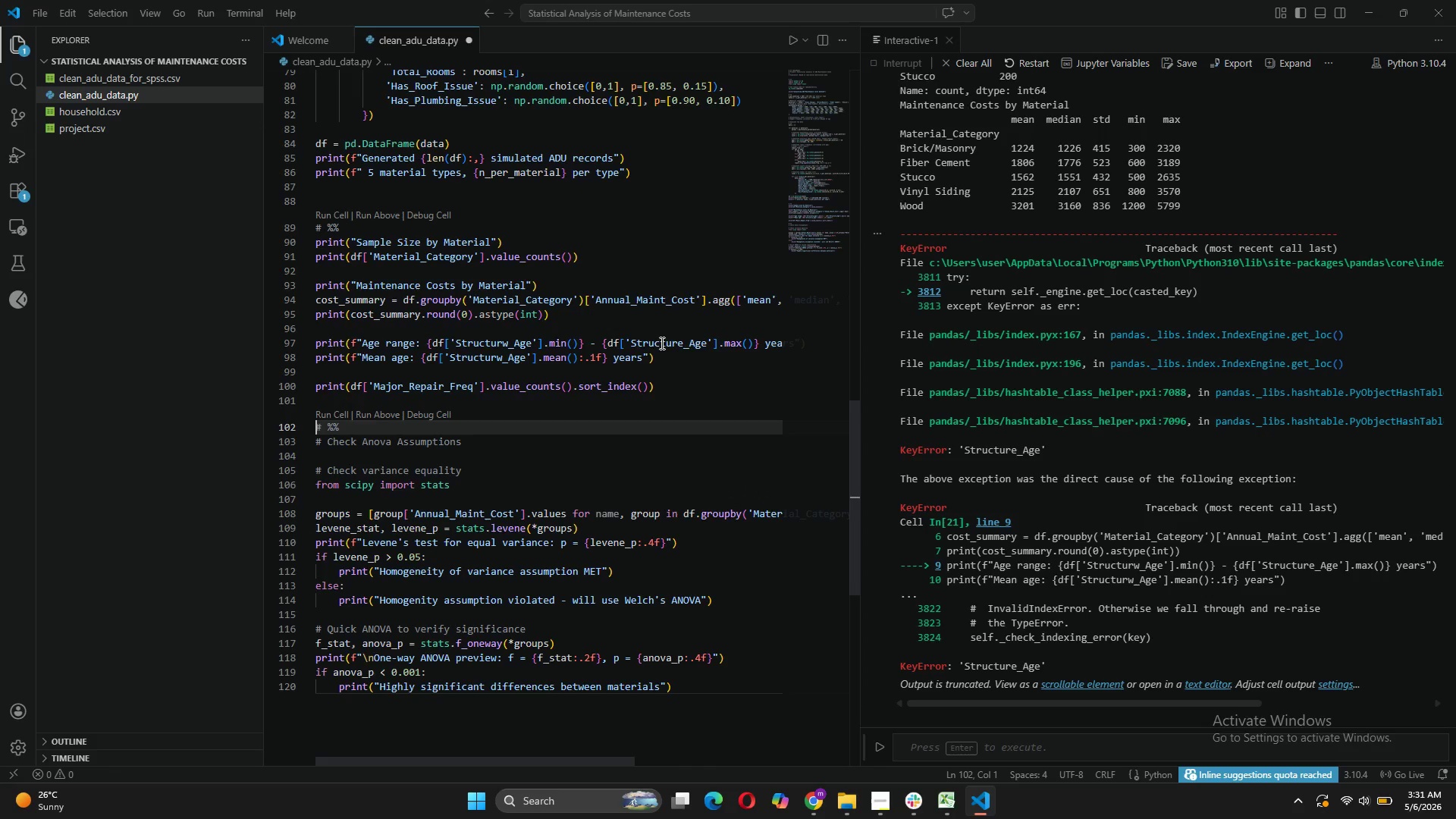 
left_click([682, 343])
 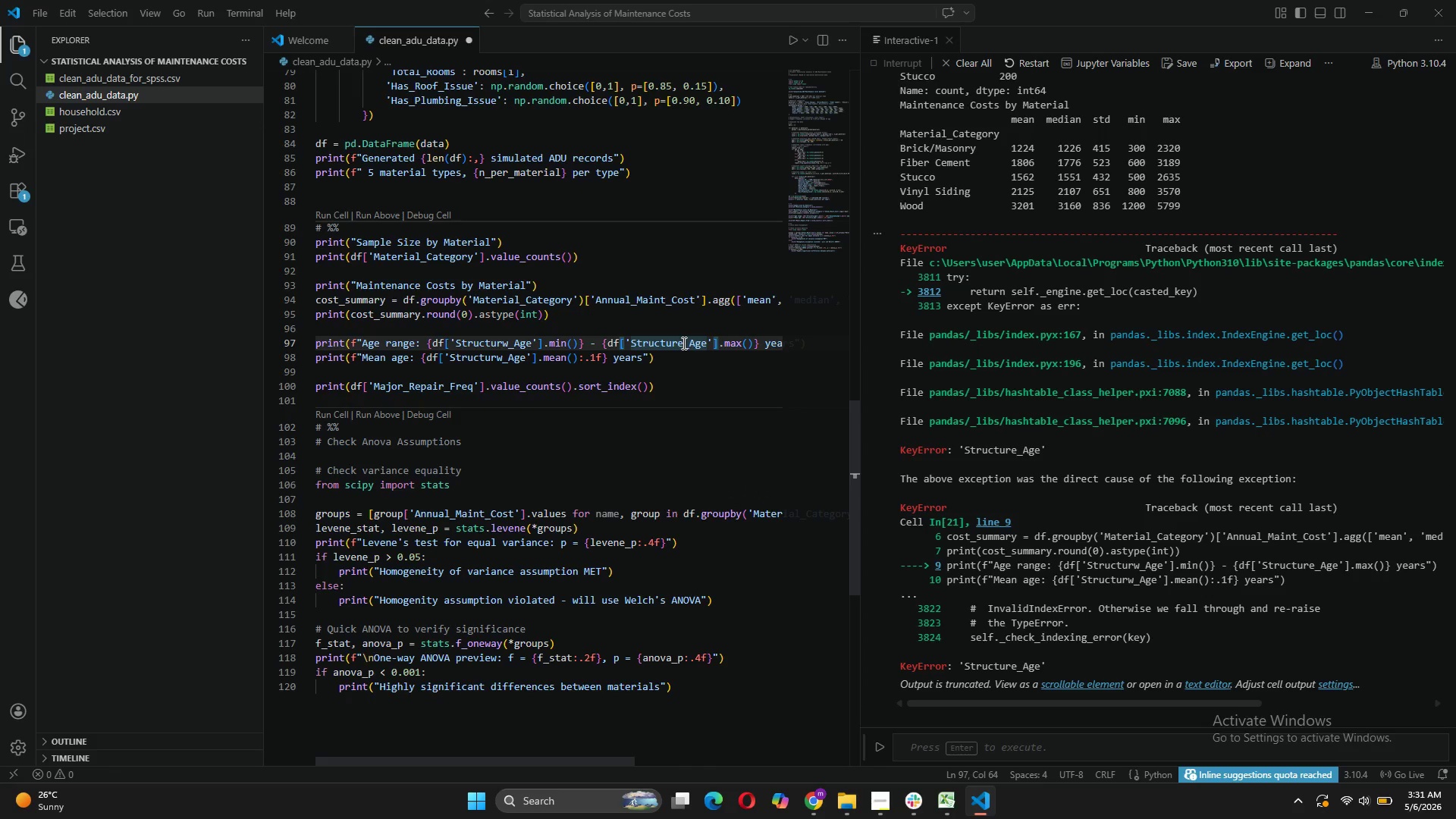 
key(Backspace)
 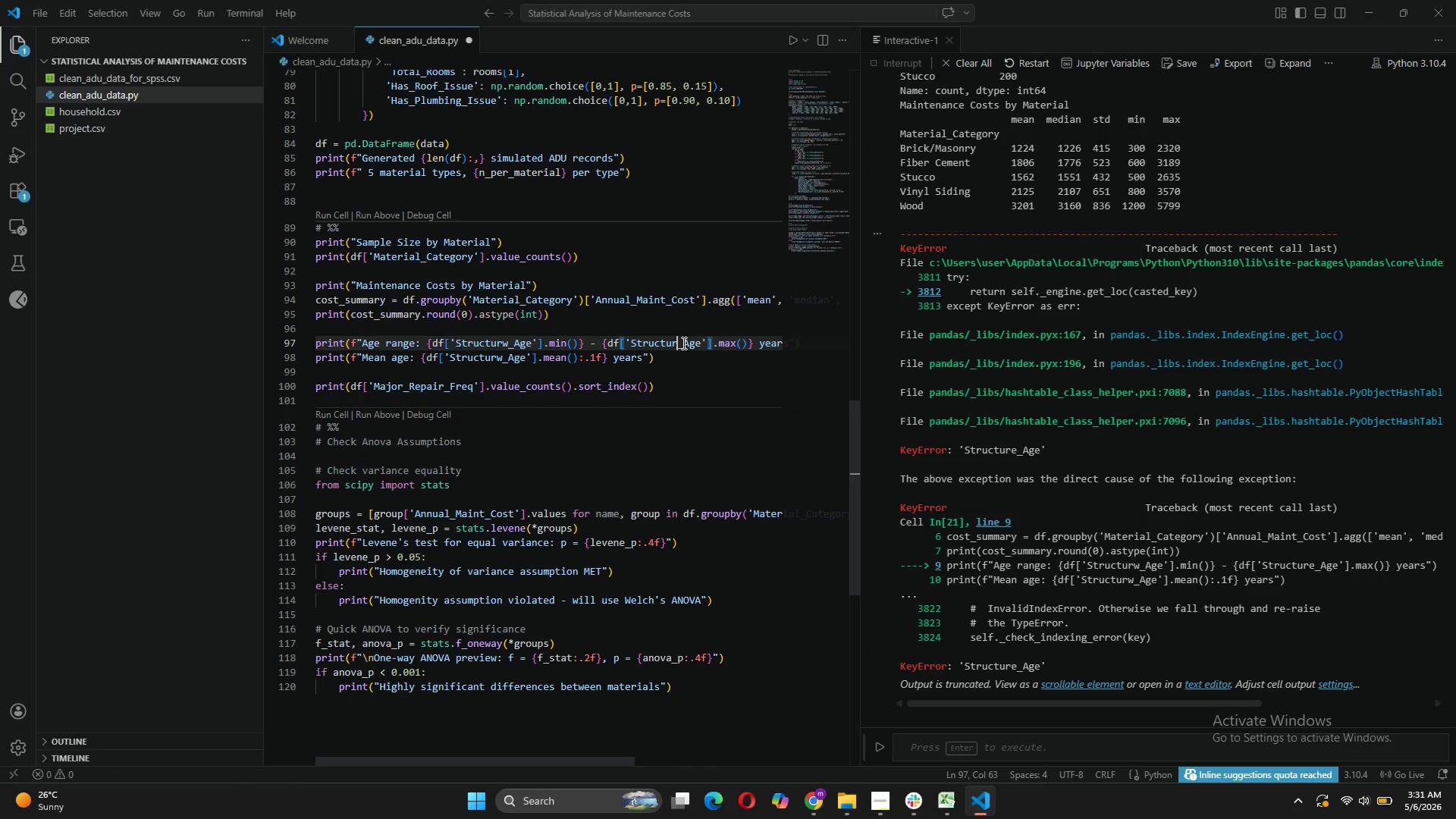 
key(W)
 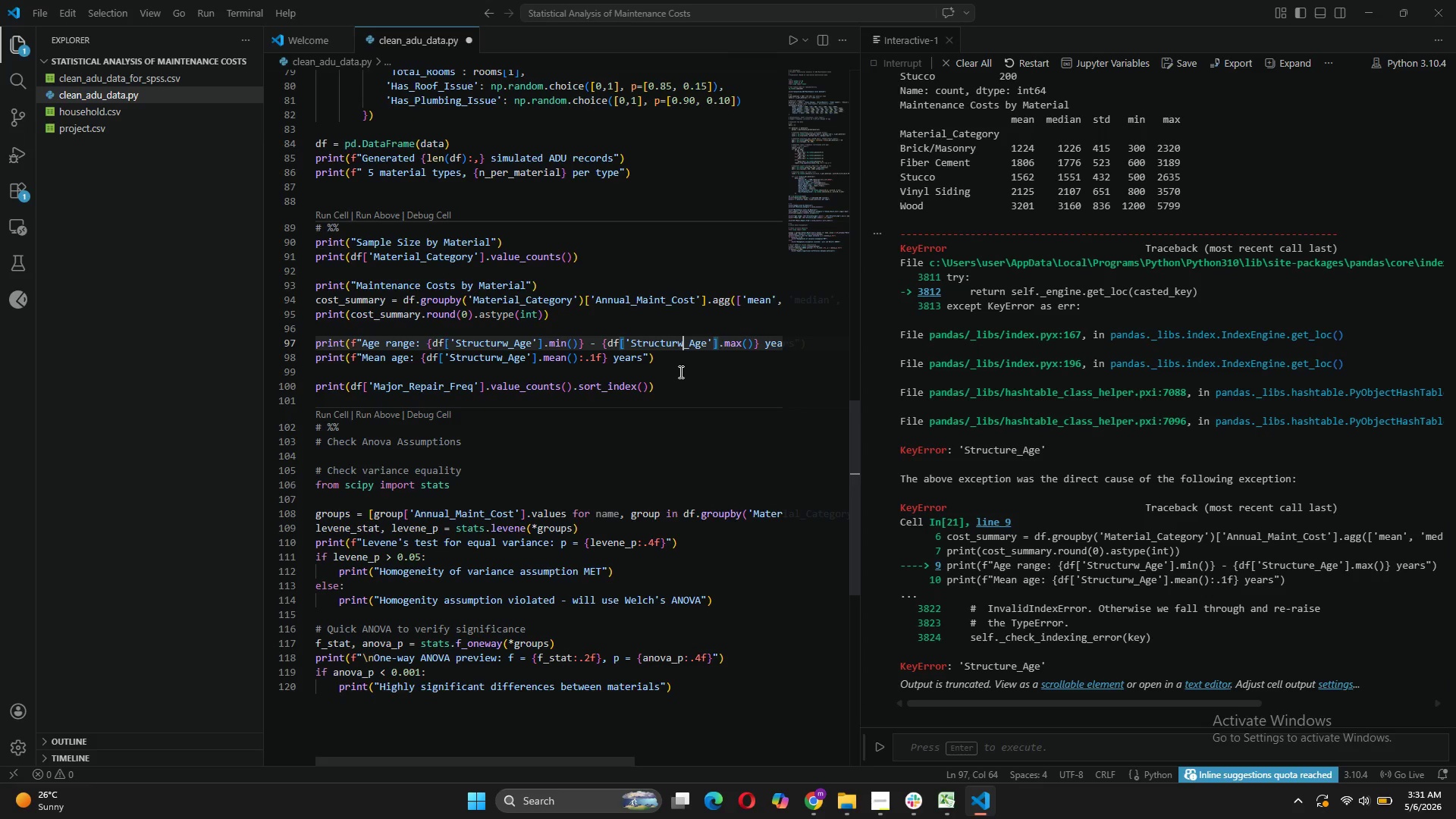 
wait(5.8)
 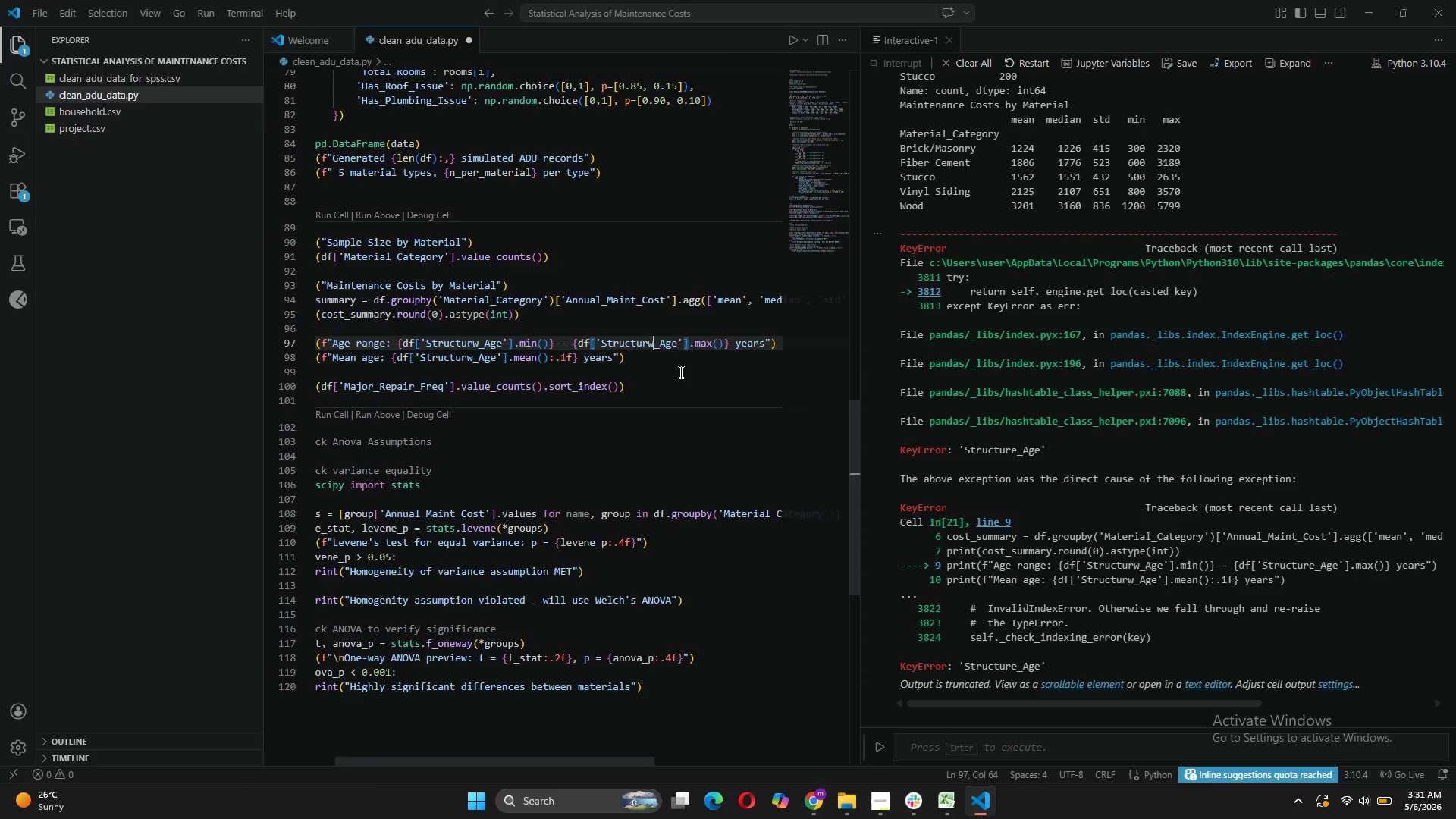 
key(Backspace)
 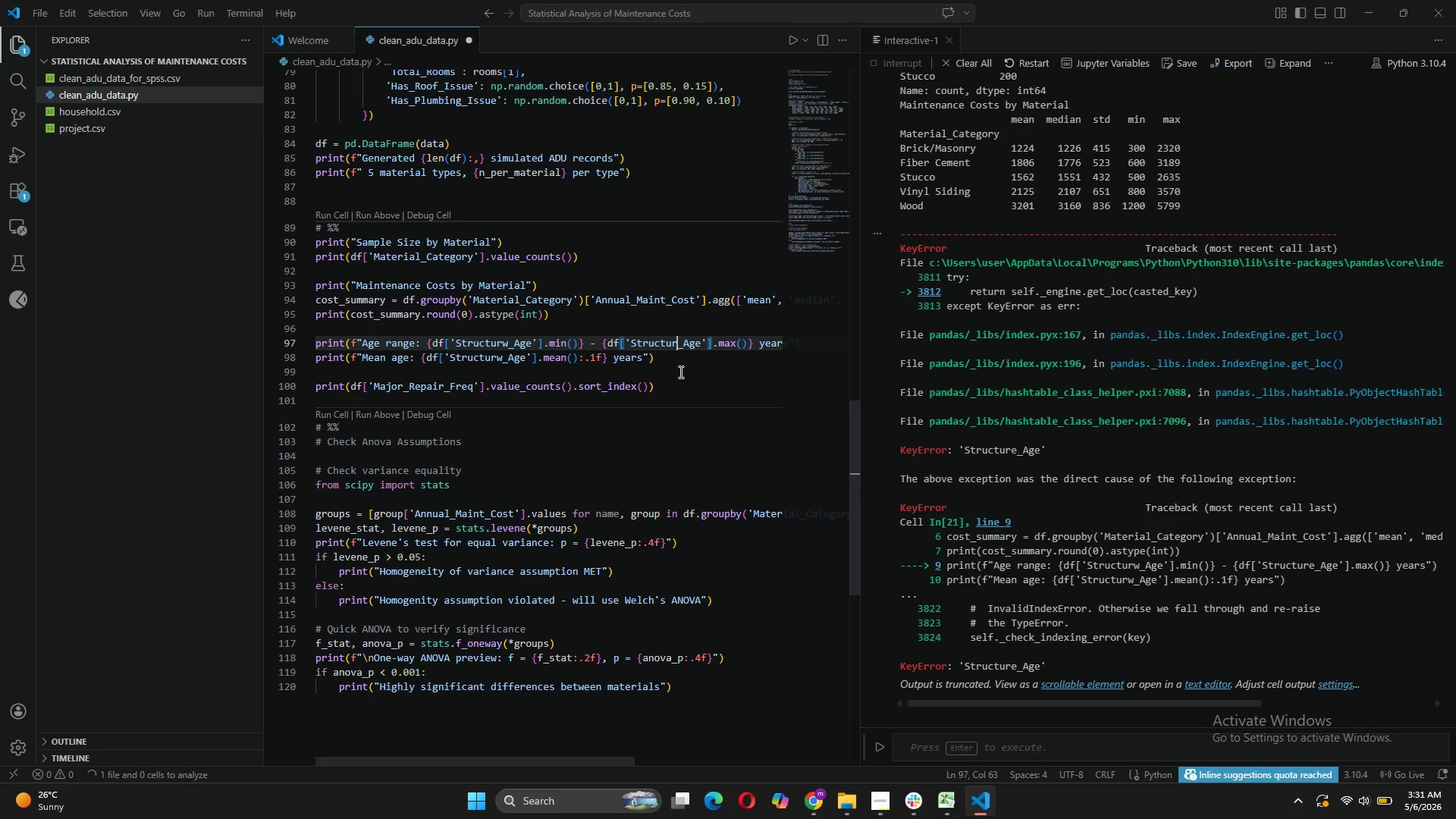 
key(E)
 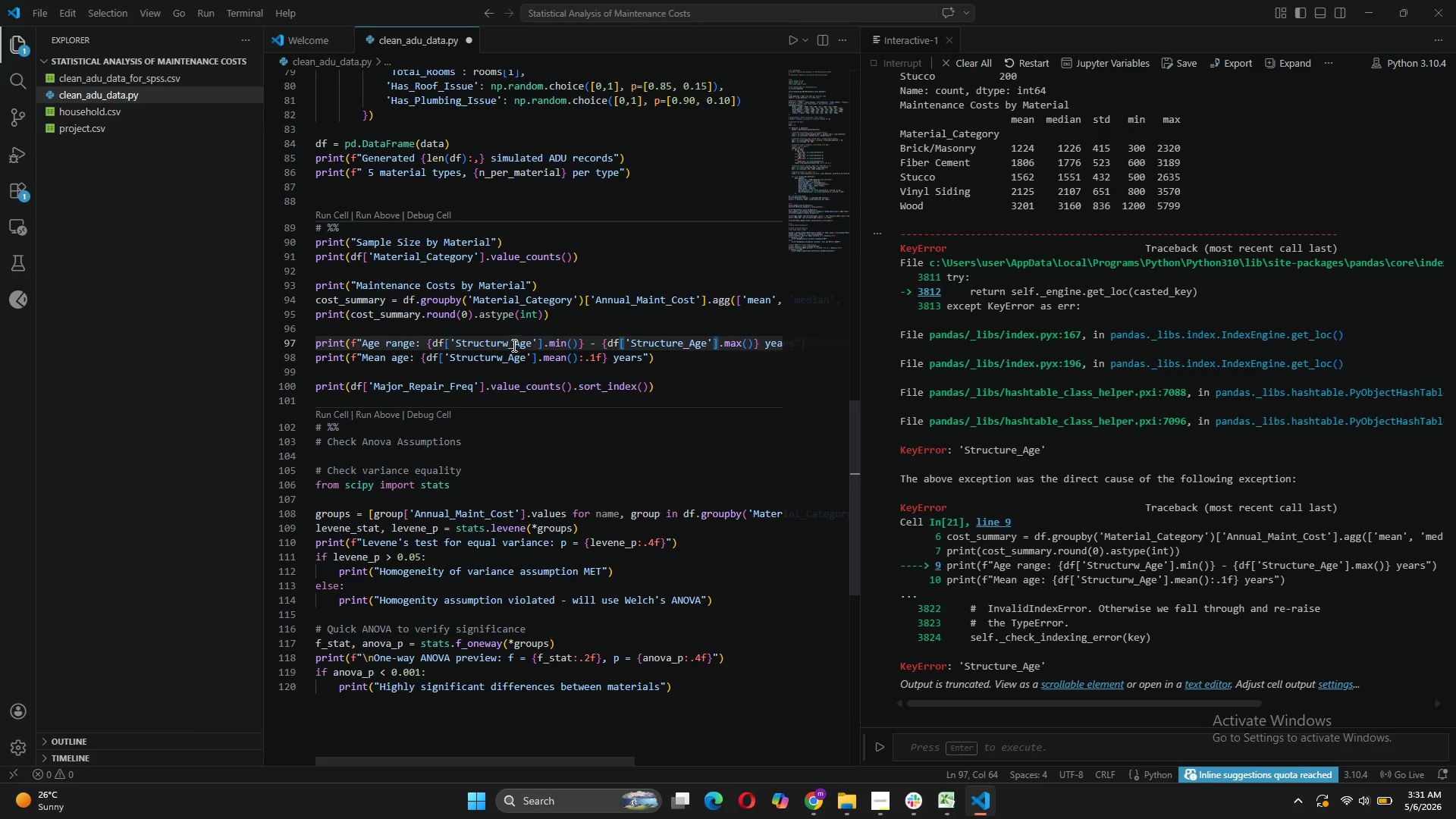 
left_click([508, 343])
 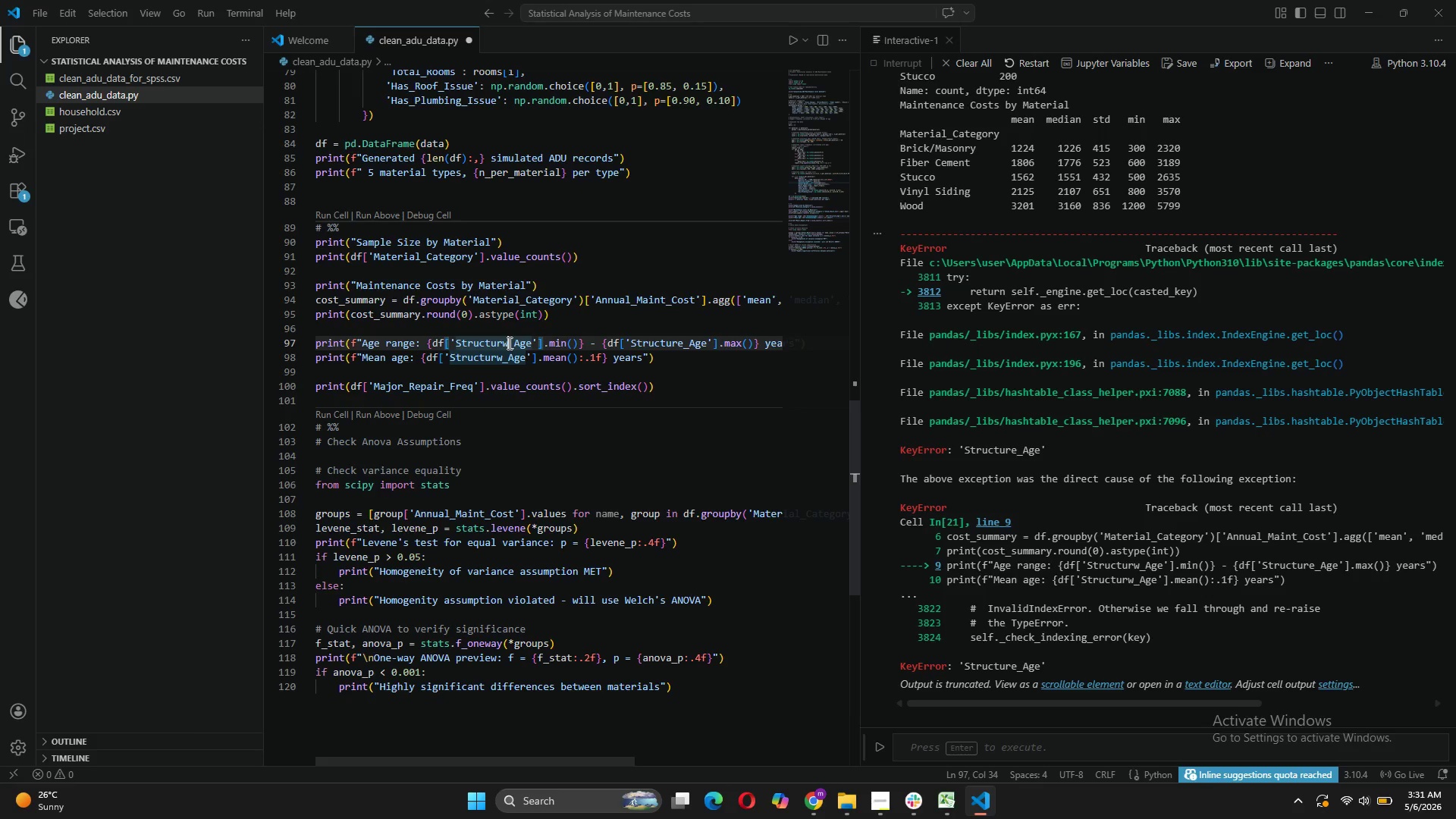 
key(Backspace)
 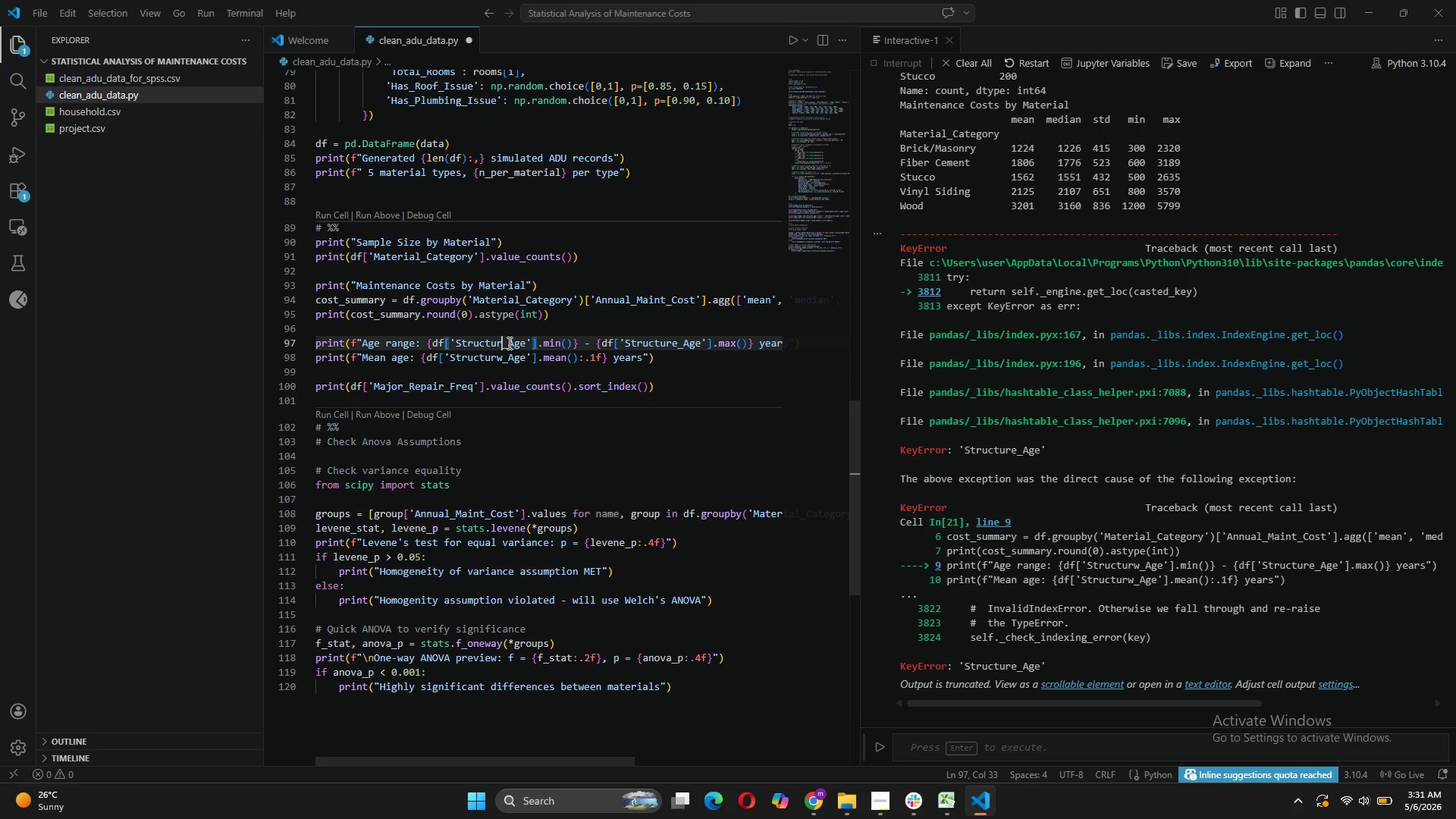 
key(E)
 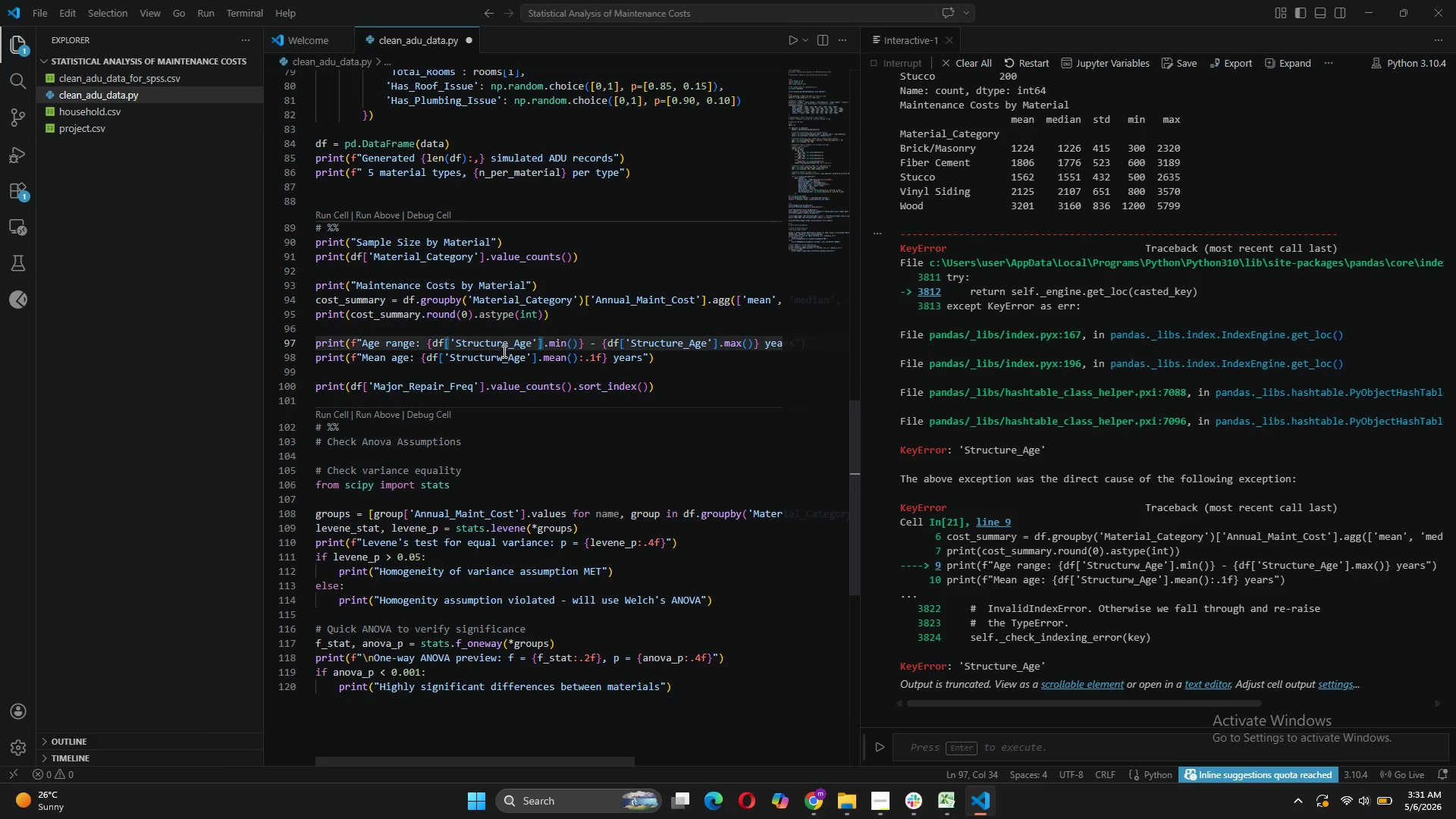 
left_click([503, 354])
 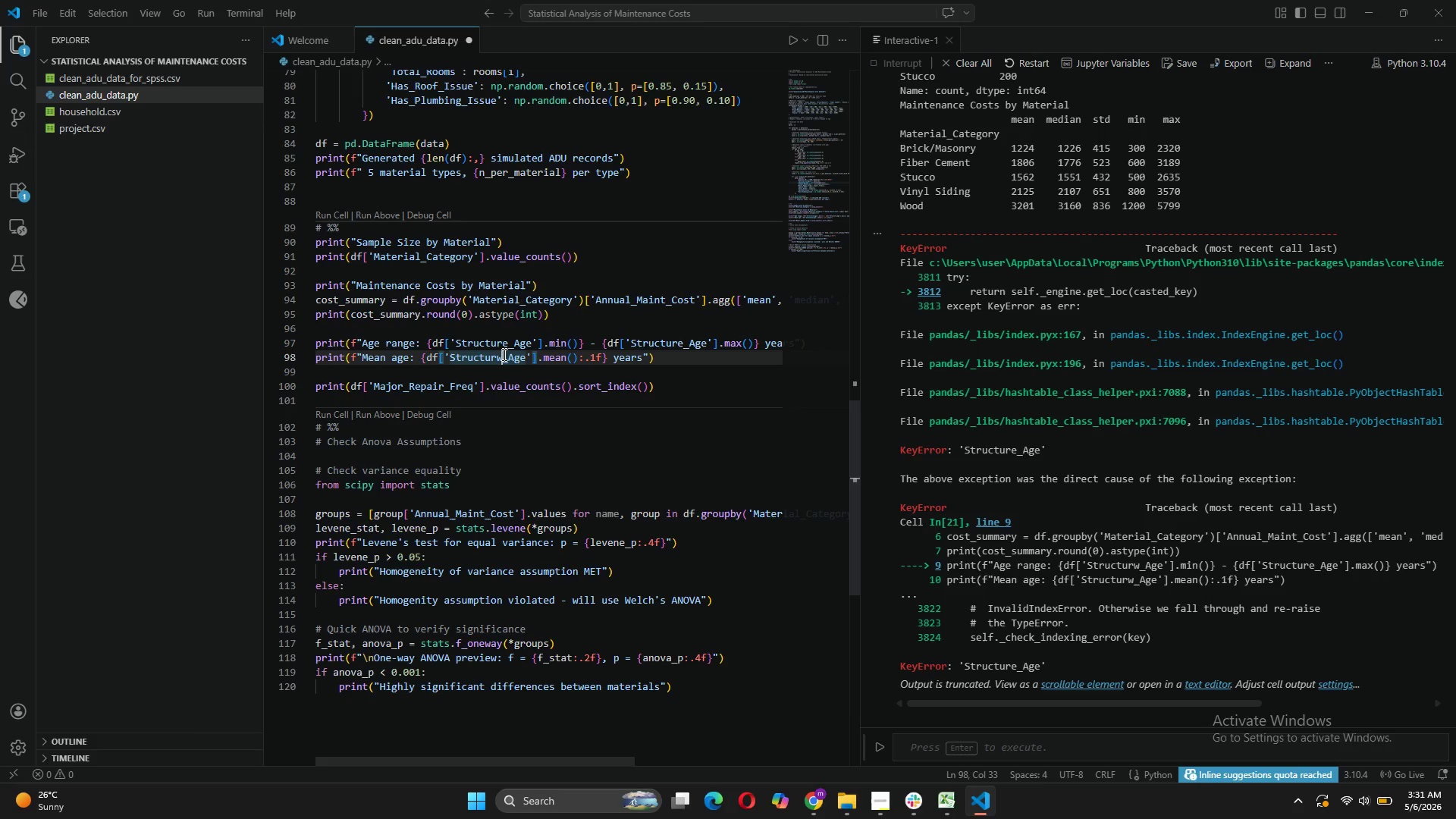 
key(Backspace)
 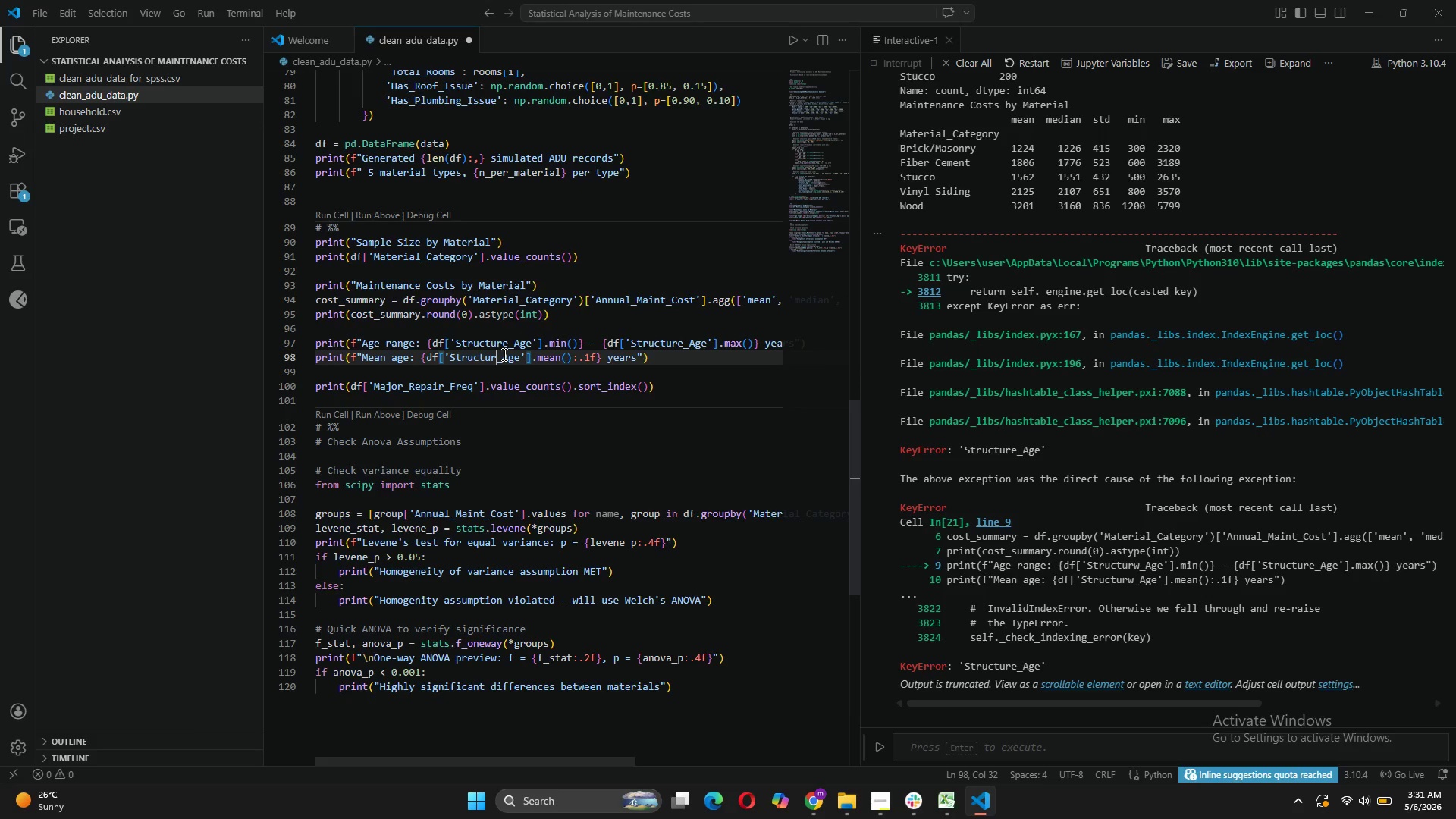 
key(E)
 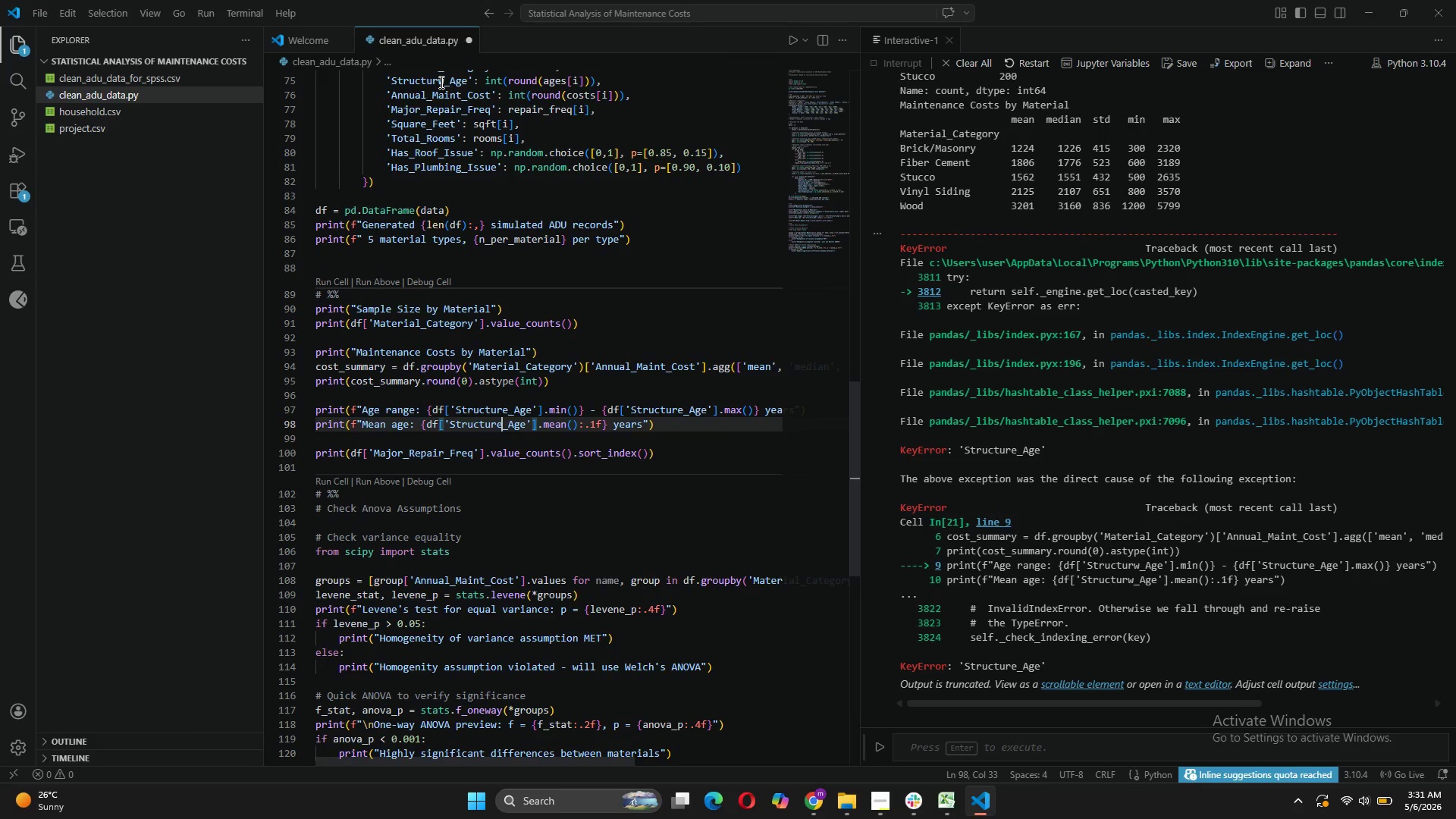 
wait(6.0)
 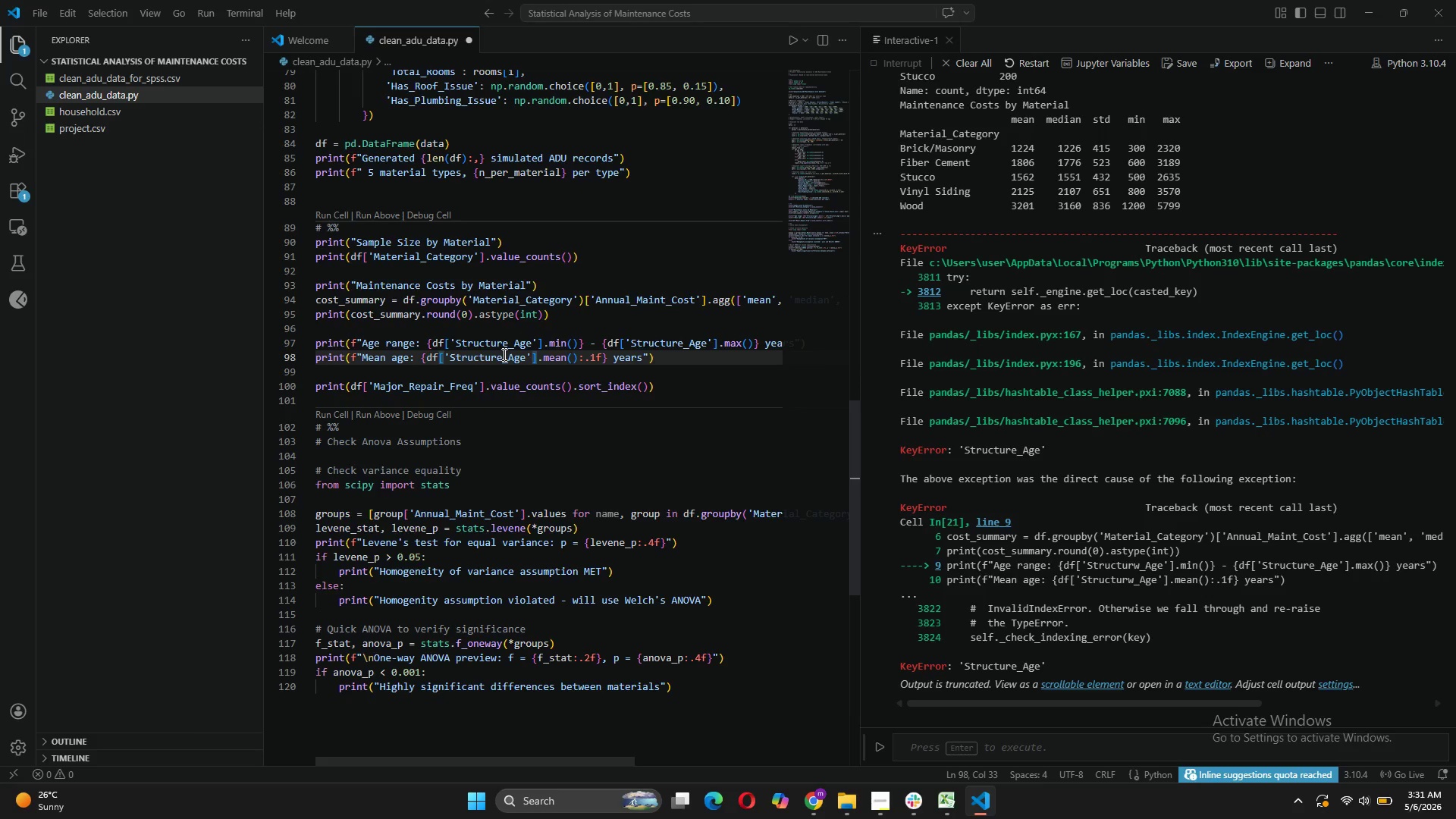 
left_click([443, 159])
 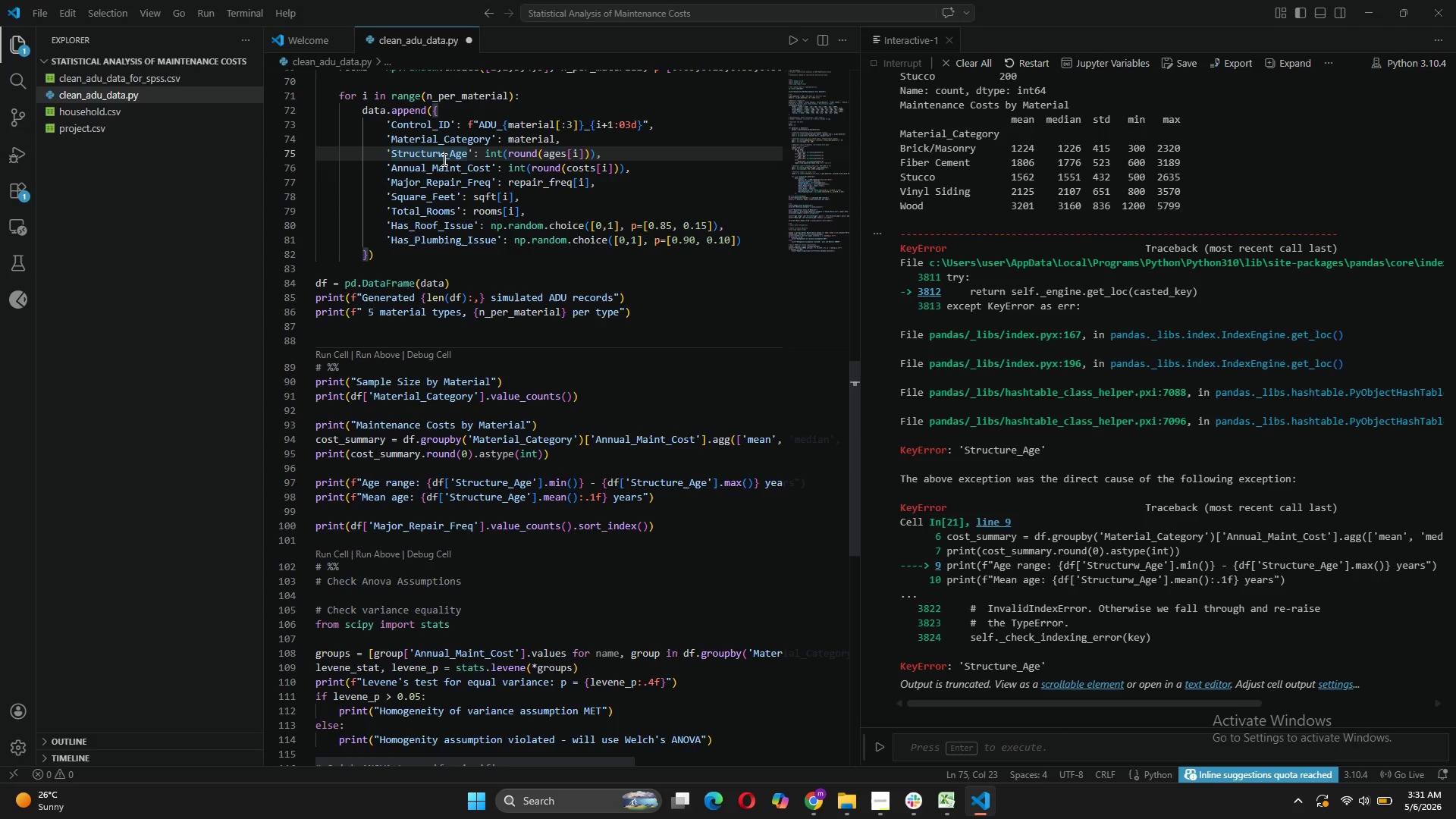 
key(Backspace)
 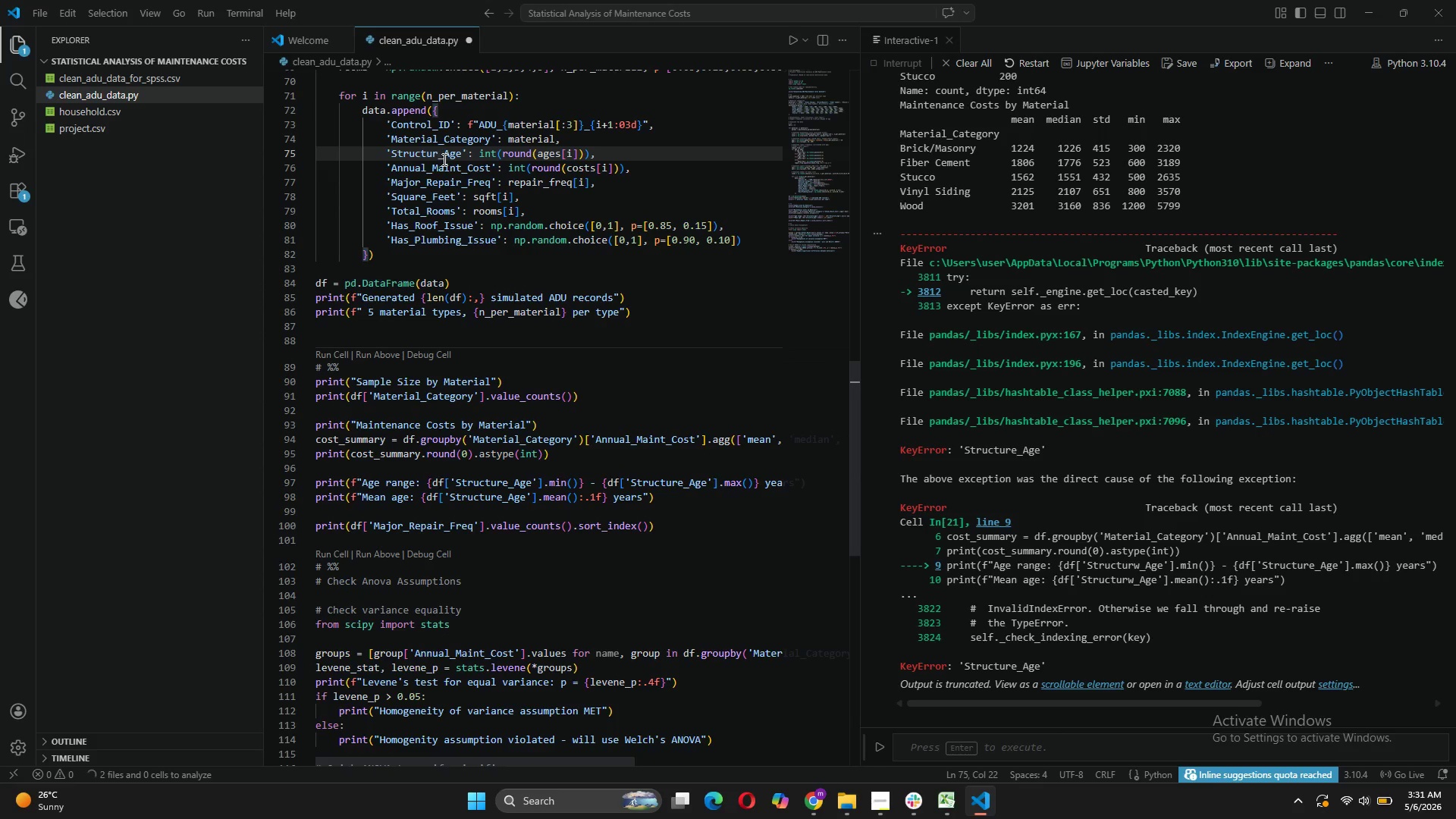 
key(E)
 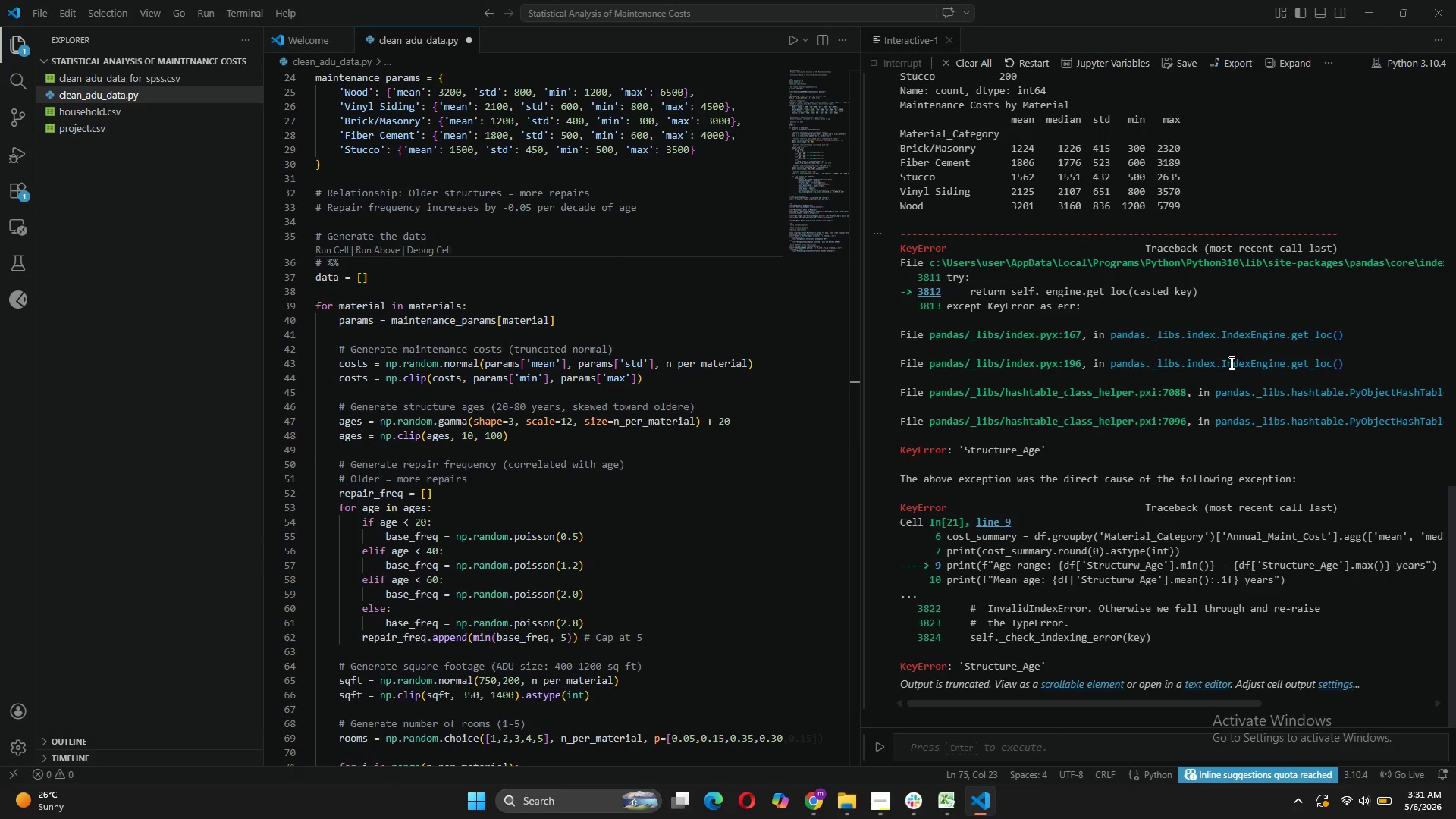 
wait(6.42)
 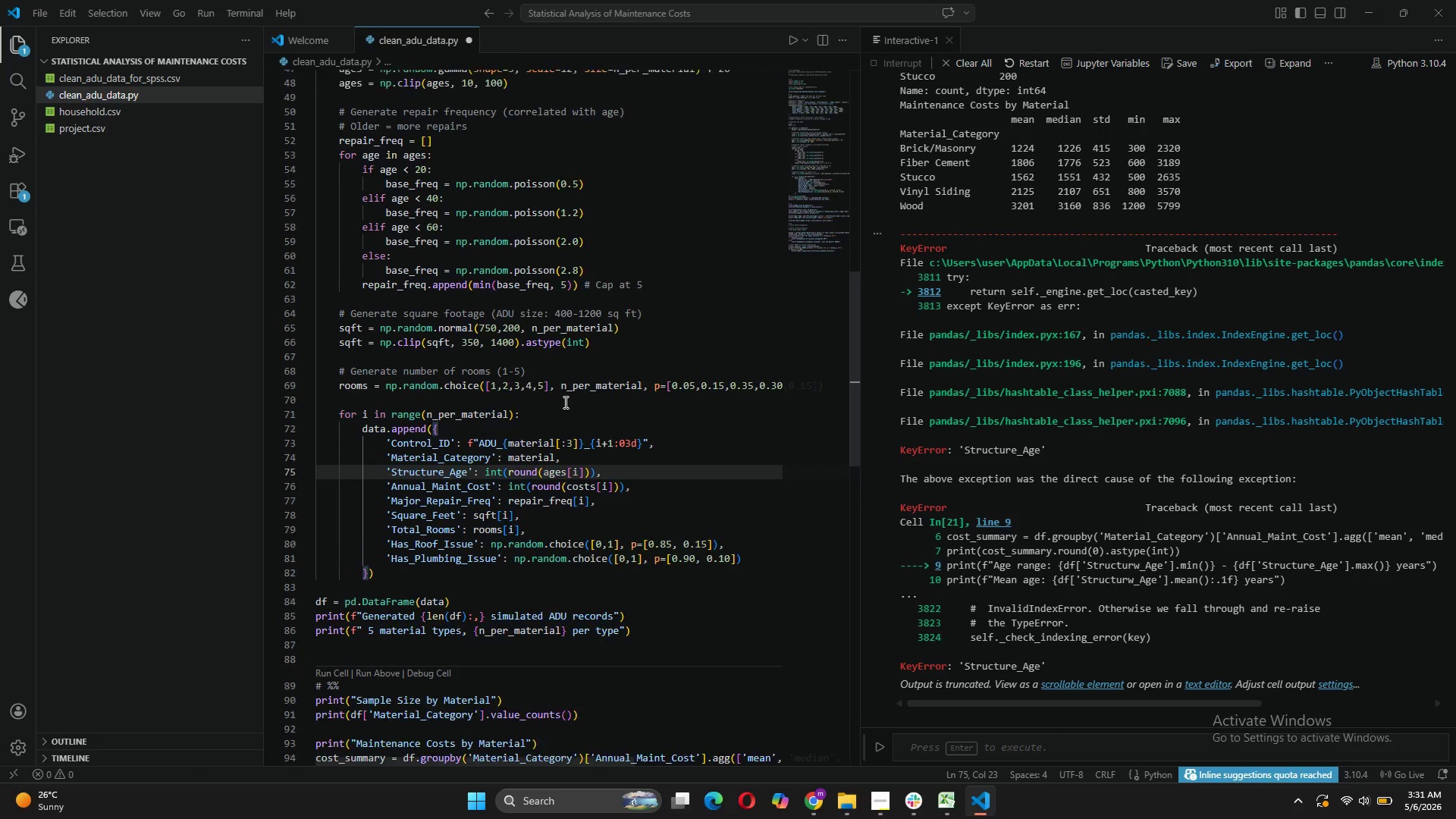 
mouse_move([1282, 152])
 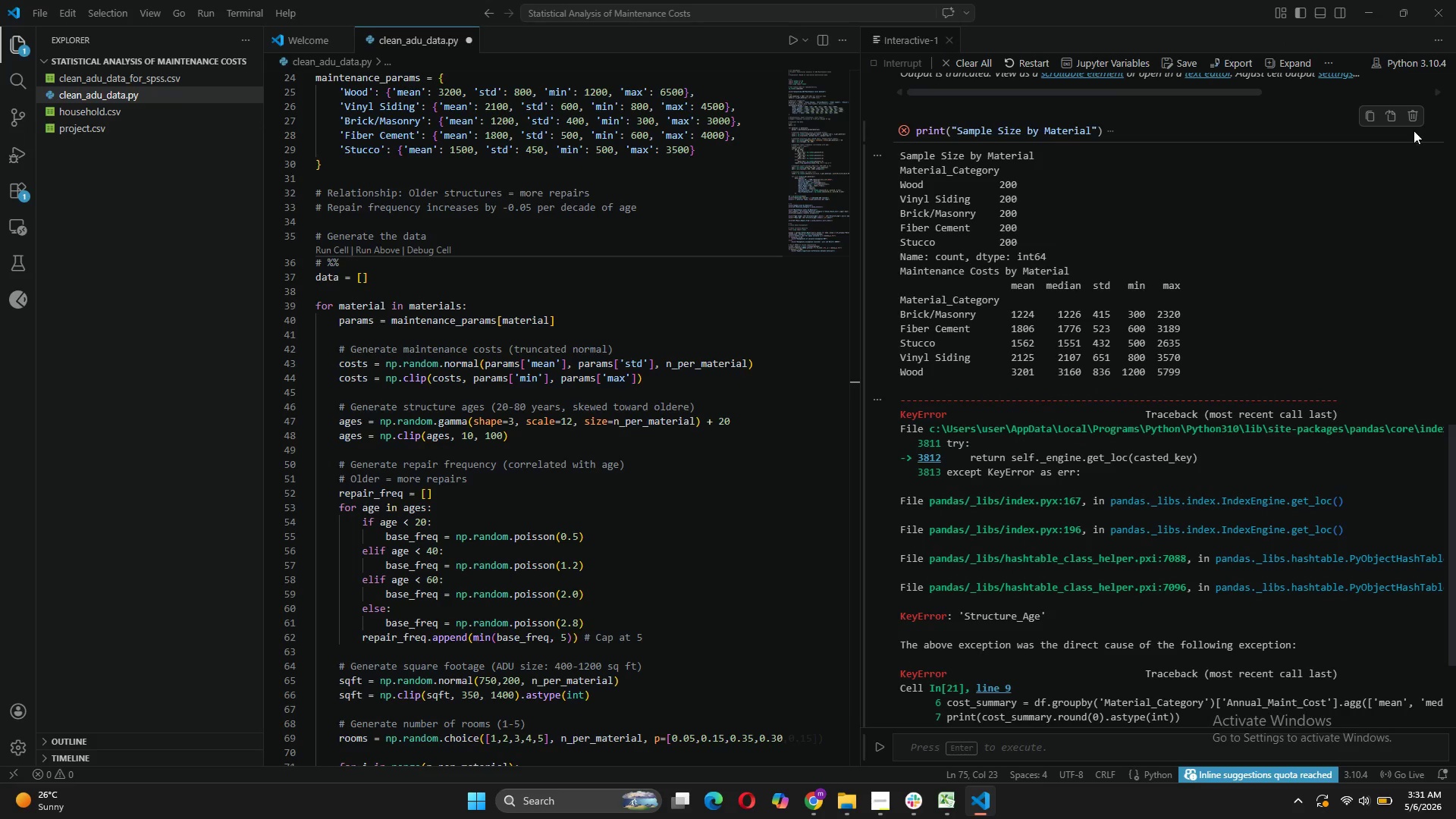 
left_click([1408, 112])
 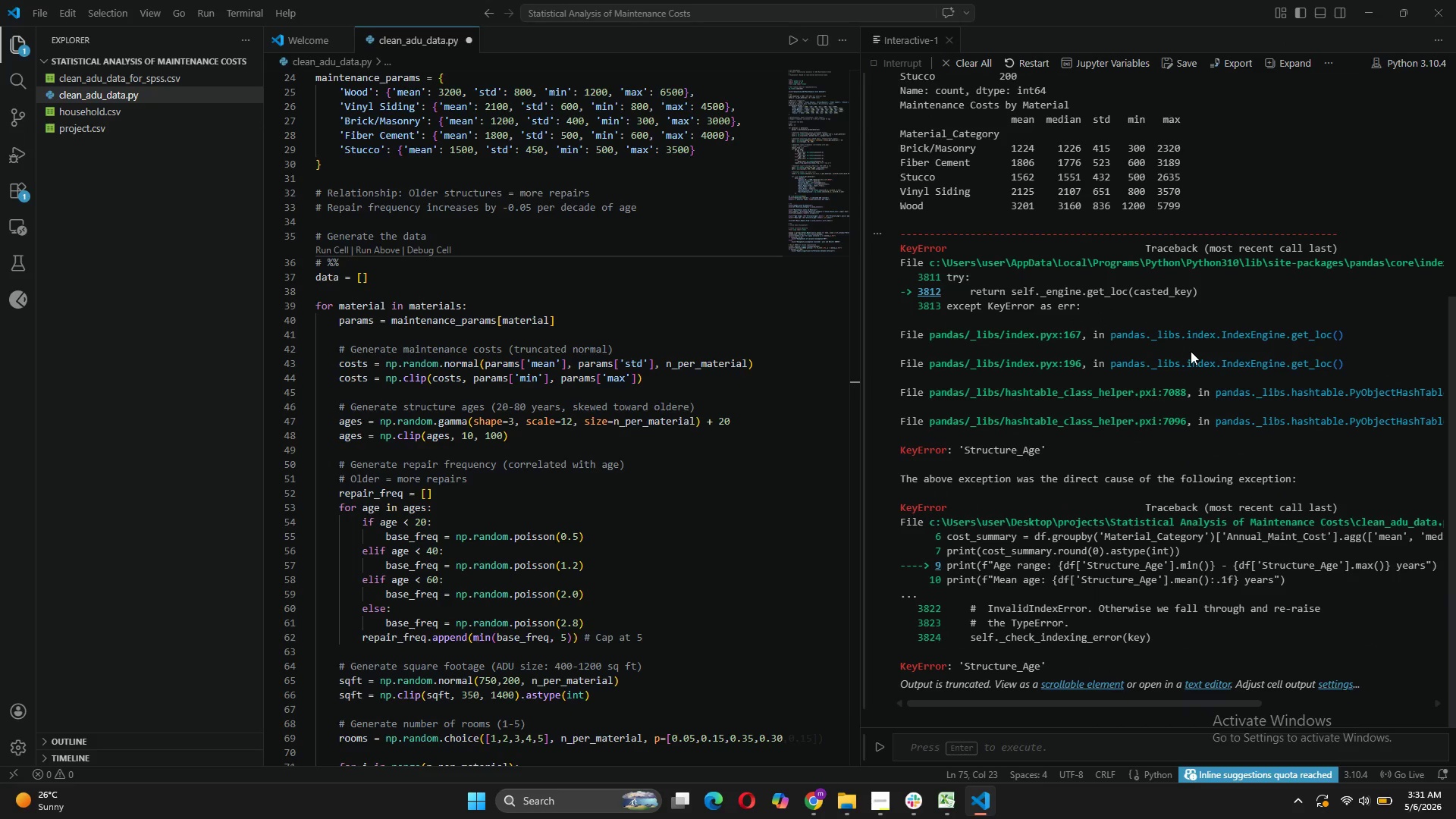 
wait(6.73)
 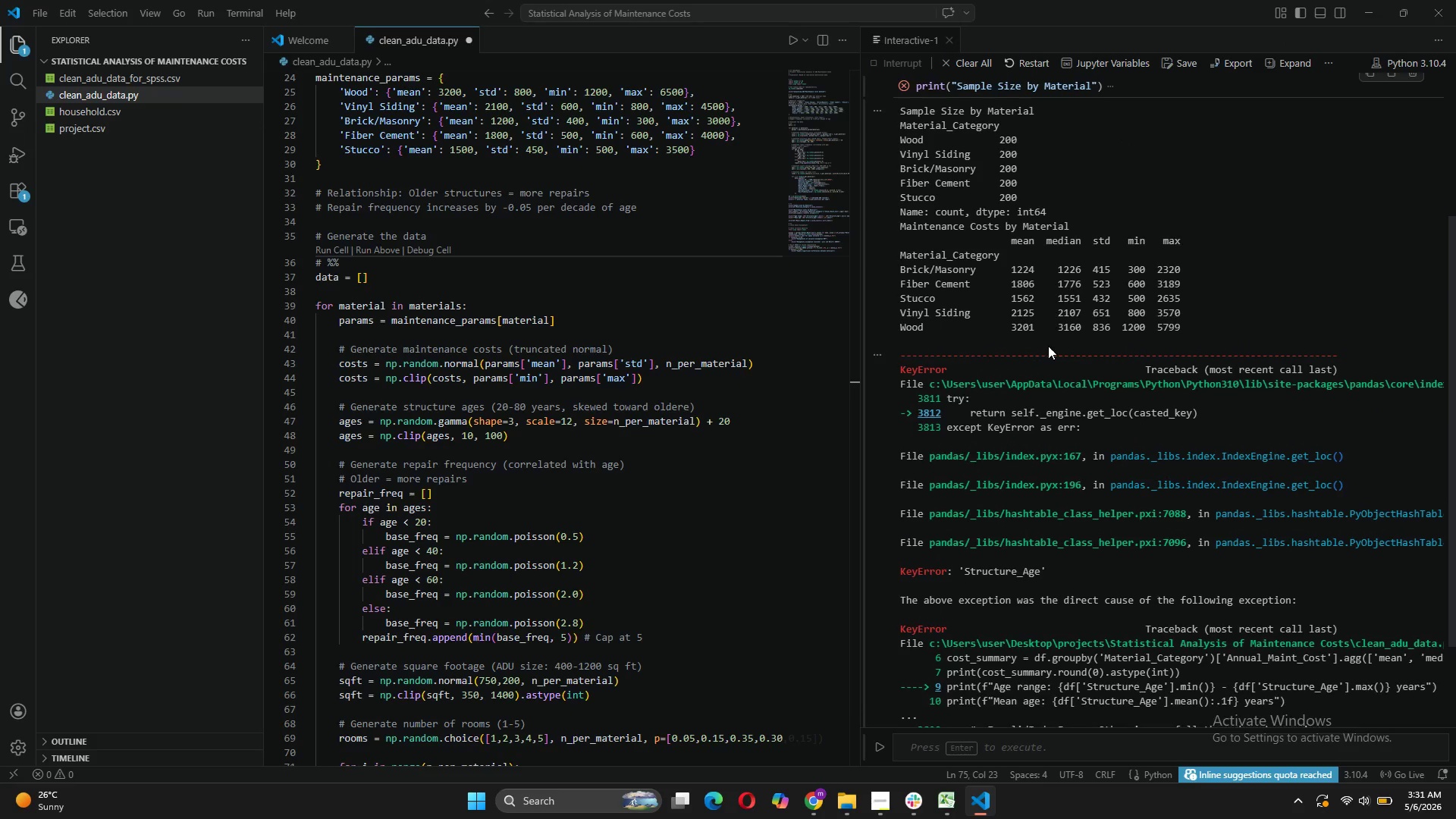 
left_click([1354, 300])
 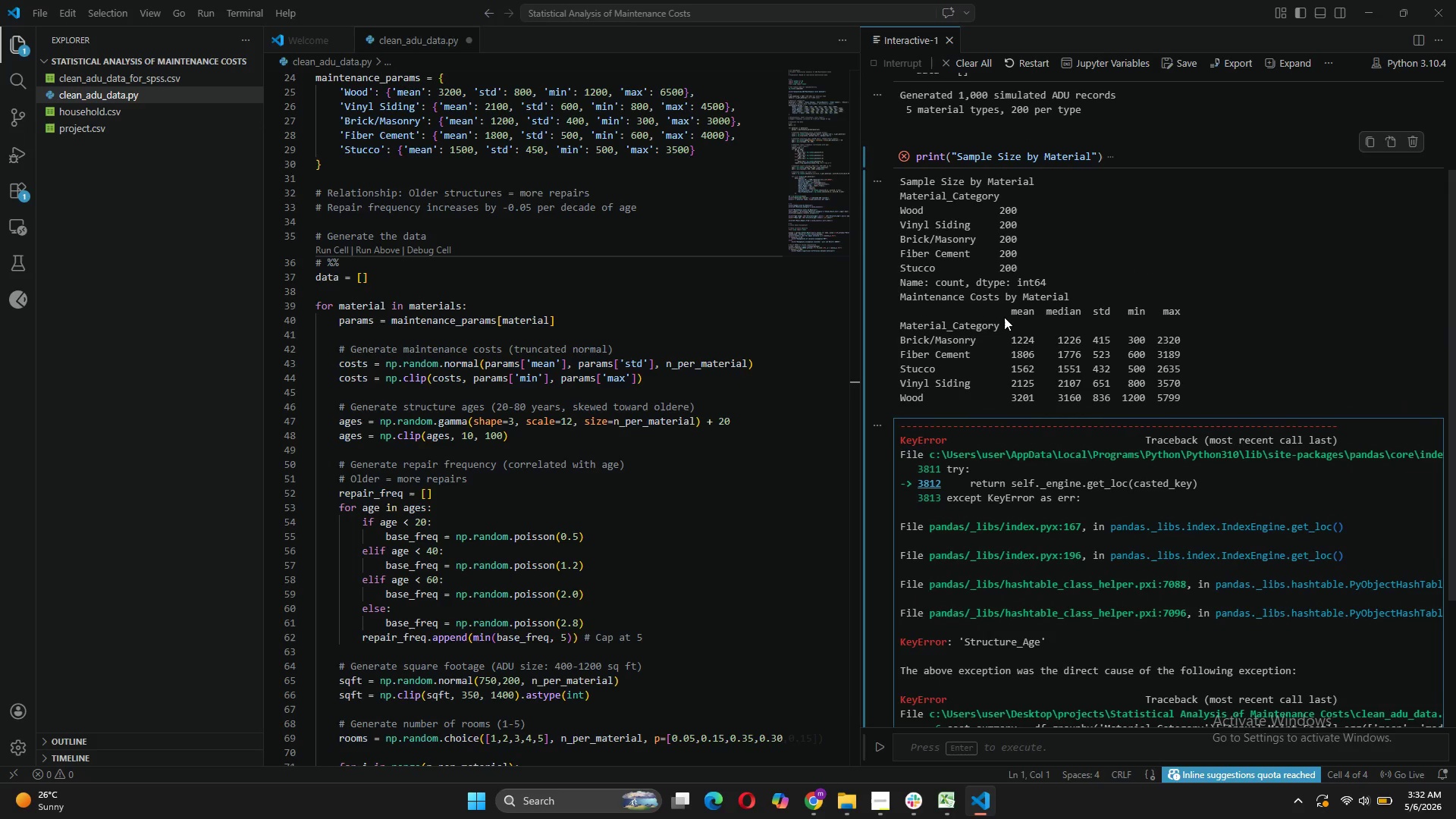 
wait(5.92)
 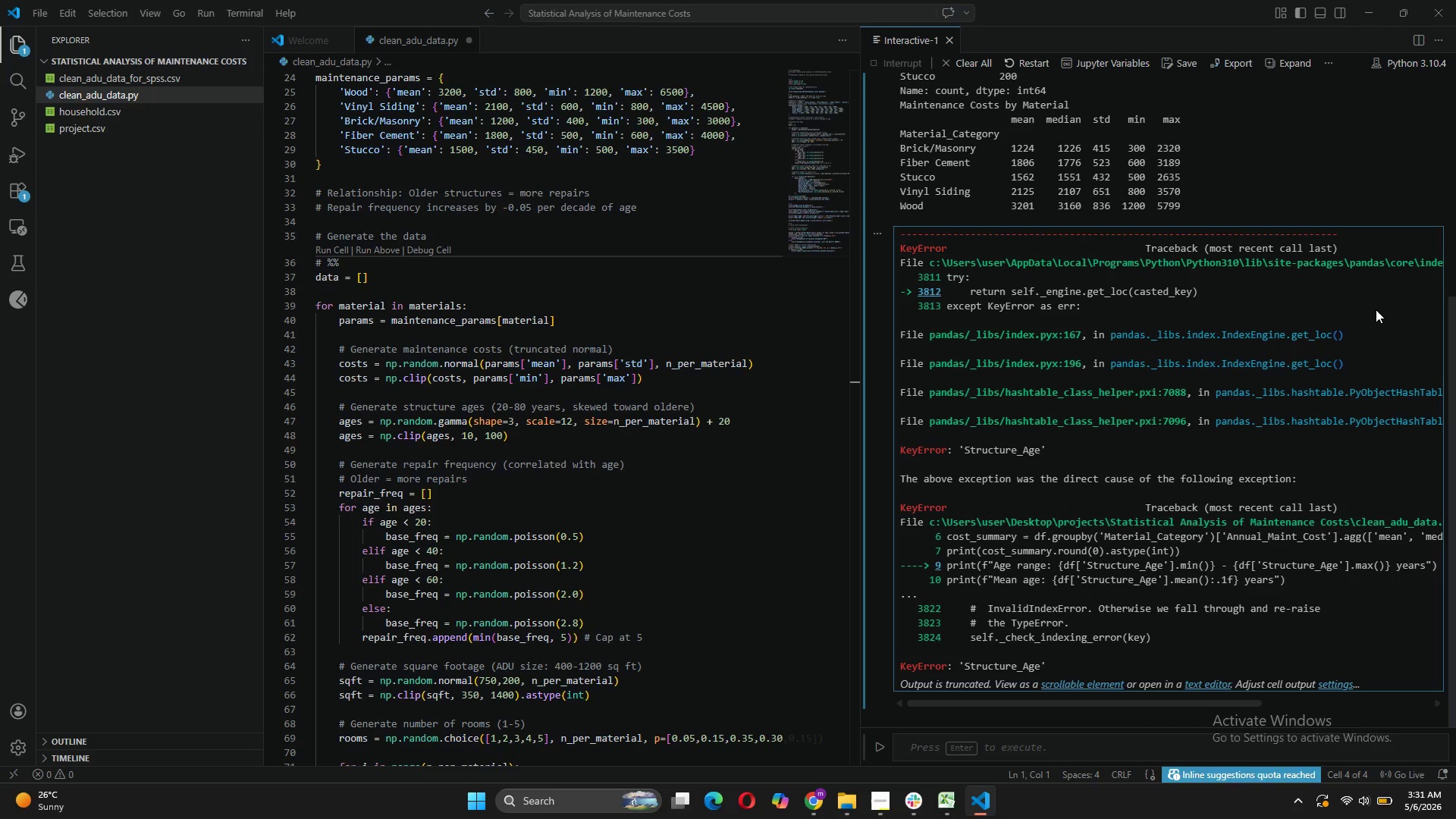 
left_click([1172, 246])
 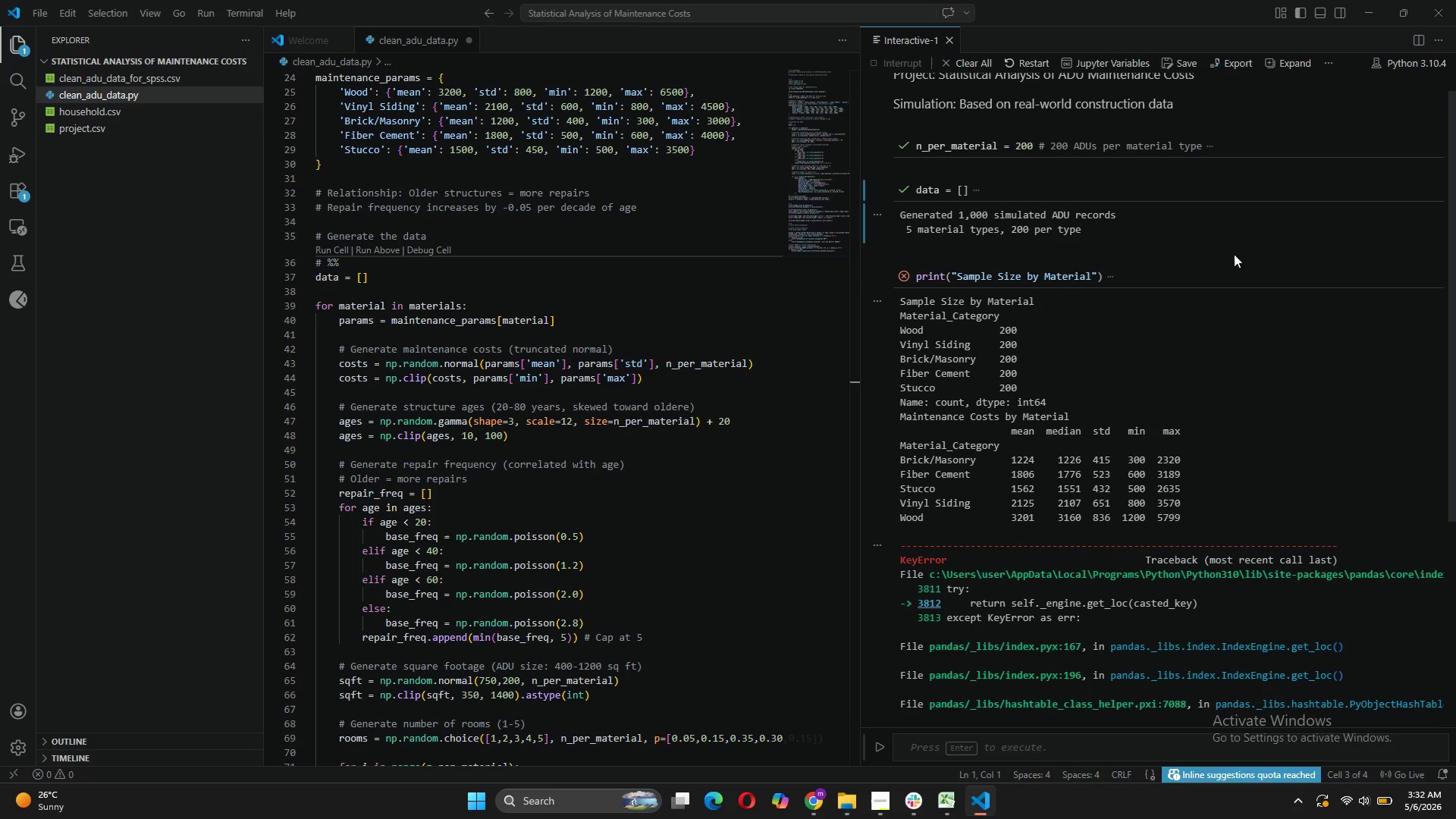 
left_click([1234, 254])
 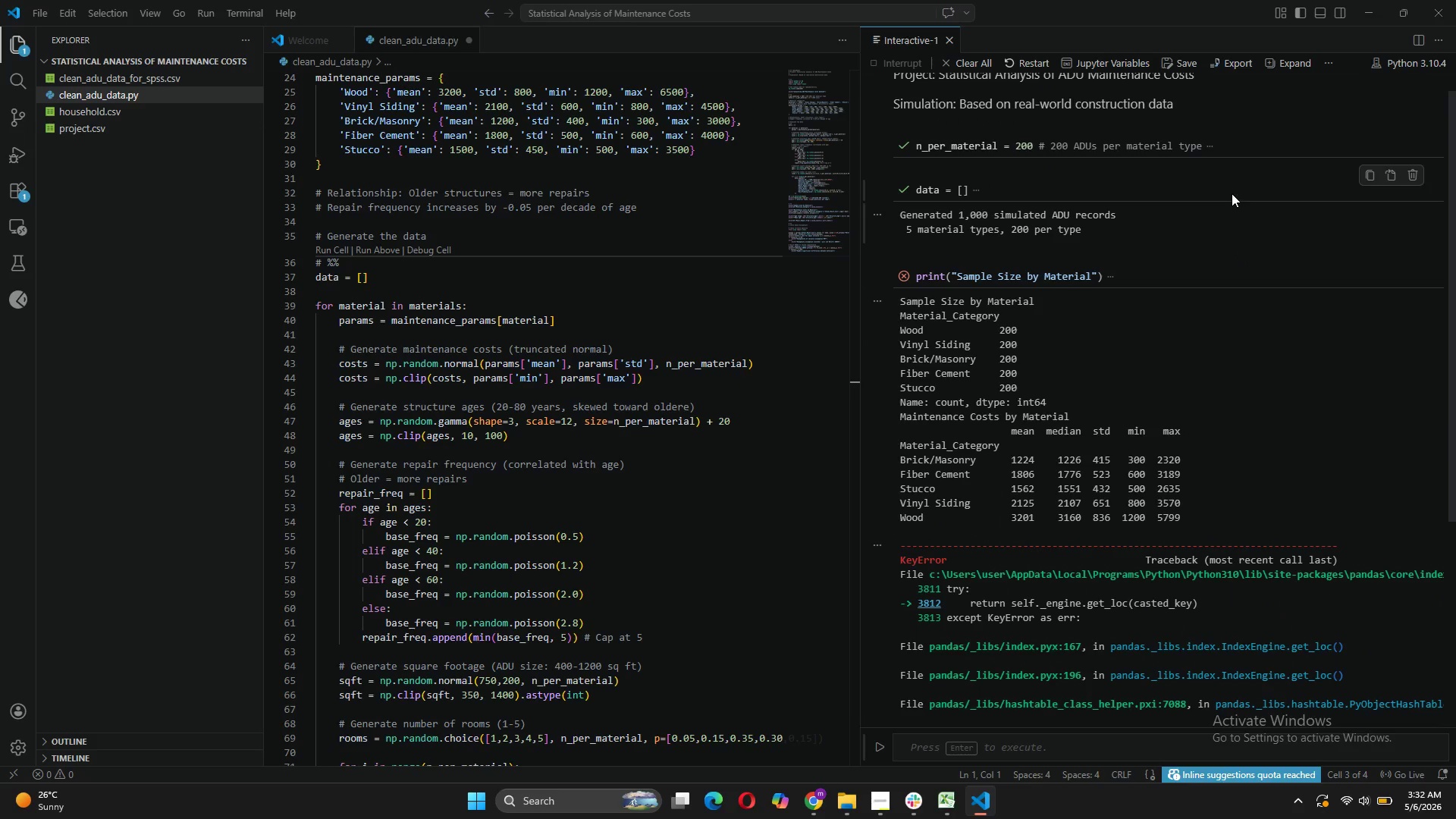 
left_click([1232, 193])
 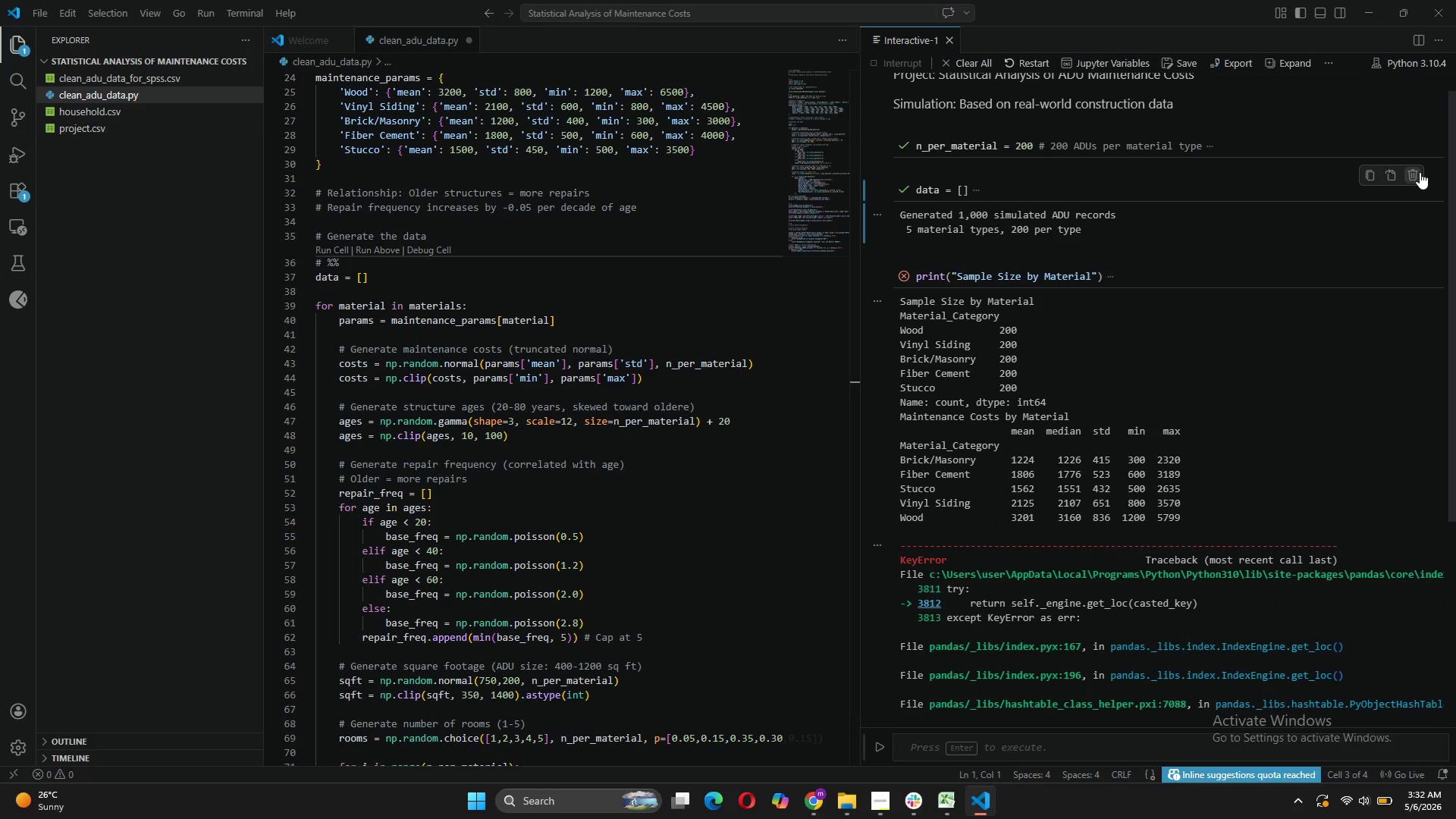 
left_click([1420, 172])
 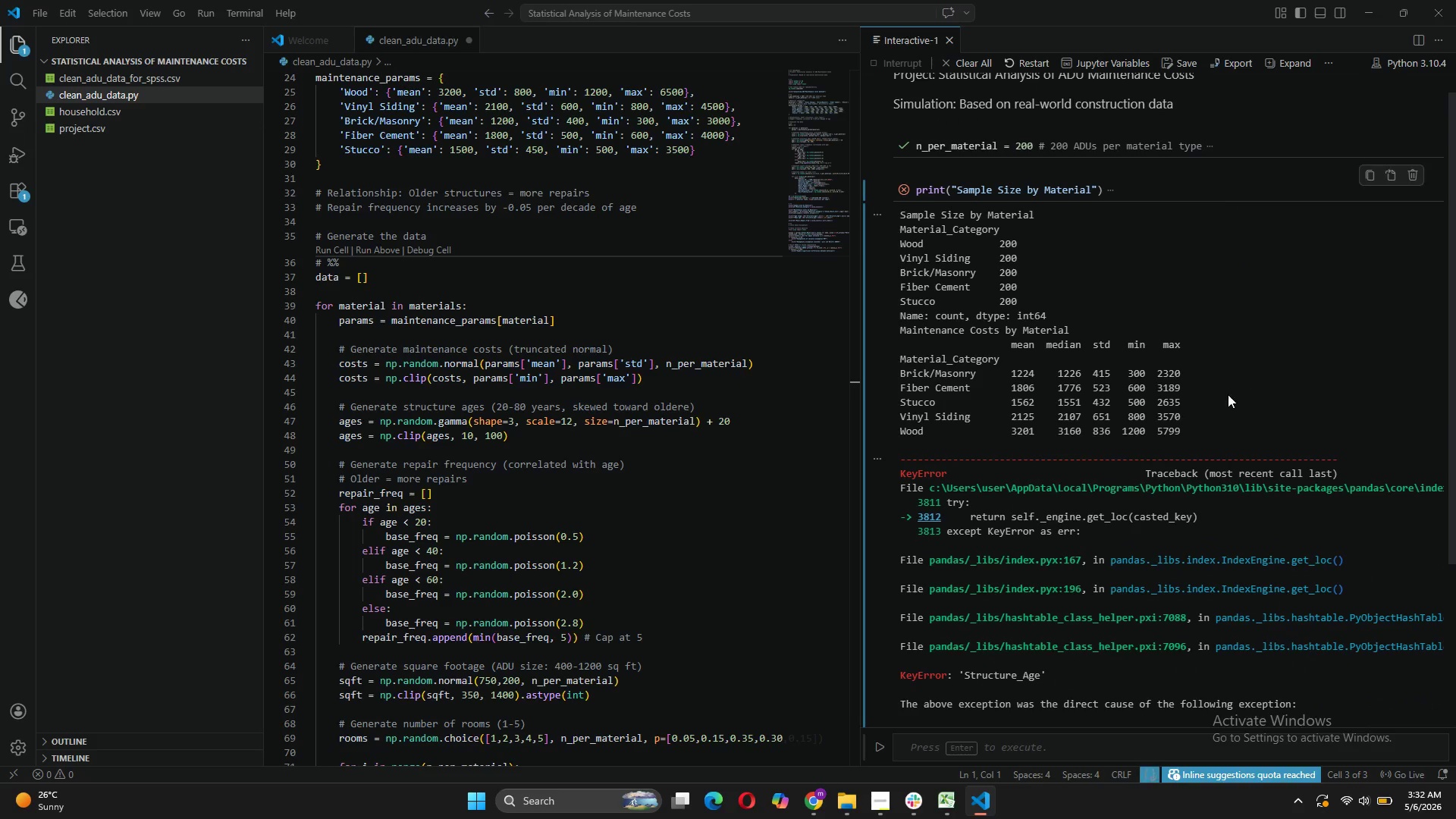 
left_click([1228, 394])
 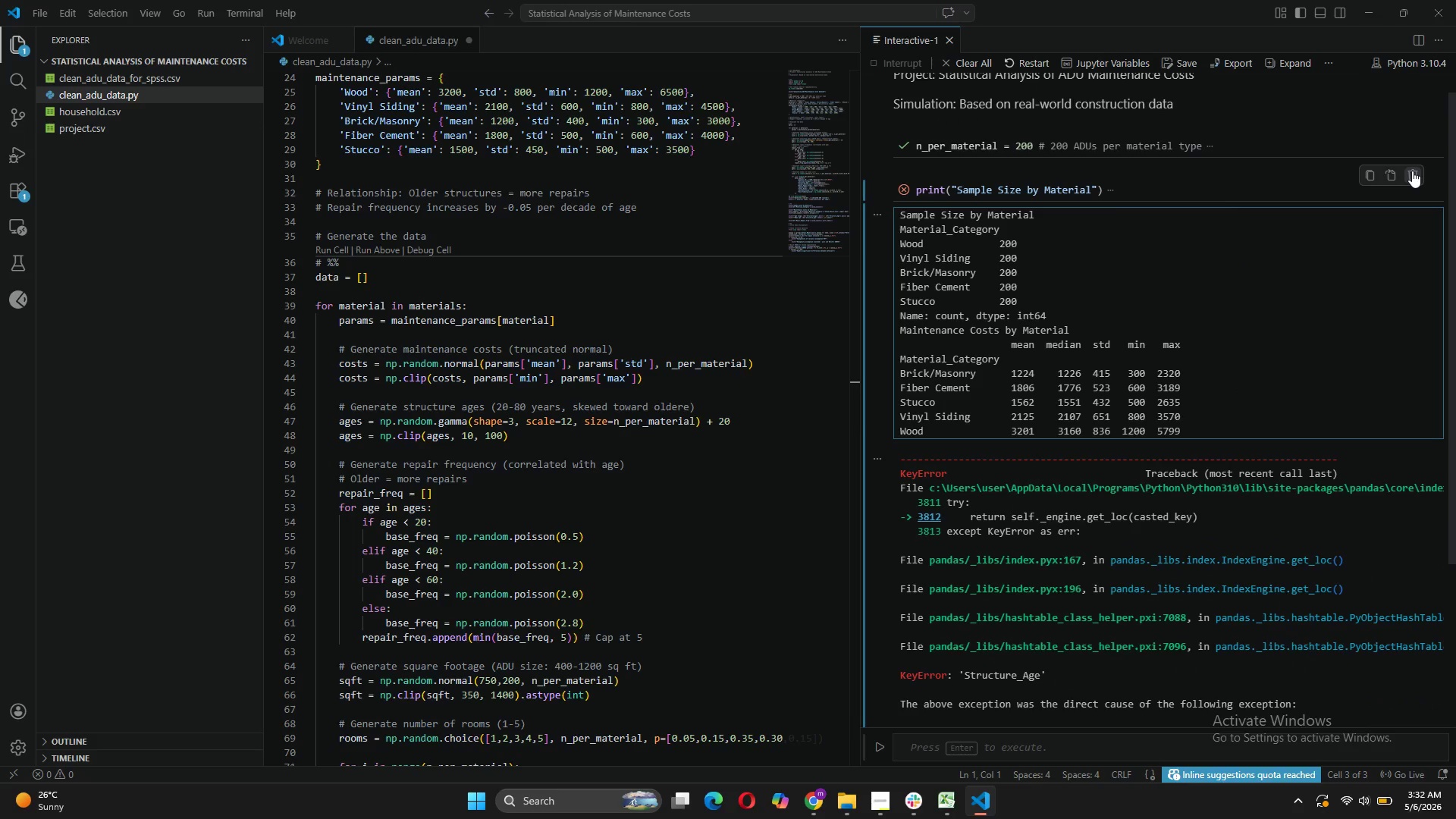 
left_click([1412, 171])
 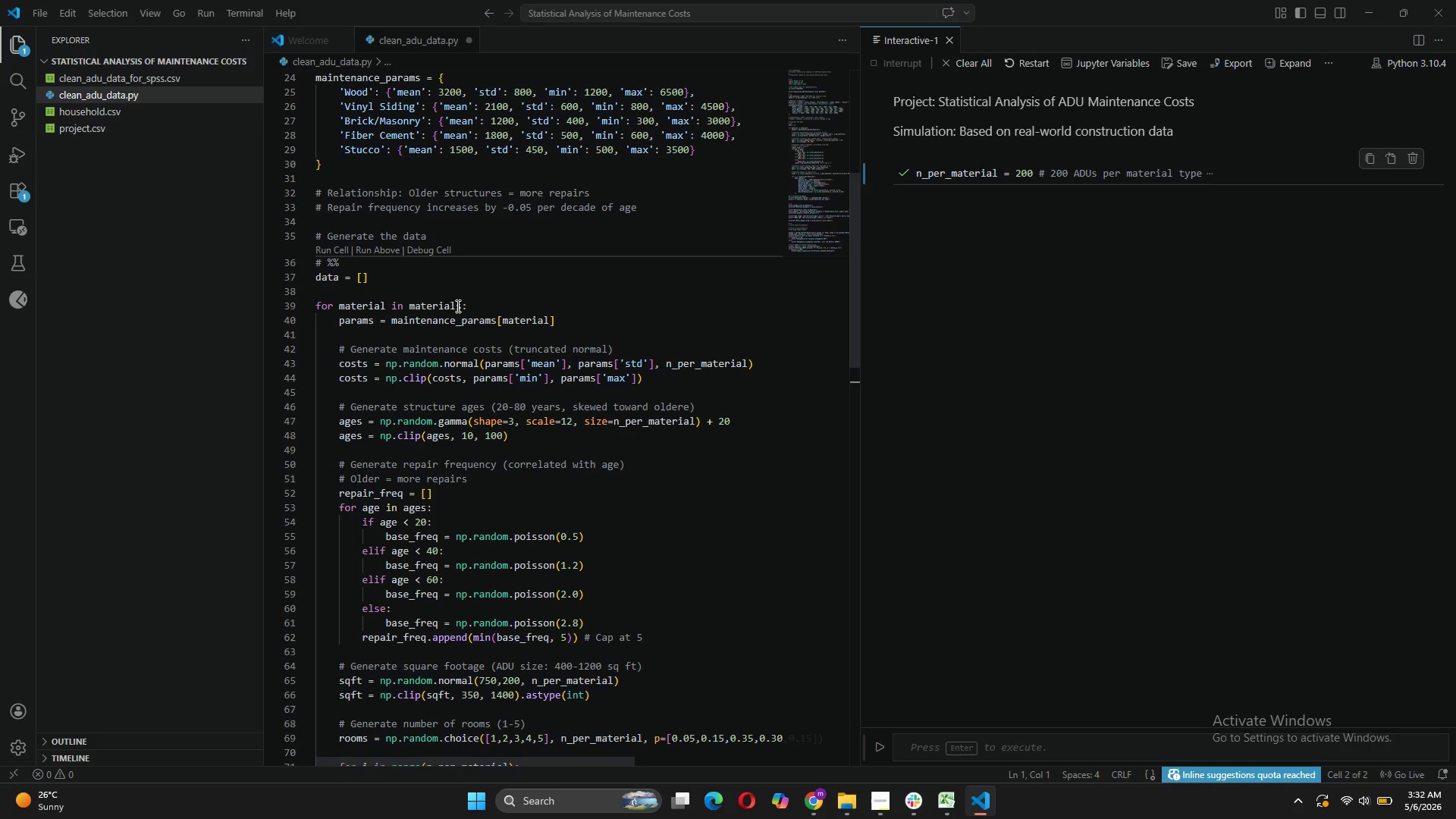 
left_click([322, 247])
 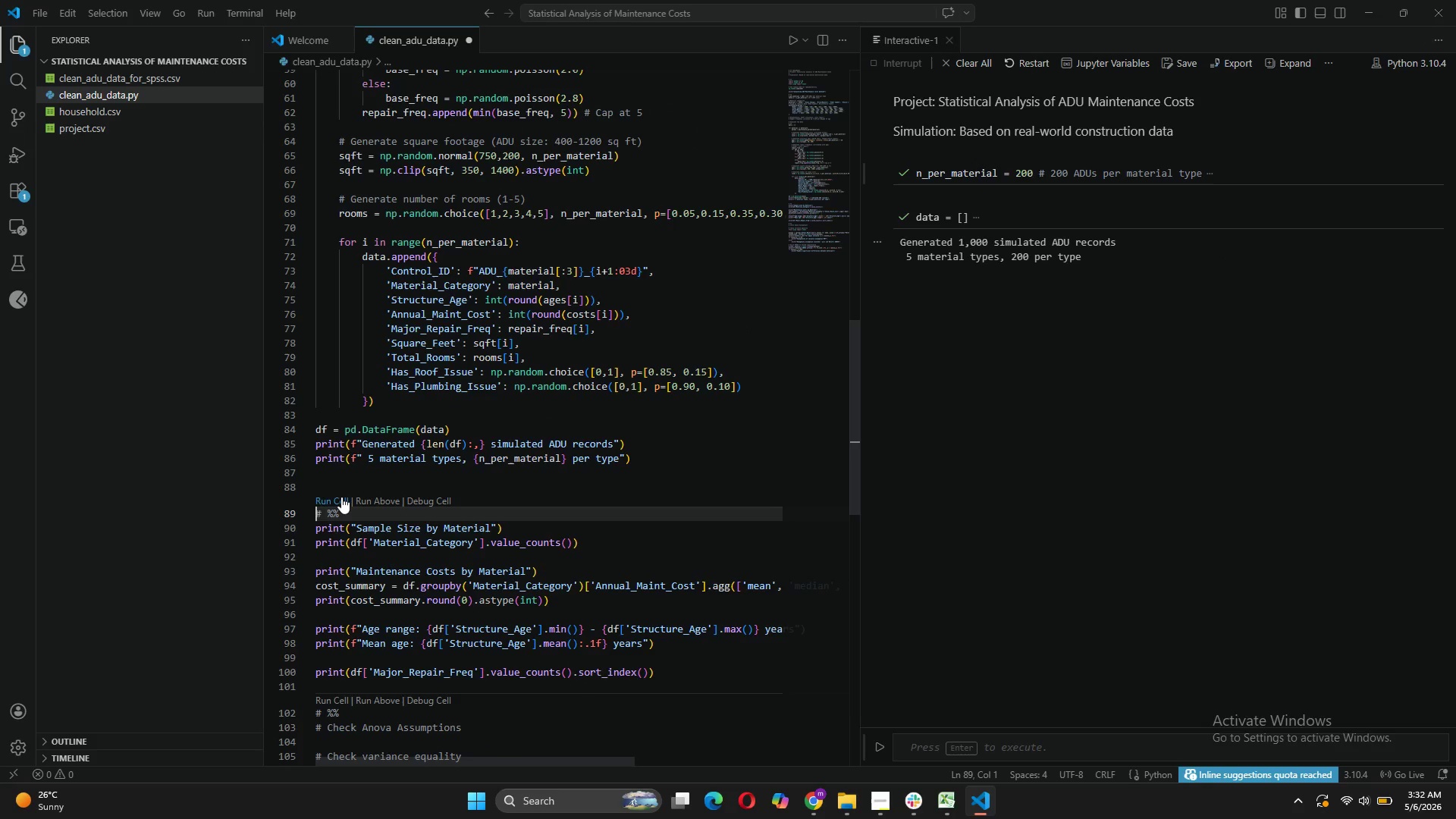 
wait(7.27)
 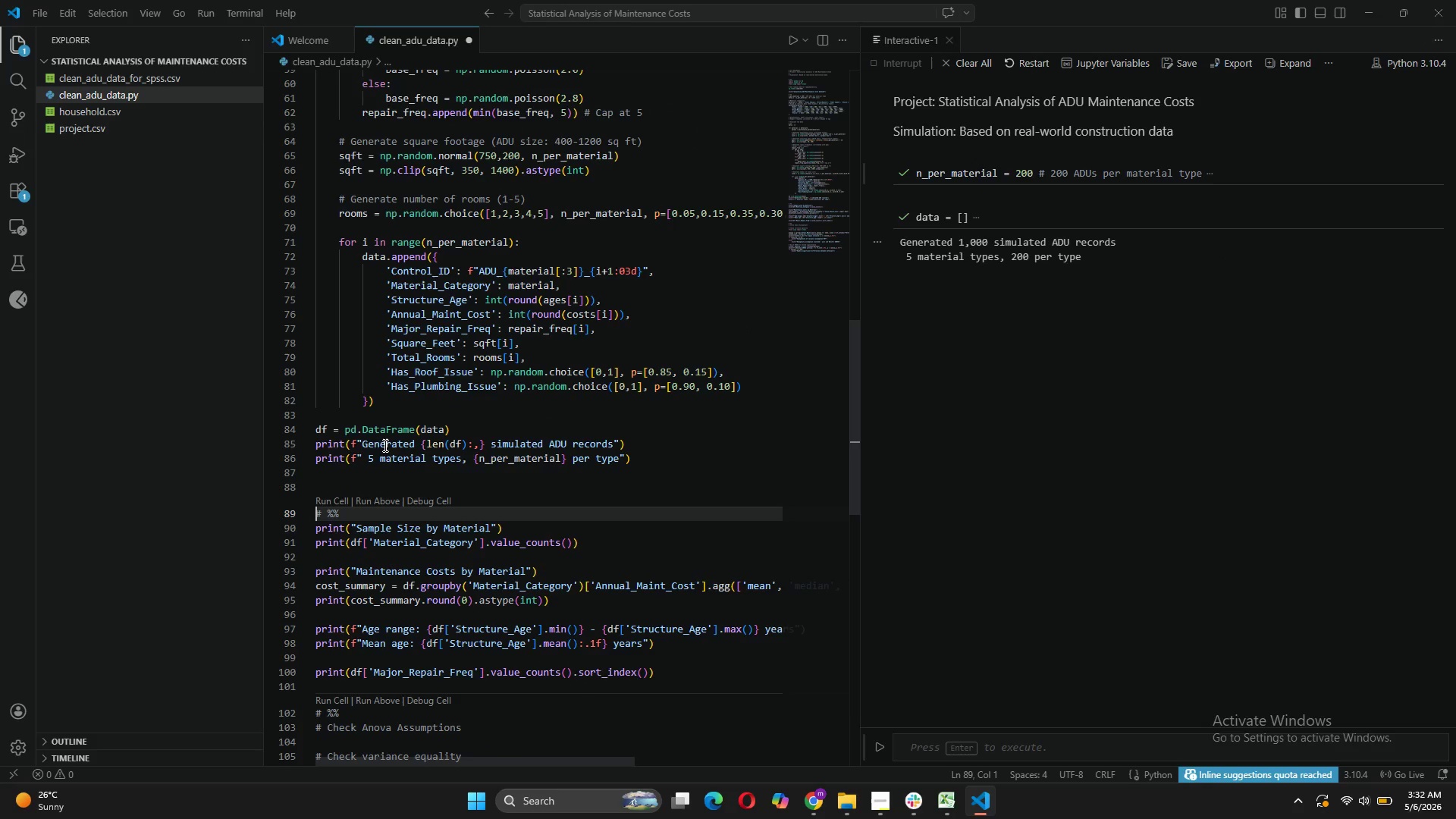 
left_click([341, 497])
 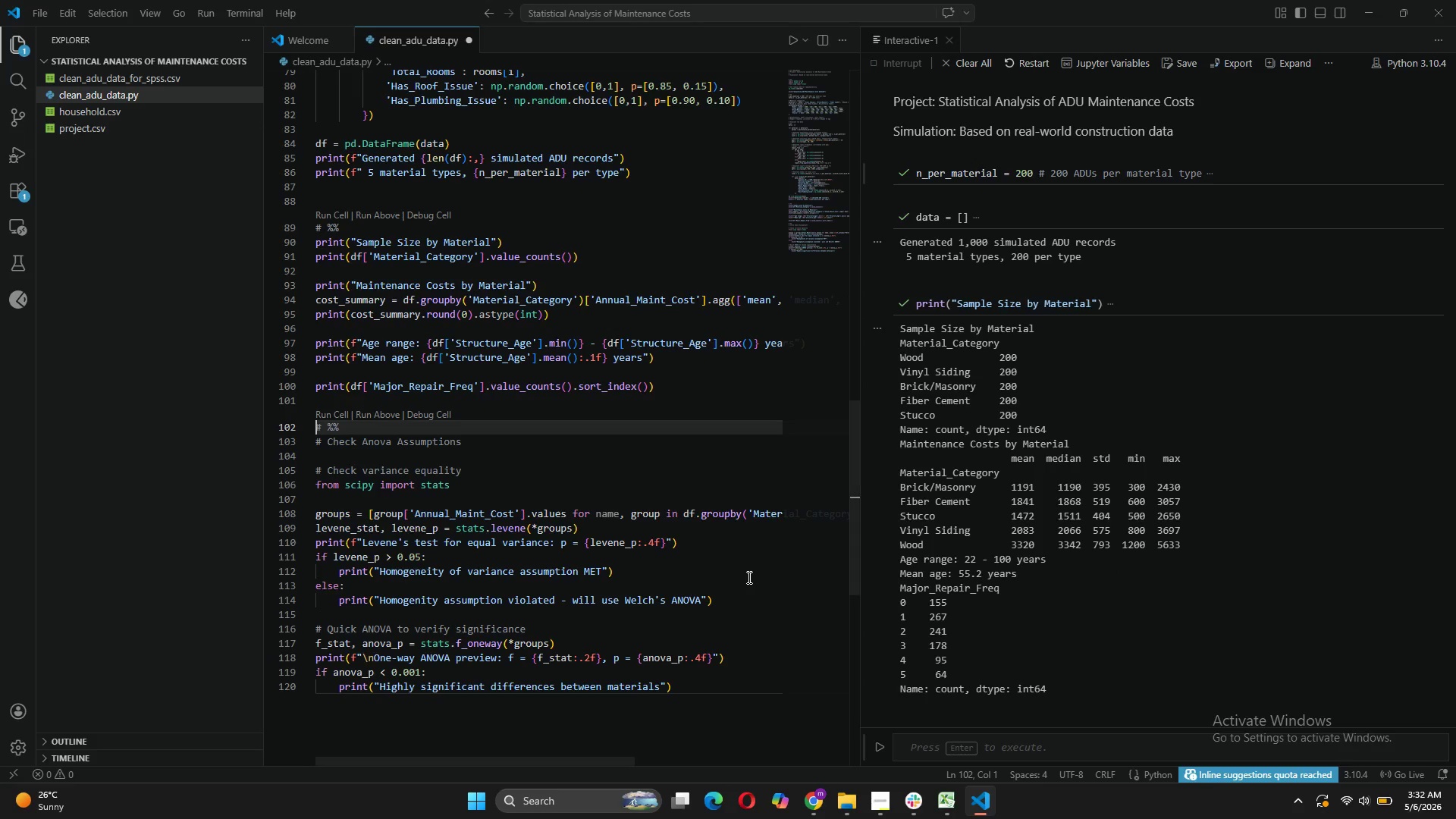 
wait(17.22)
 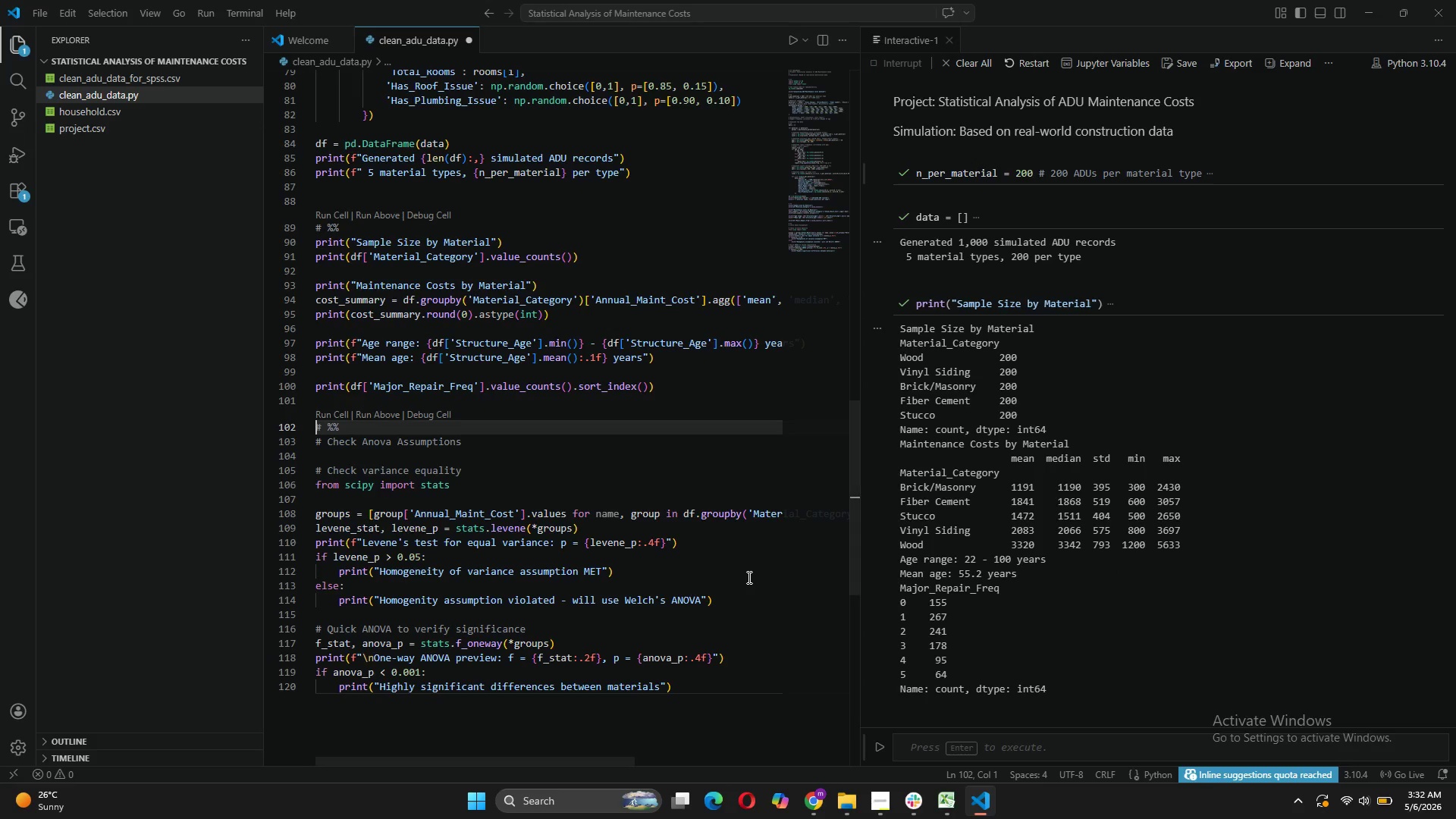 
left_click([336, 415])
 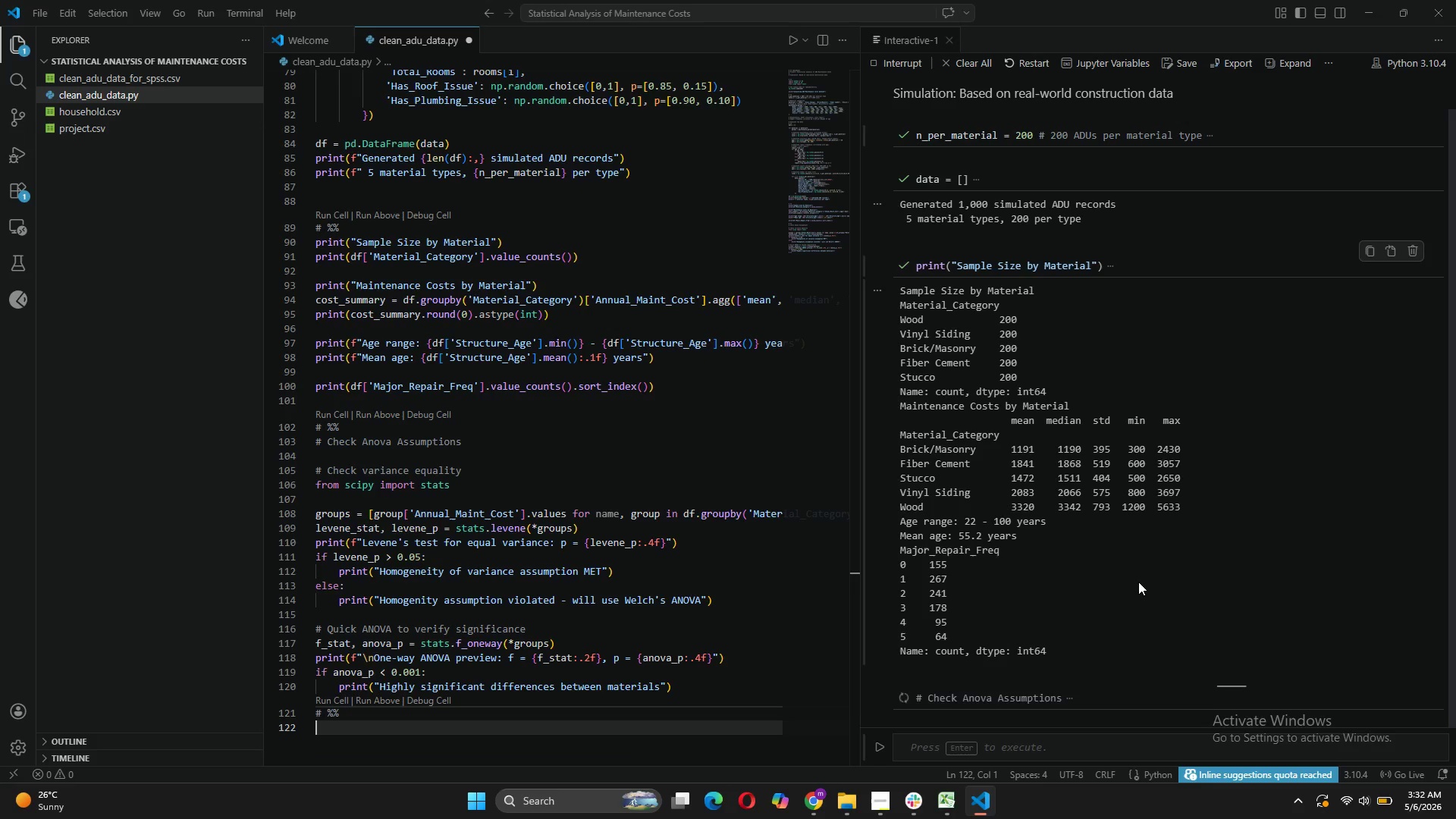 
left_click([1065, 696])
 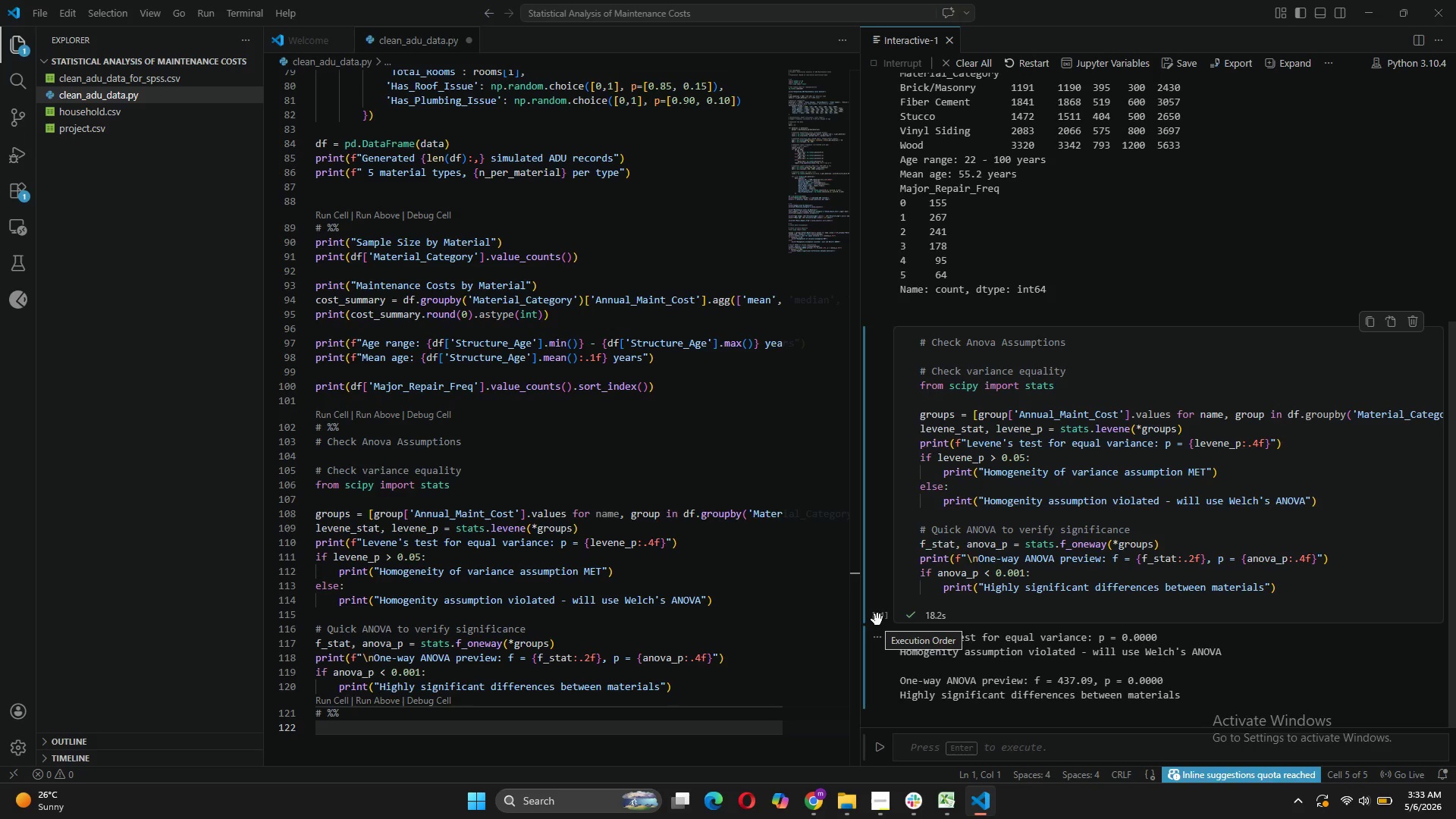 
wait(61.73)
 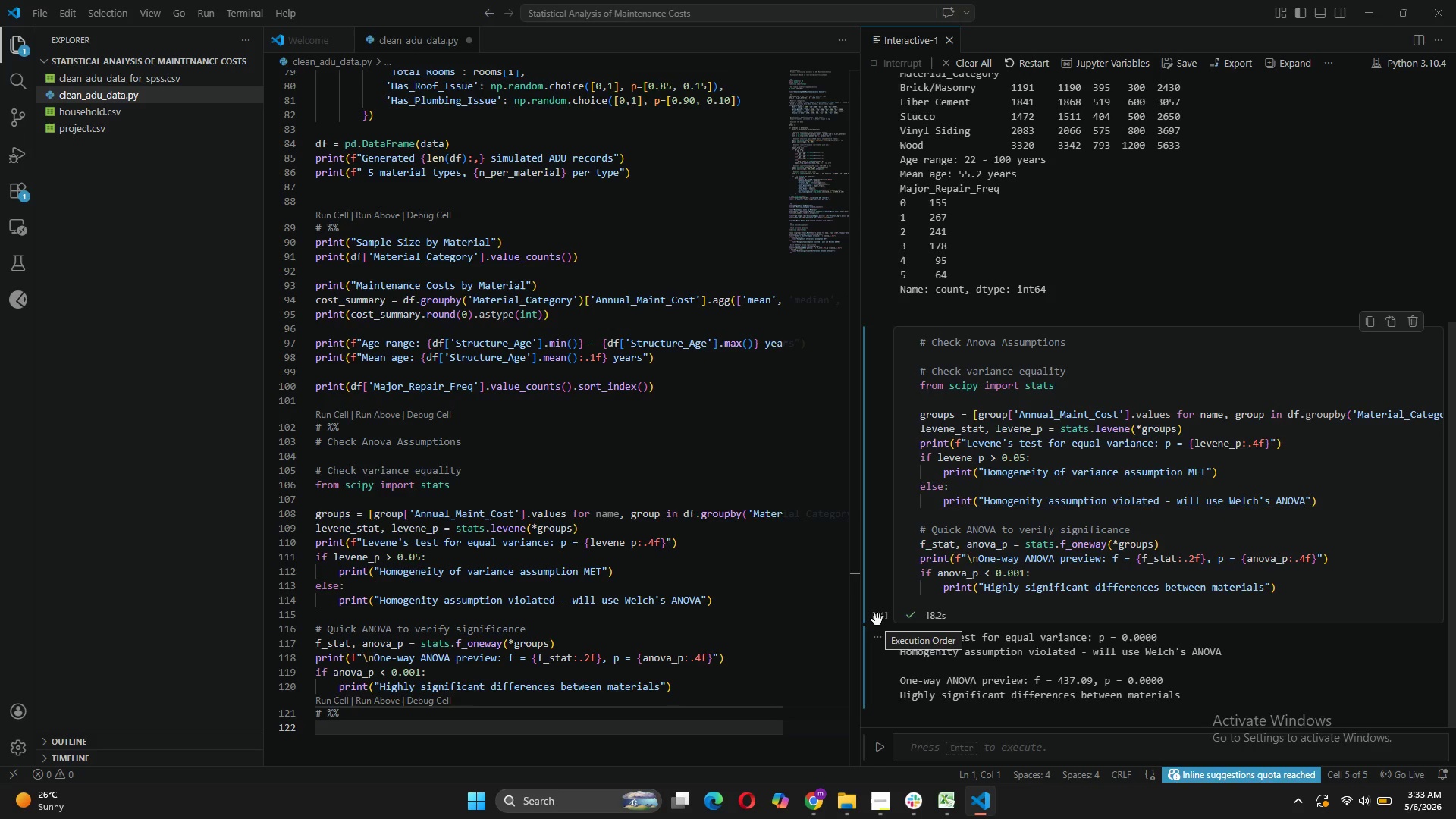 
left_click([690, 727])
 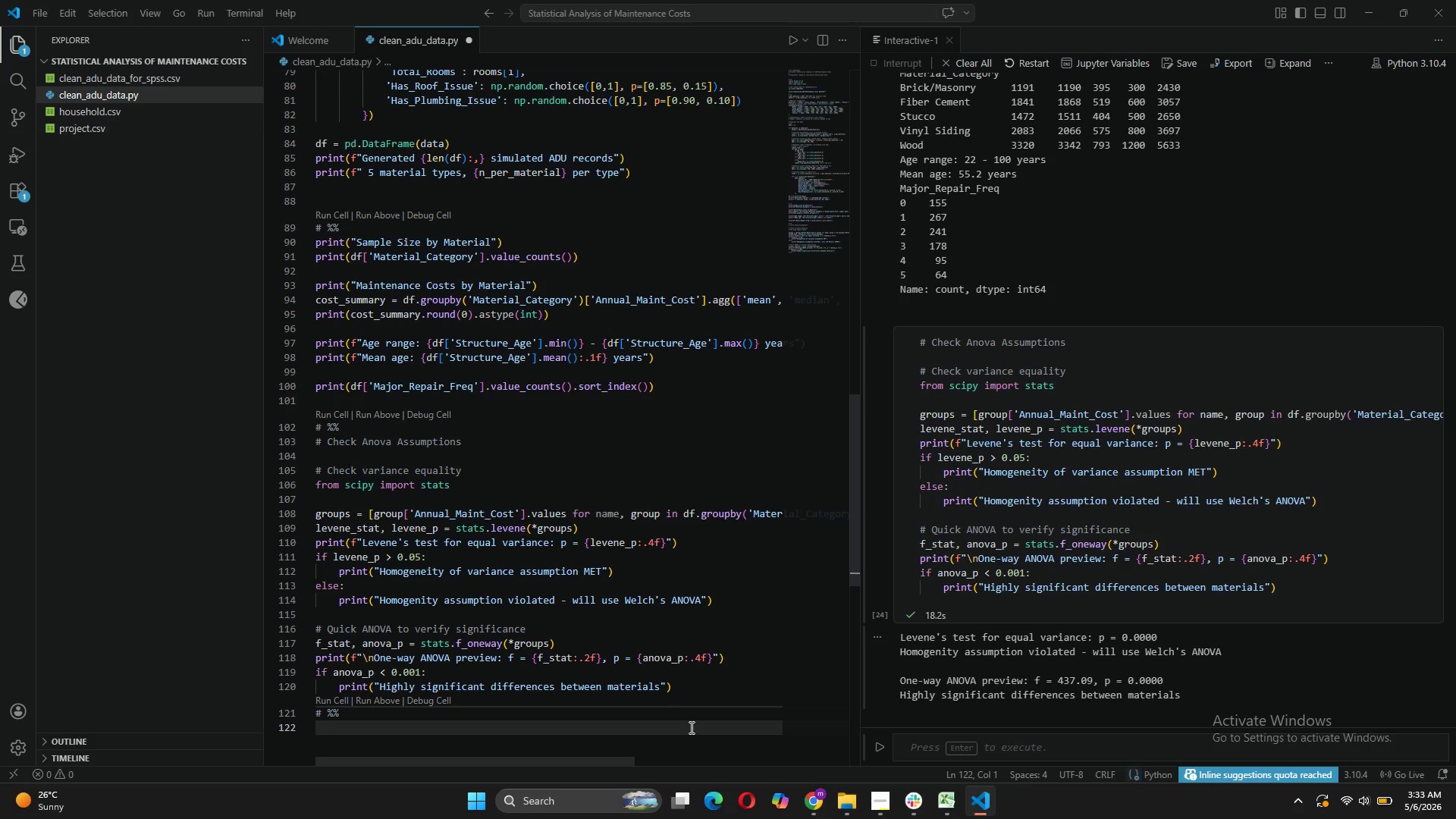 
key(Enter)
 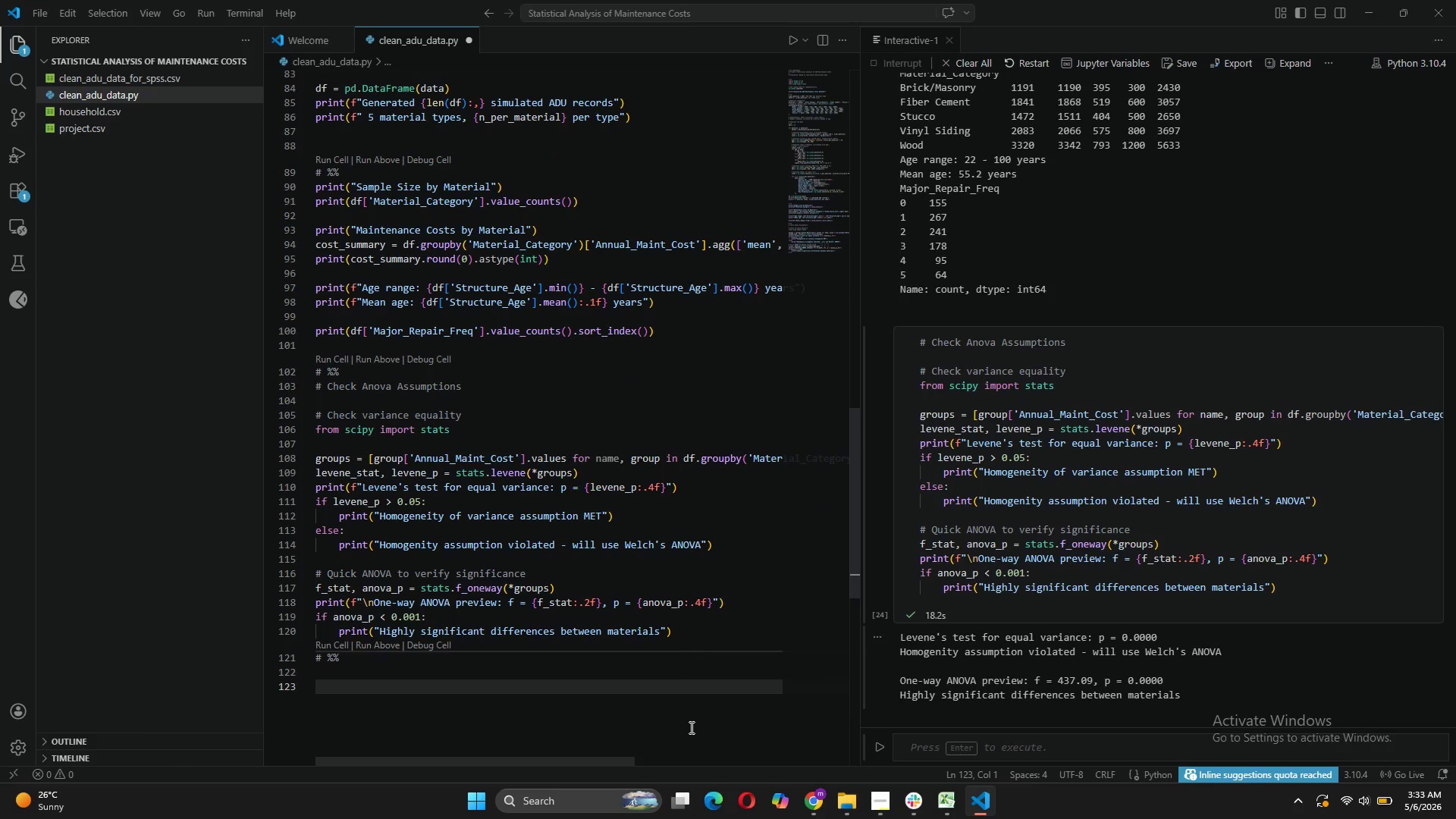 
type(output_file = 'simulated_adu_data_for_spss.csv)
 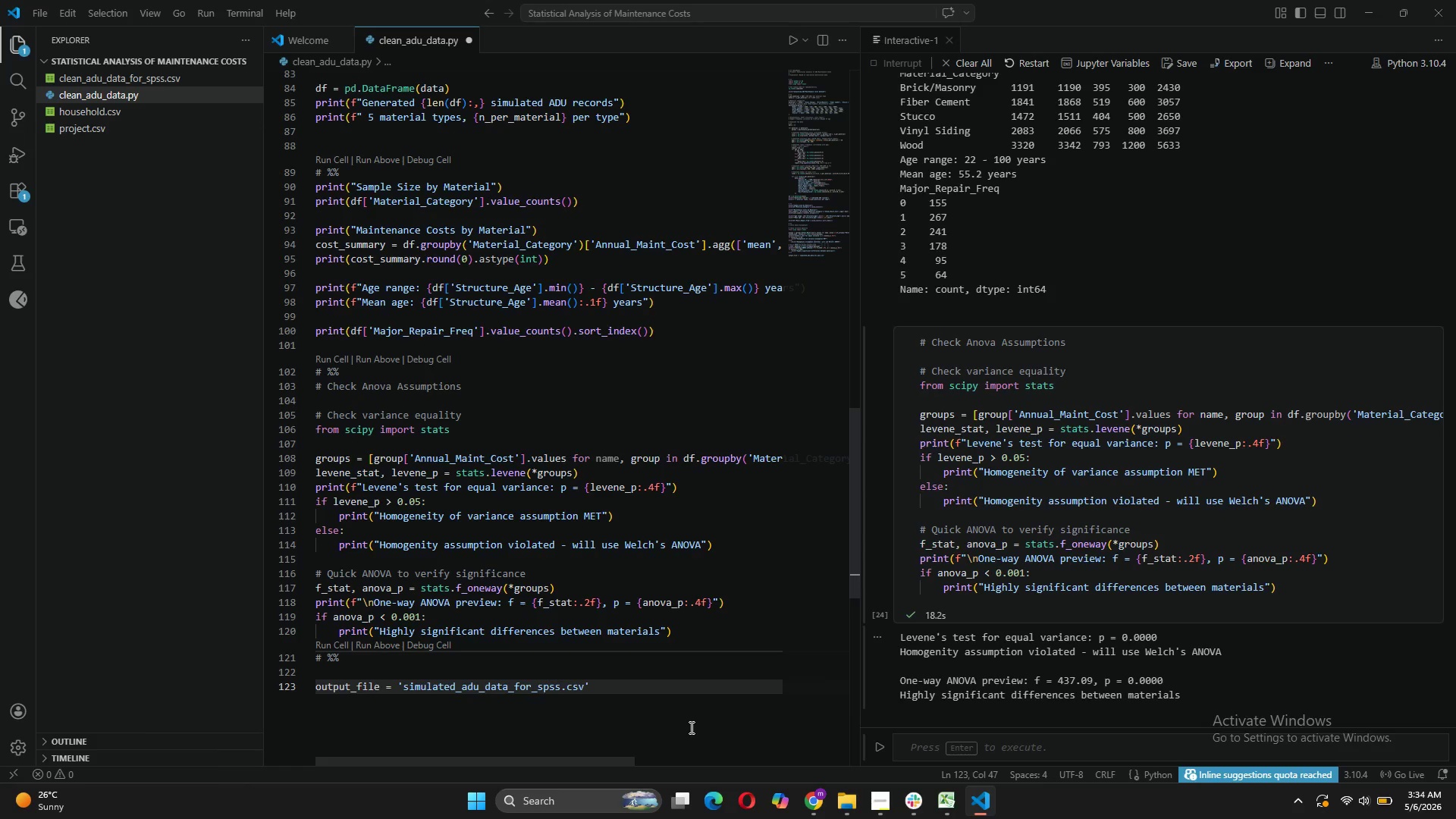 
wait(13.61)
 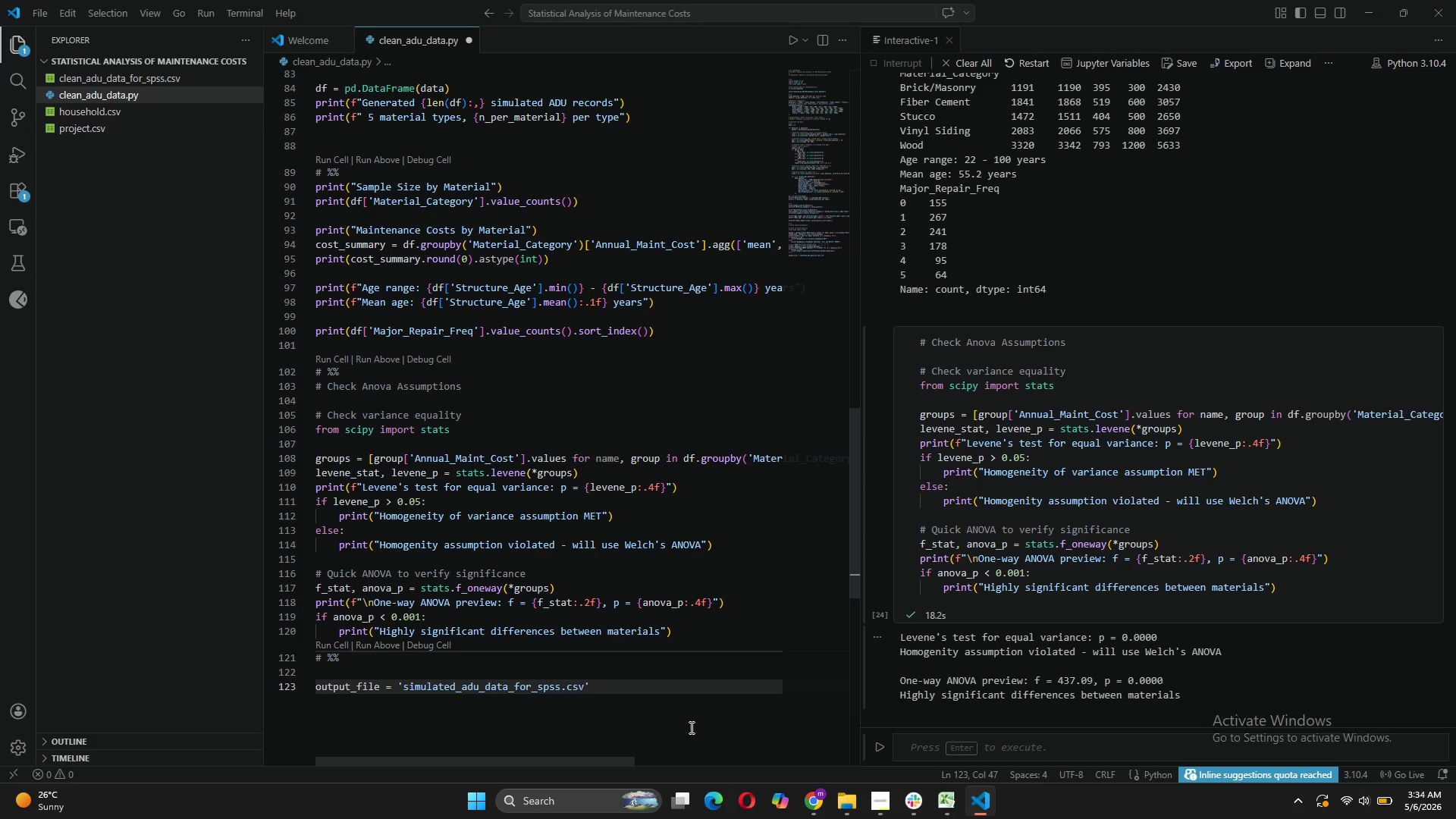 
key(ArrowRight)
 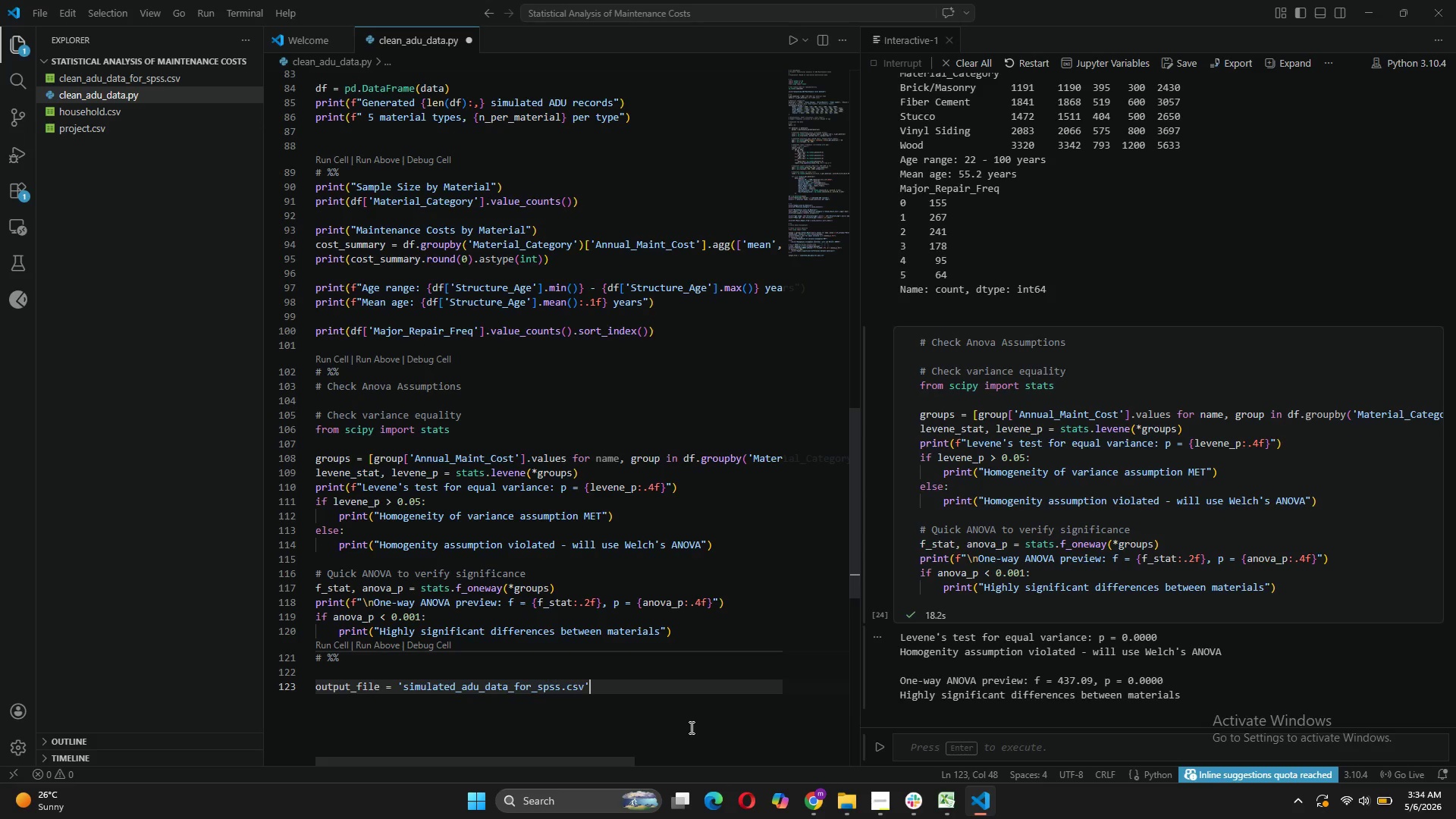 
key(Enter)
 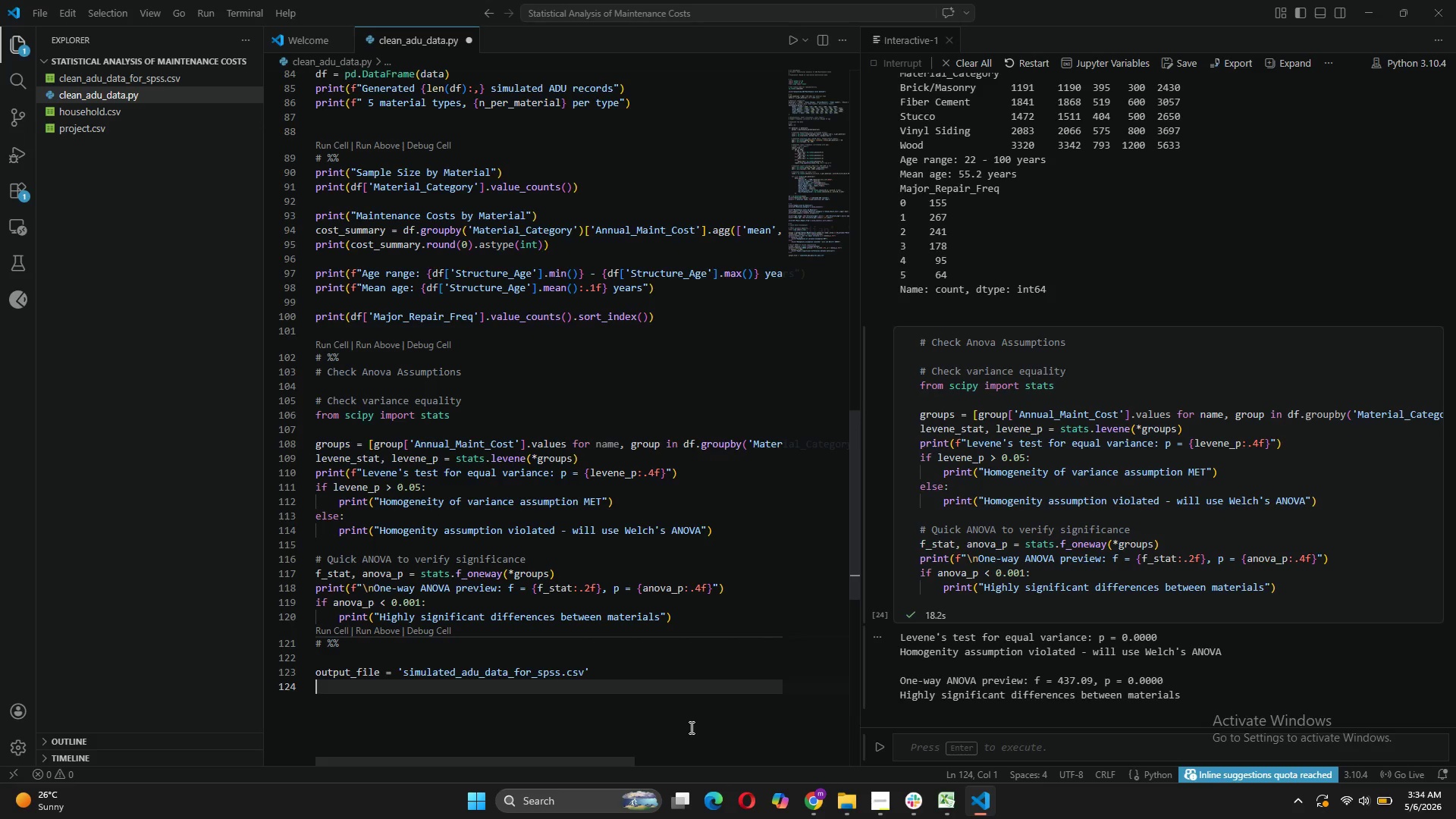 
type(df.to_csv(outo)
key(Backspace)
type(put)
key(Tab)
type(, index=False)
 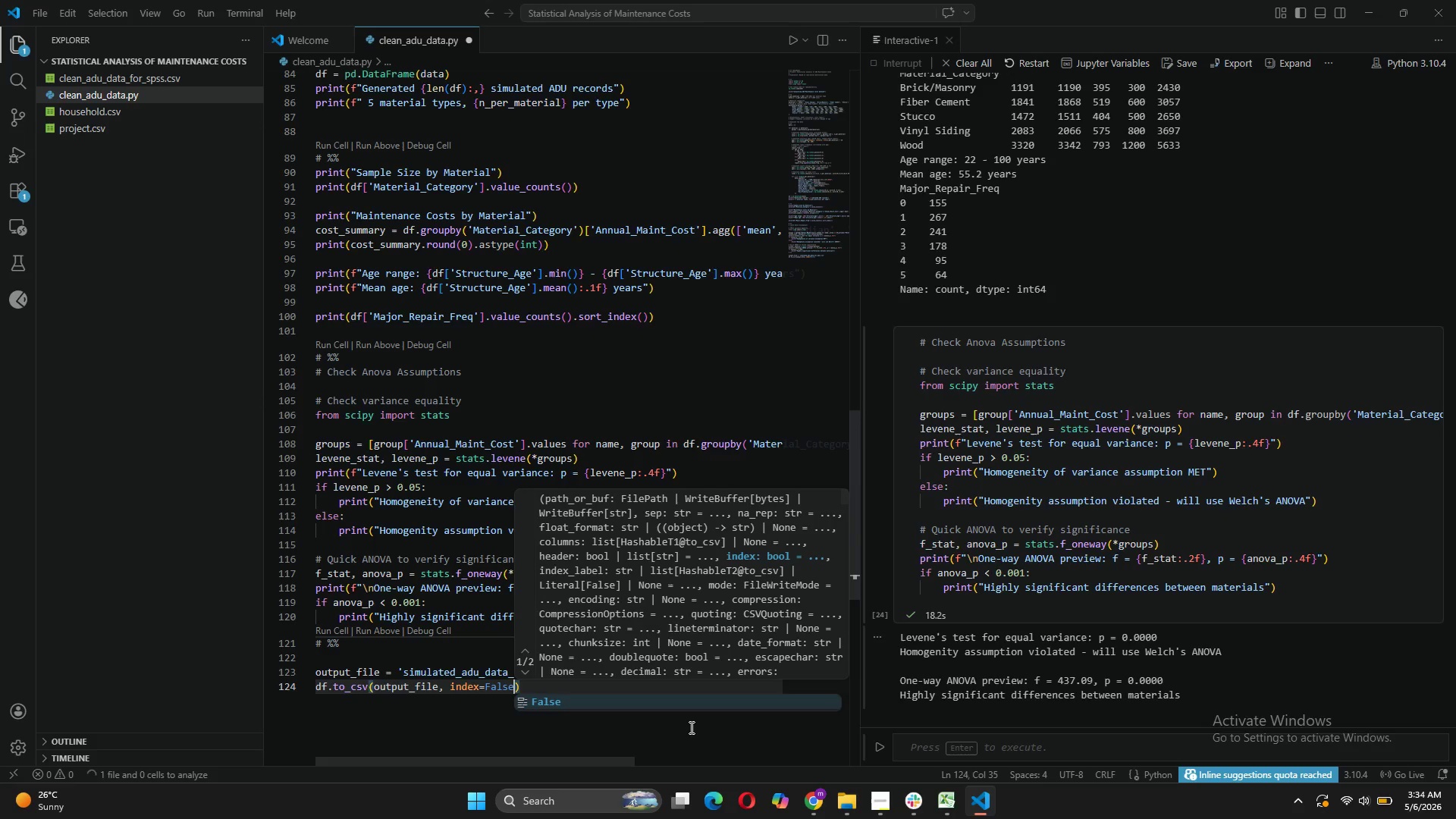 
wait(7.25)
 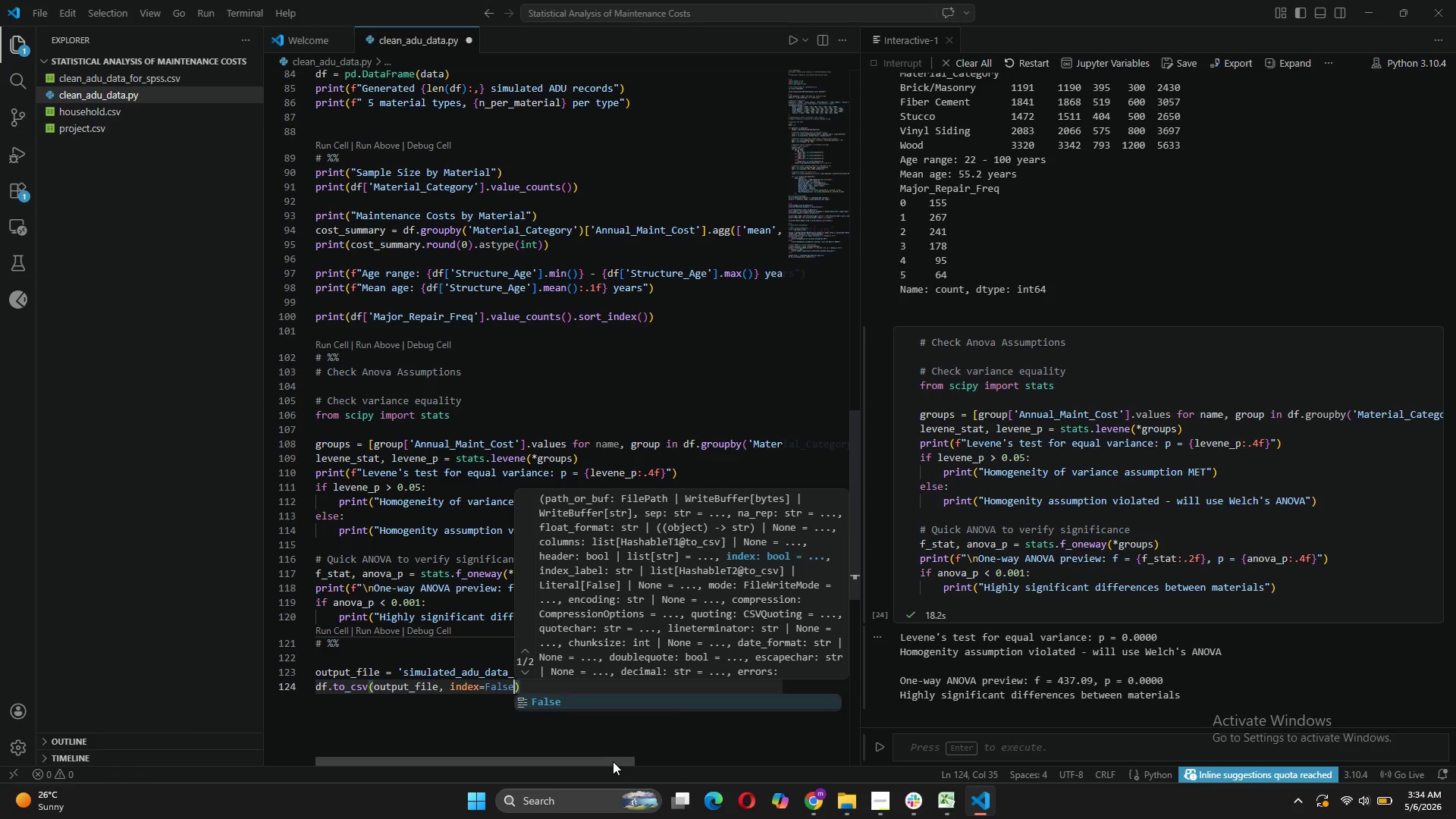 
key(ArrowRight)
 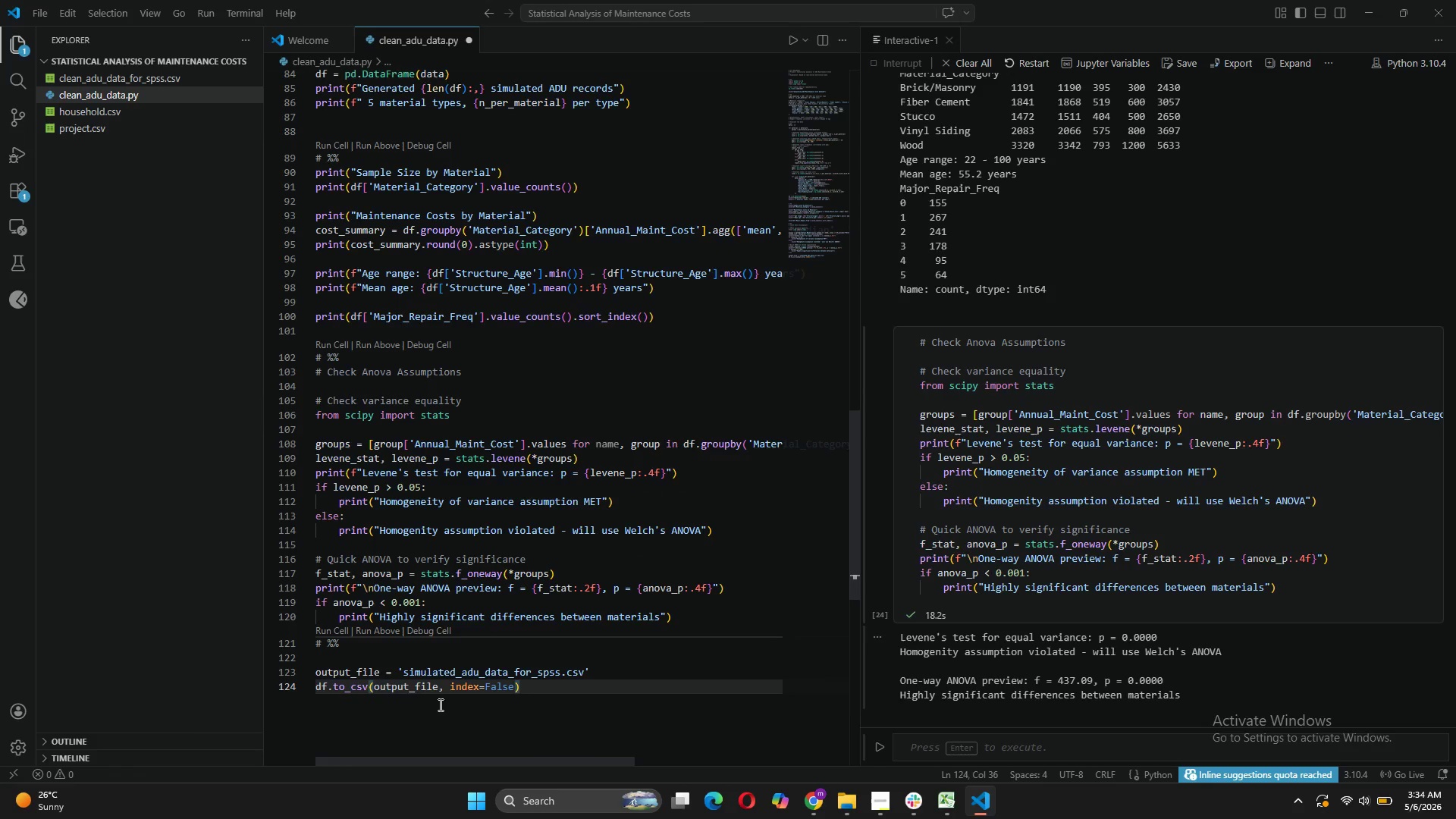 
key(Enter)
 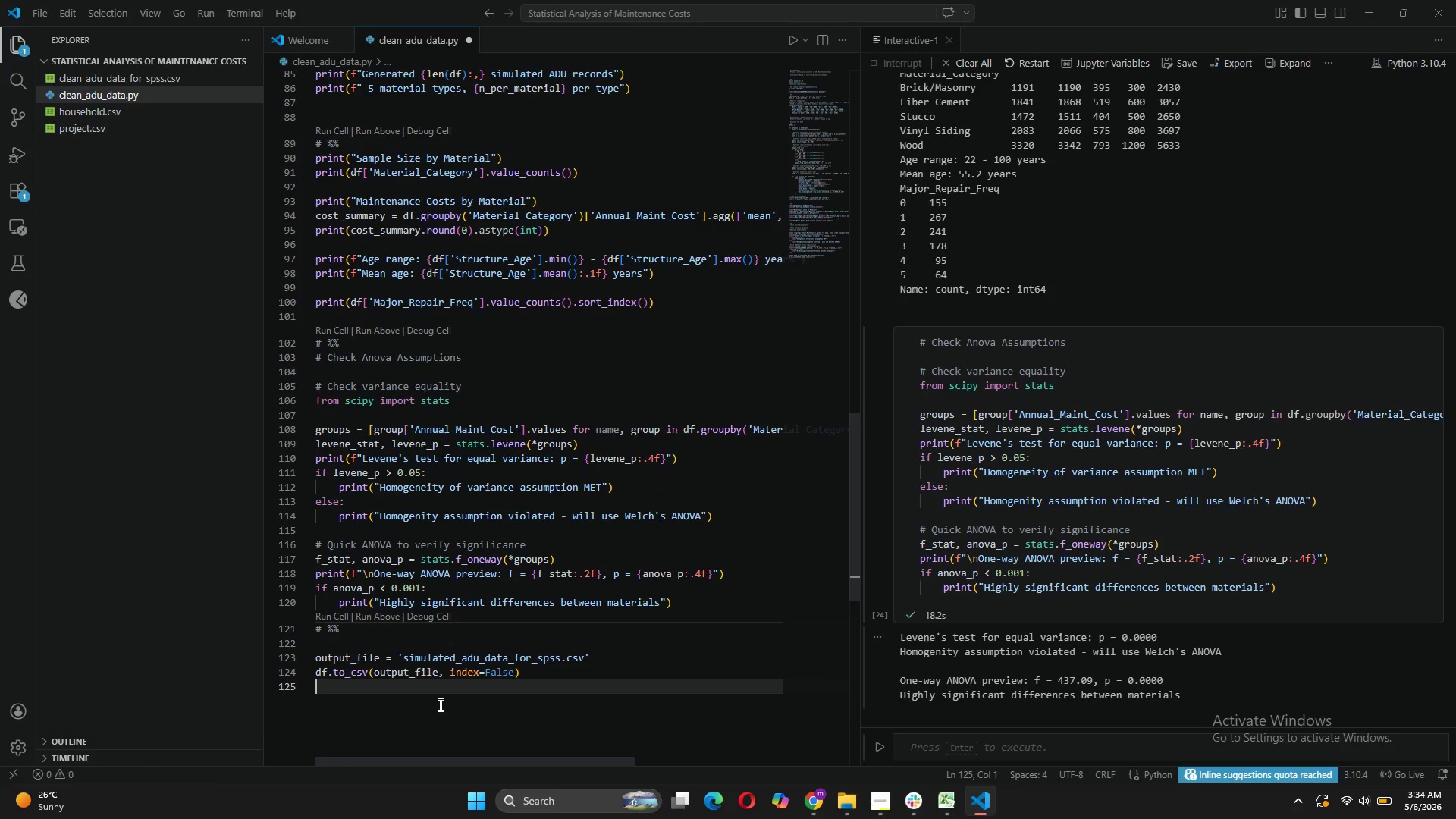 
key(Enter)
 